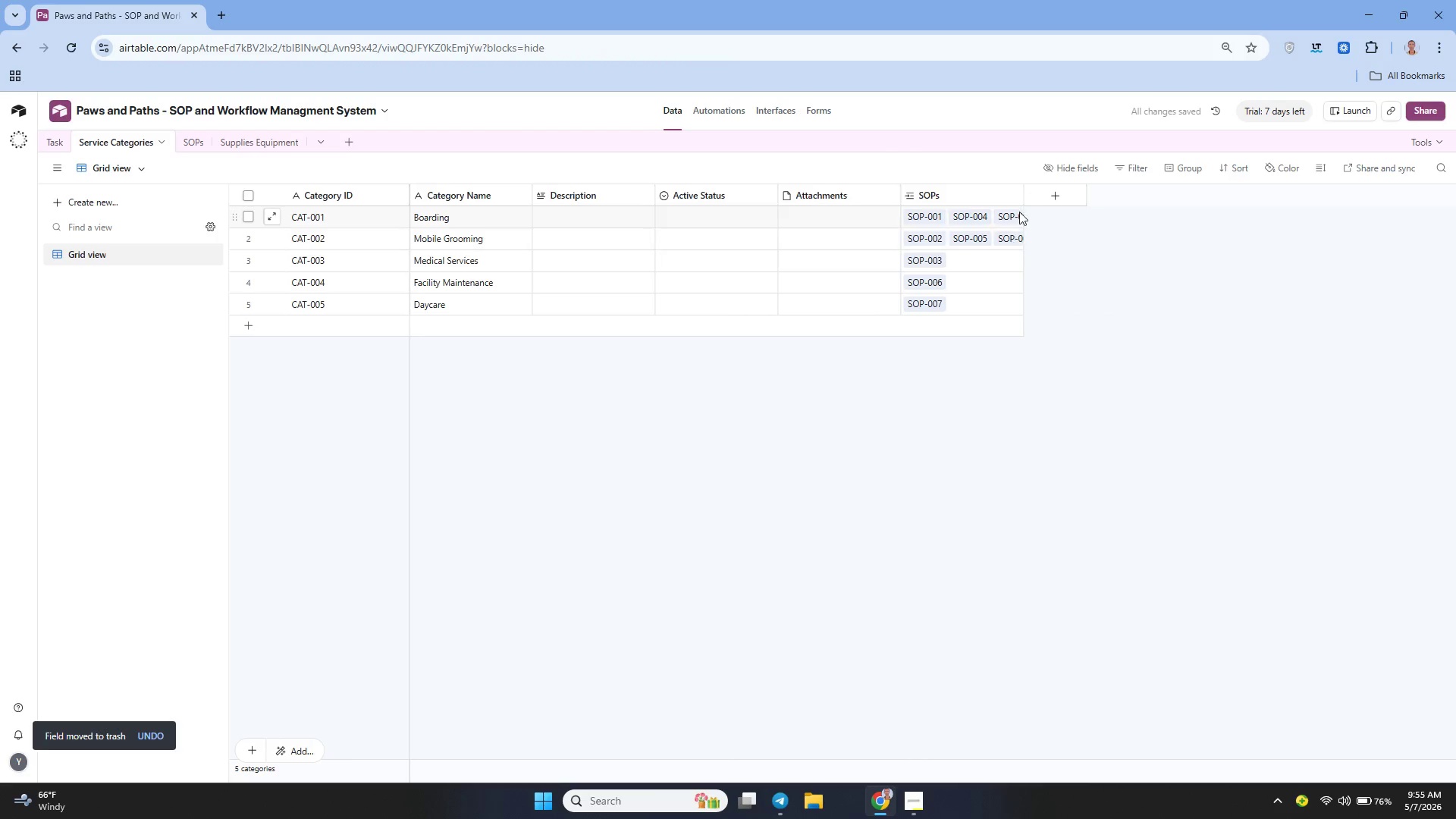 
left_click_drag(start_coordinate=[1020, 195], to_coordinate=[1039, 196])
 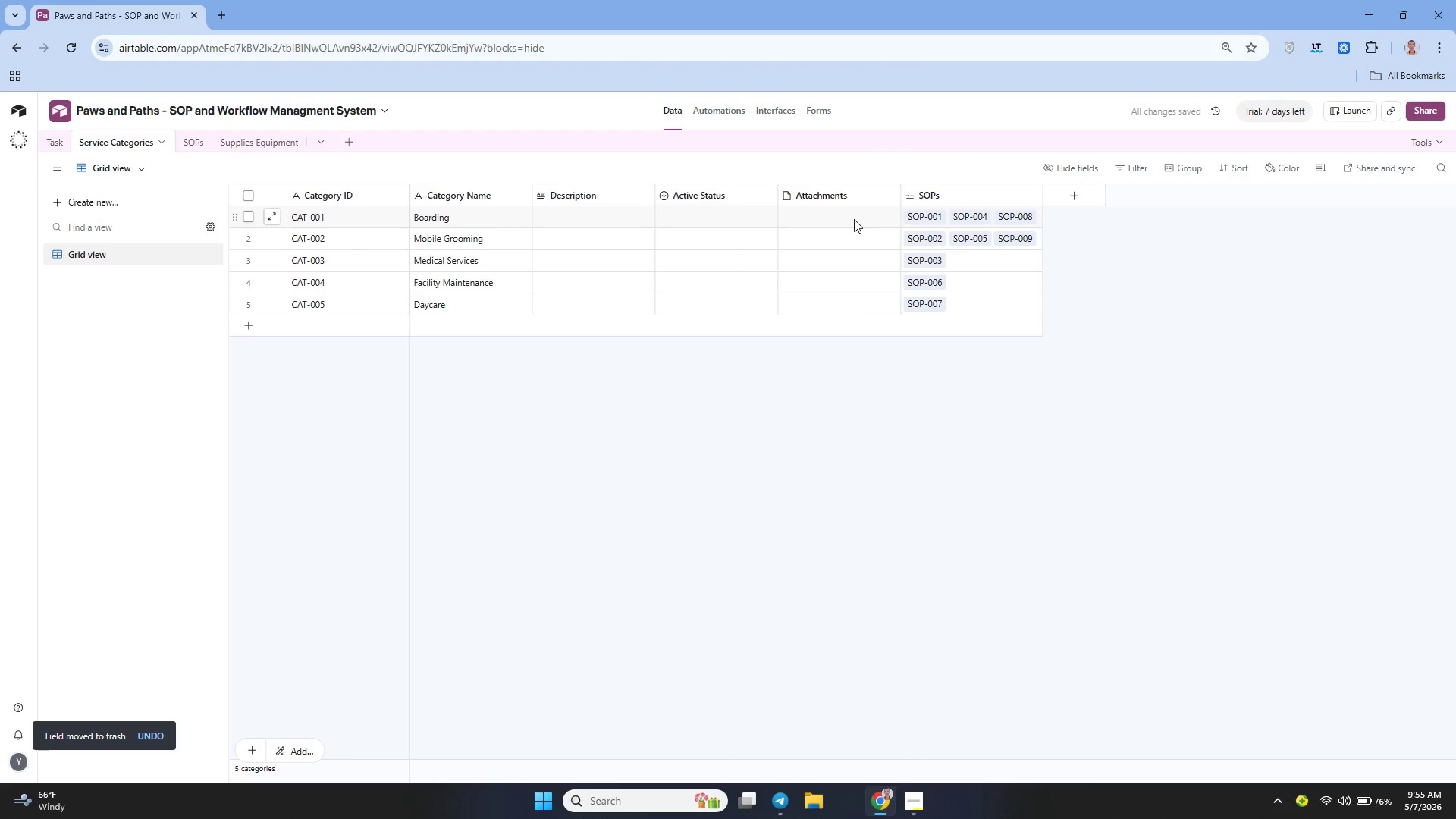 
left_click([821, 215])
 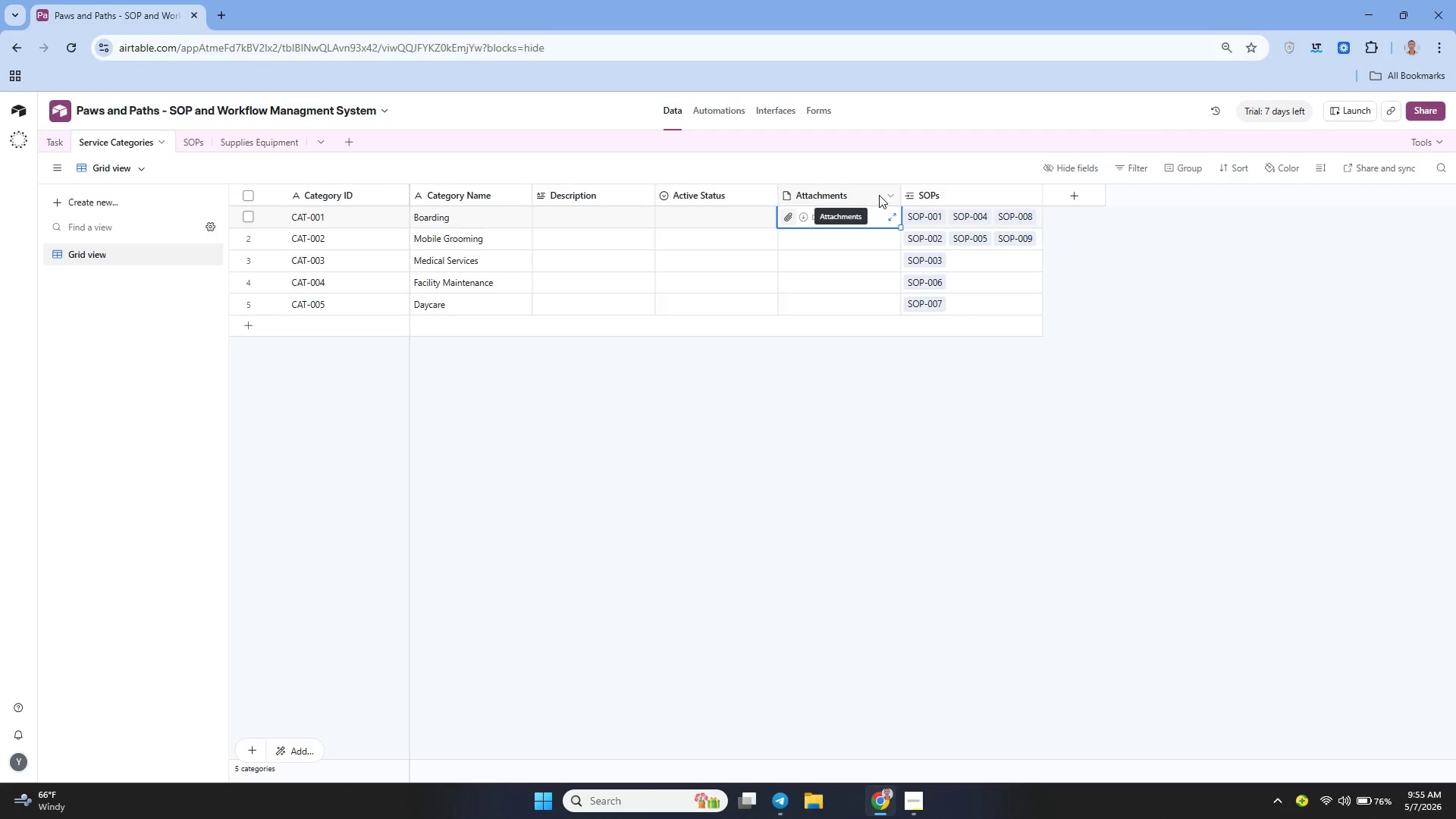 
left_click([887, 195])
 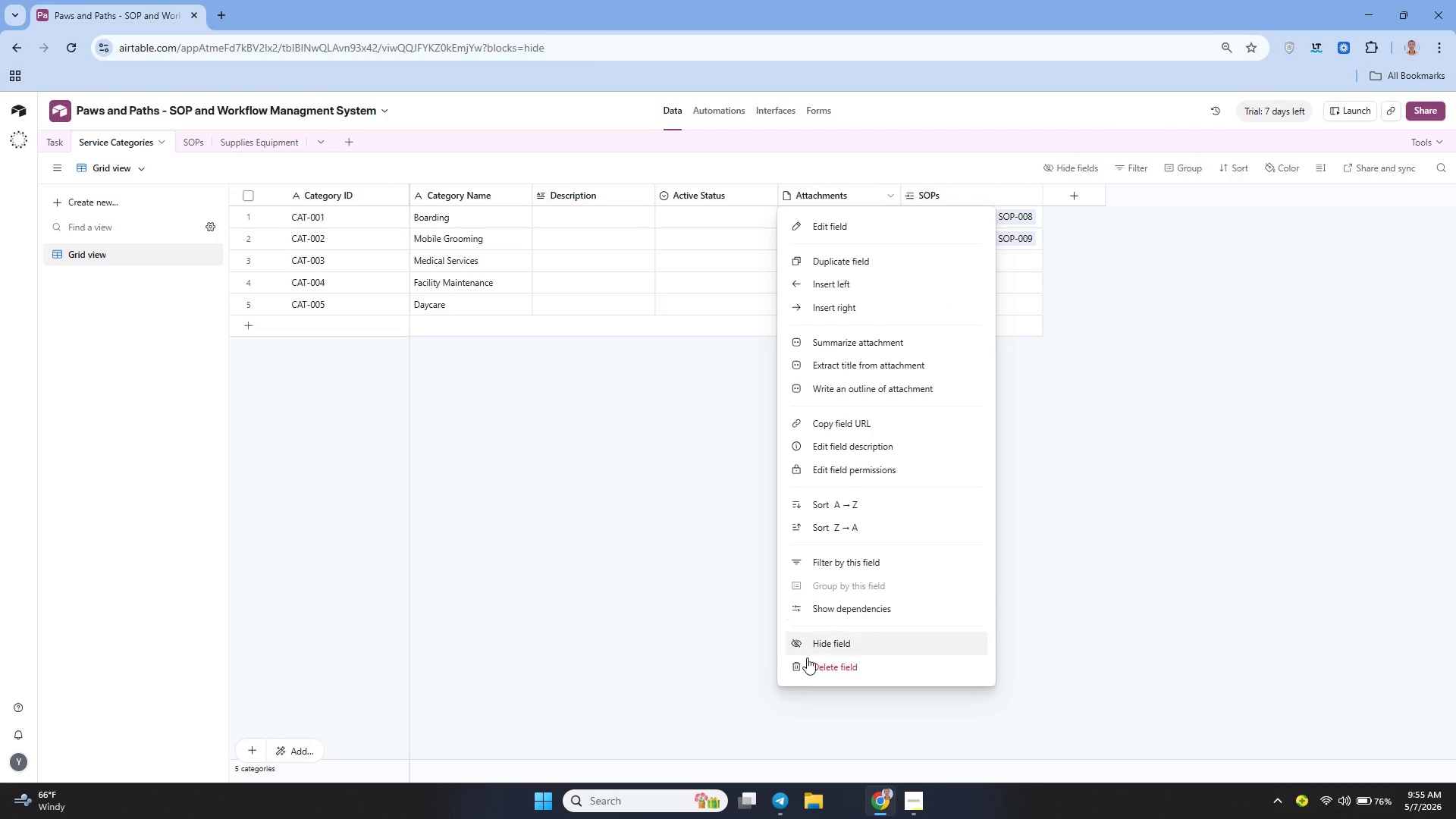 
left_click([807, 662])
 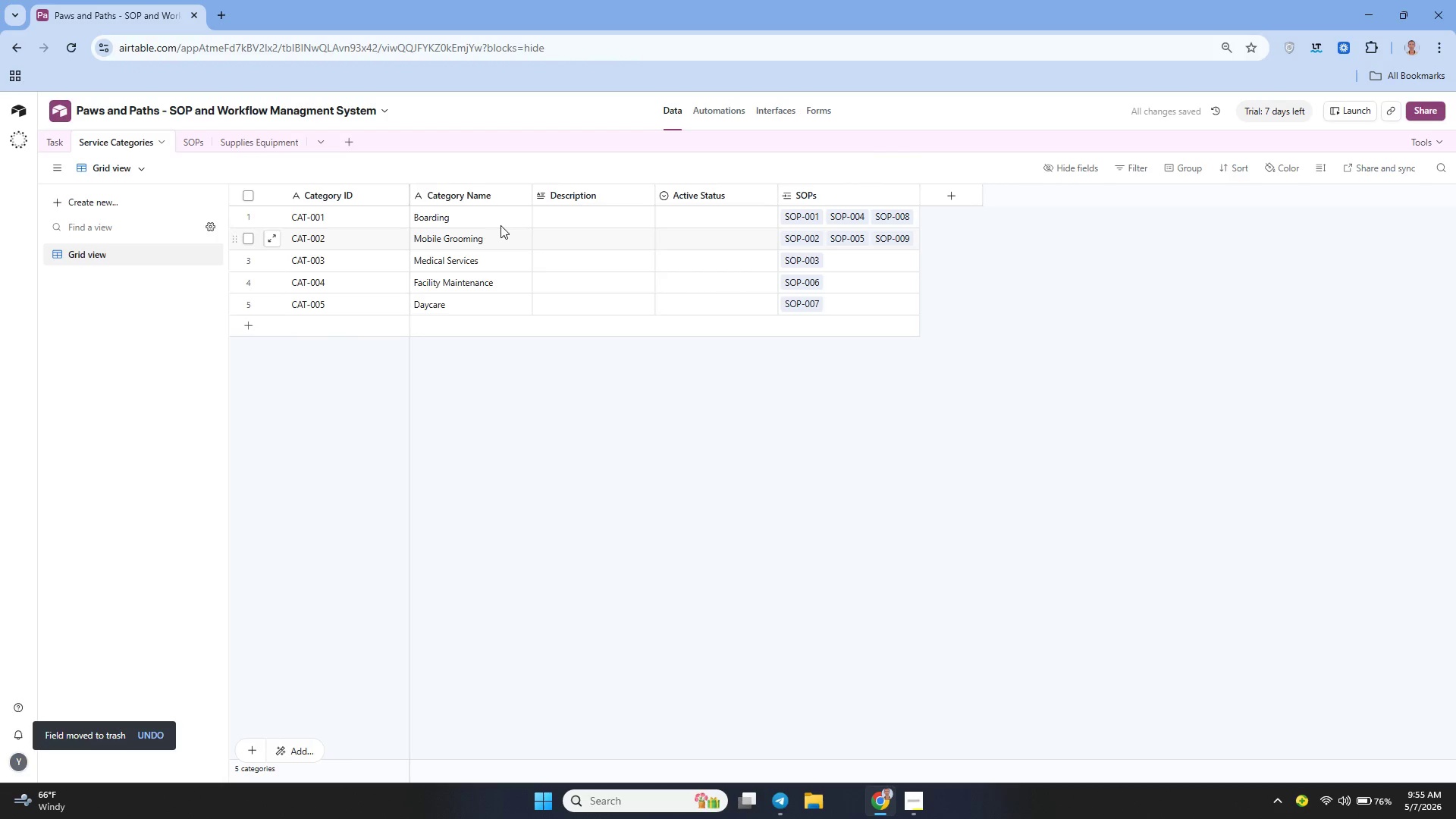 
left_click([253, 145])
 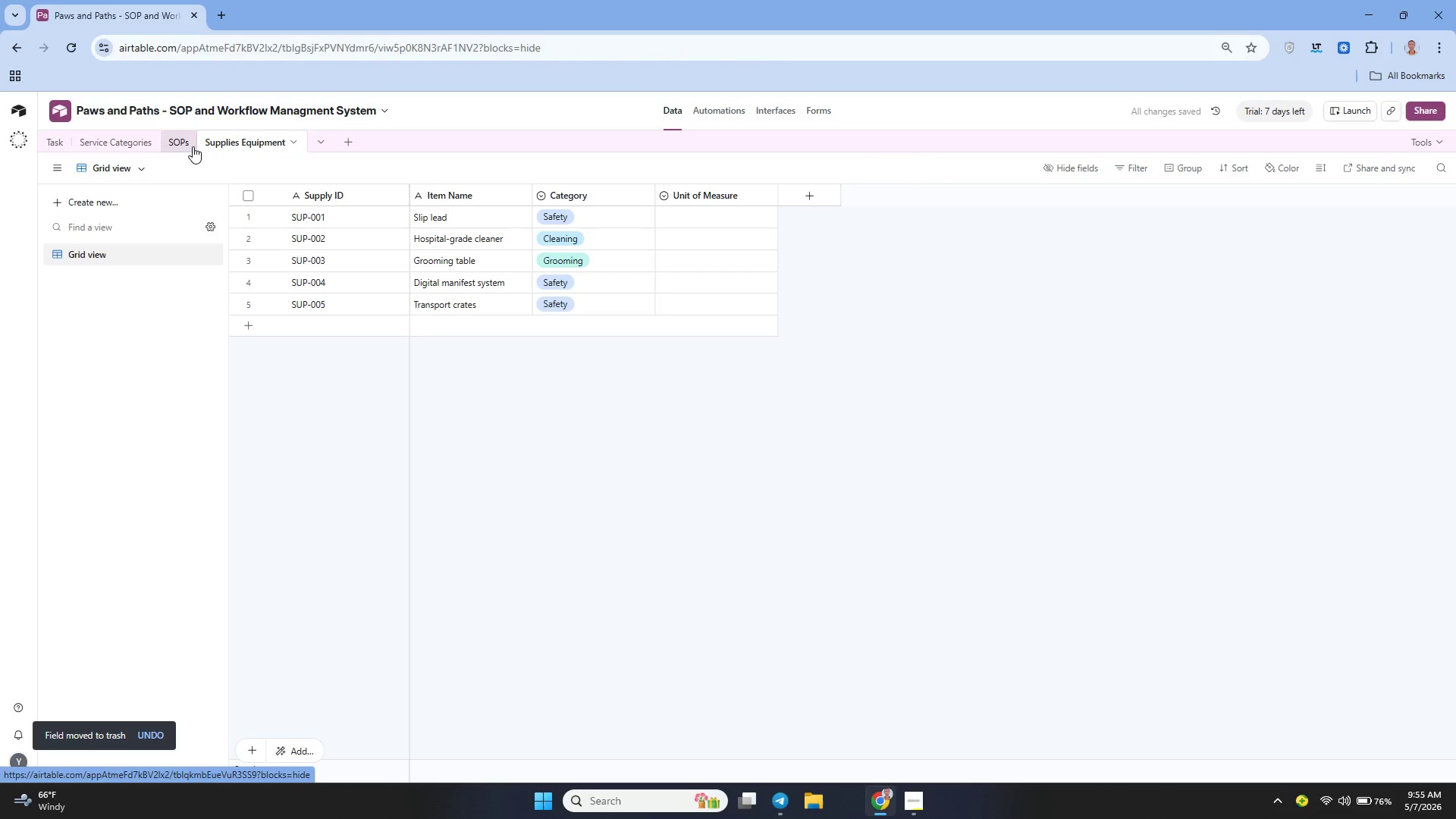 
left_click([167, 140])
 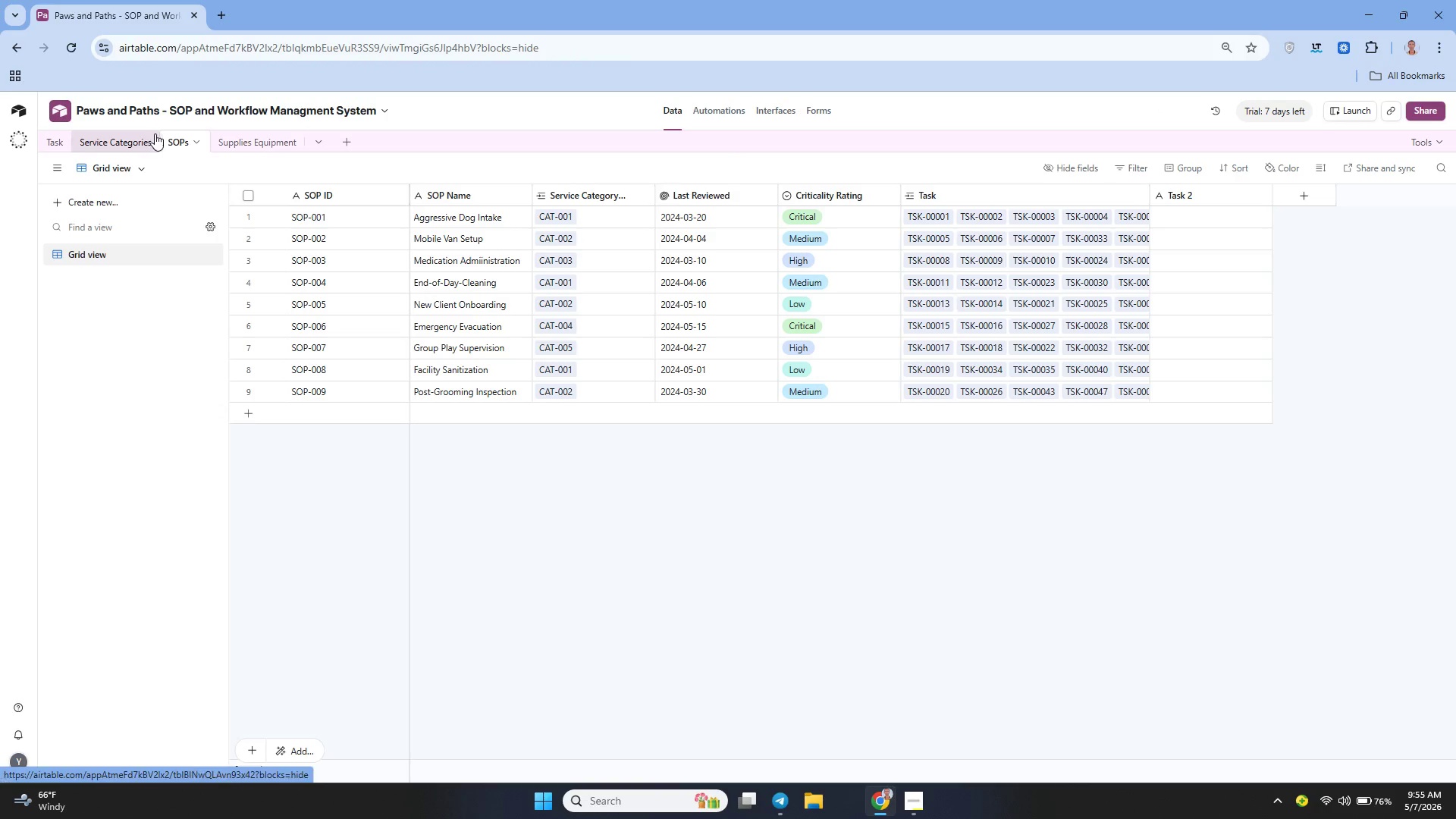 
wait(12.36)
 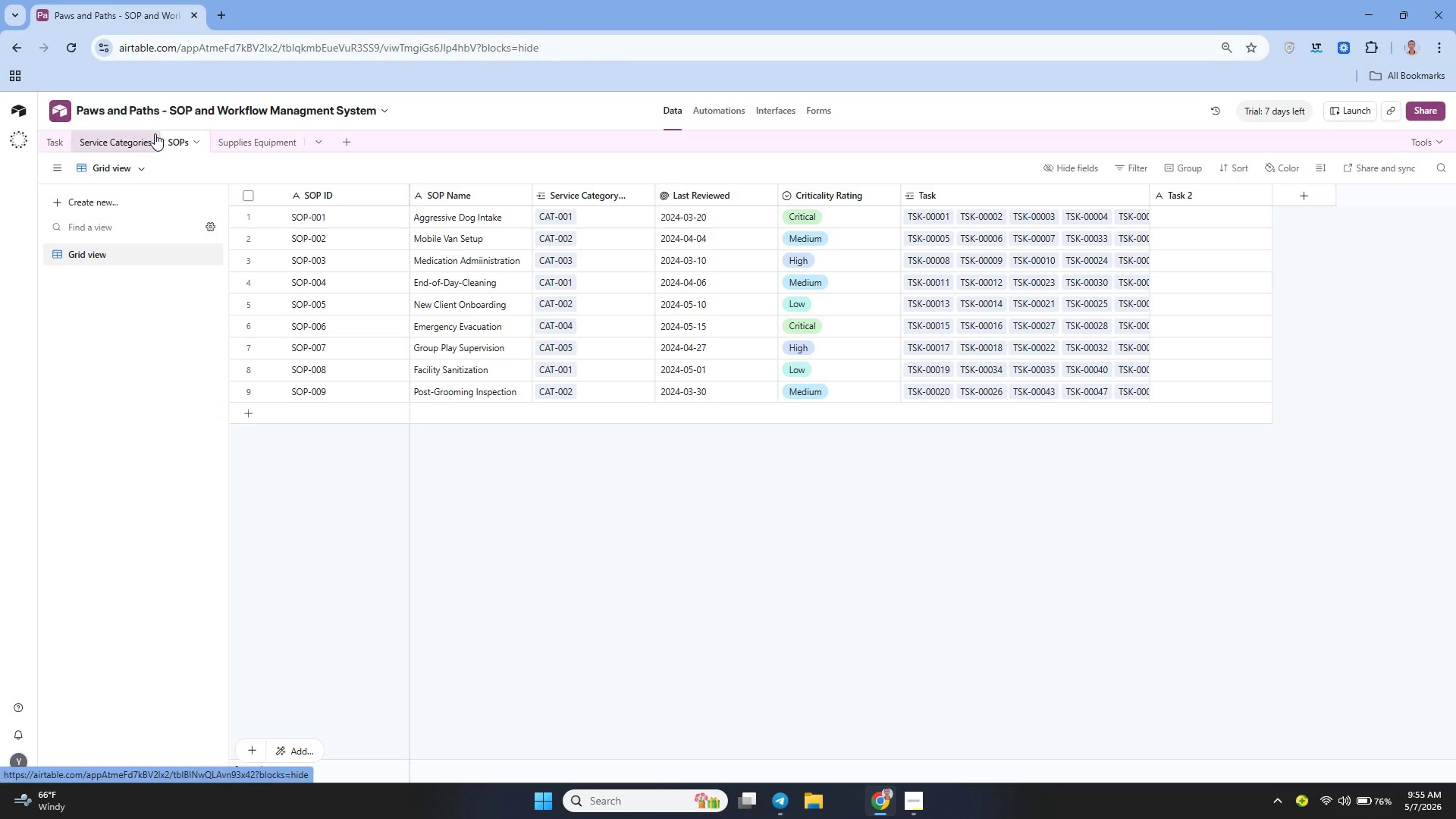 
double_click([1211, 198])
 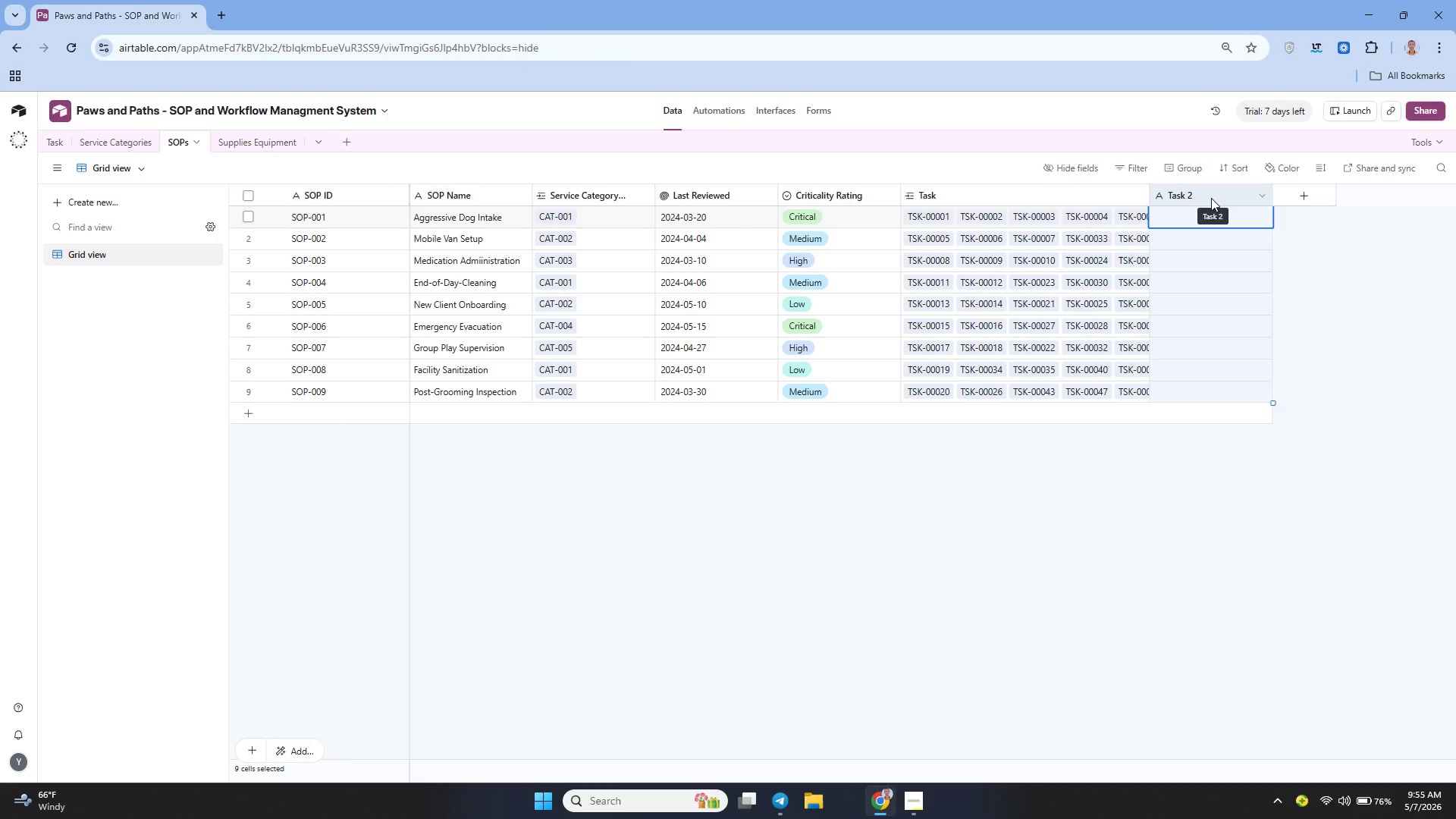 
triple_click([1211, 198])
 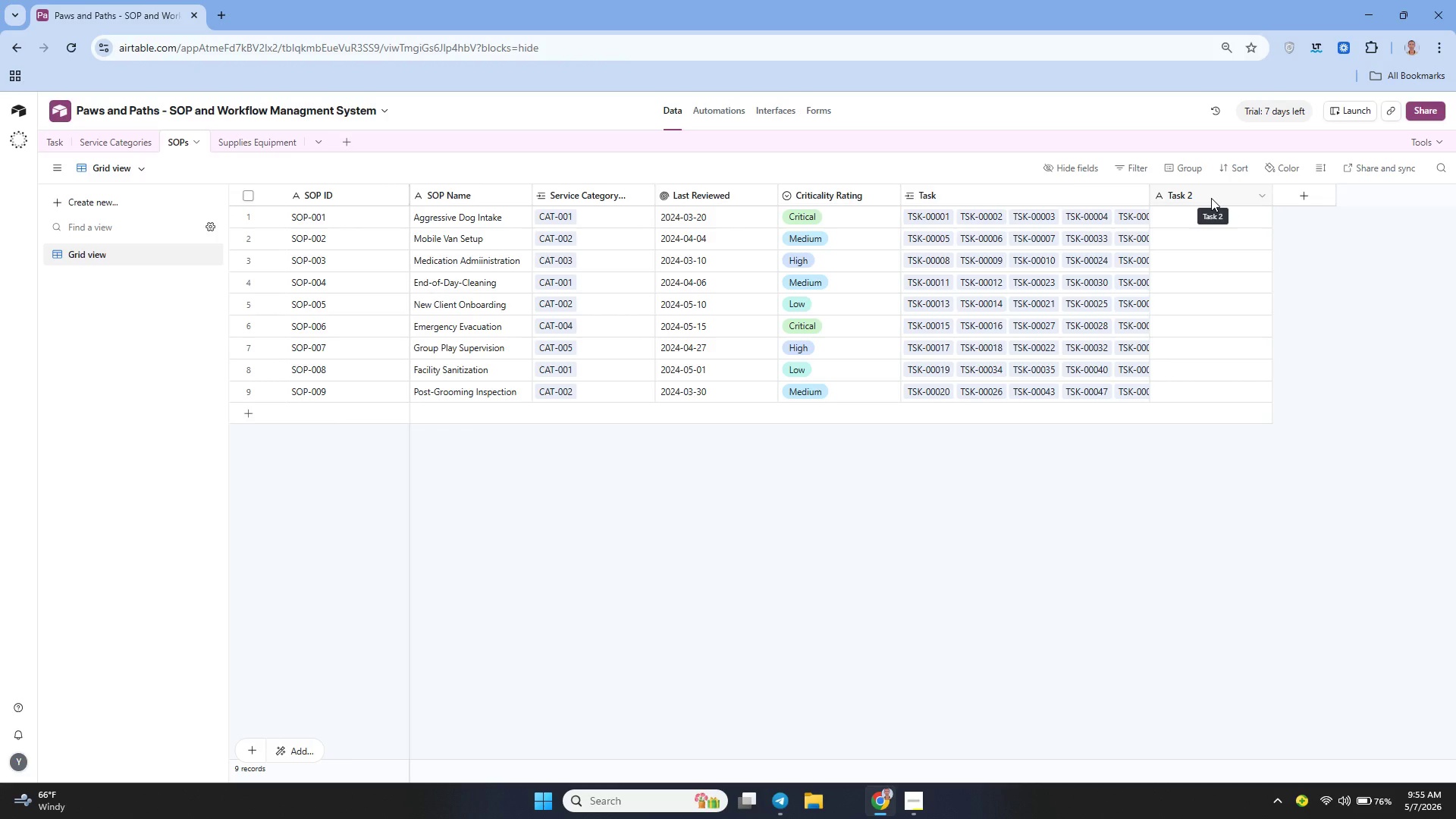 
left_click([1211, 198])
 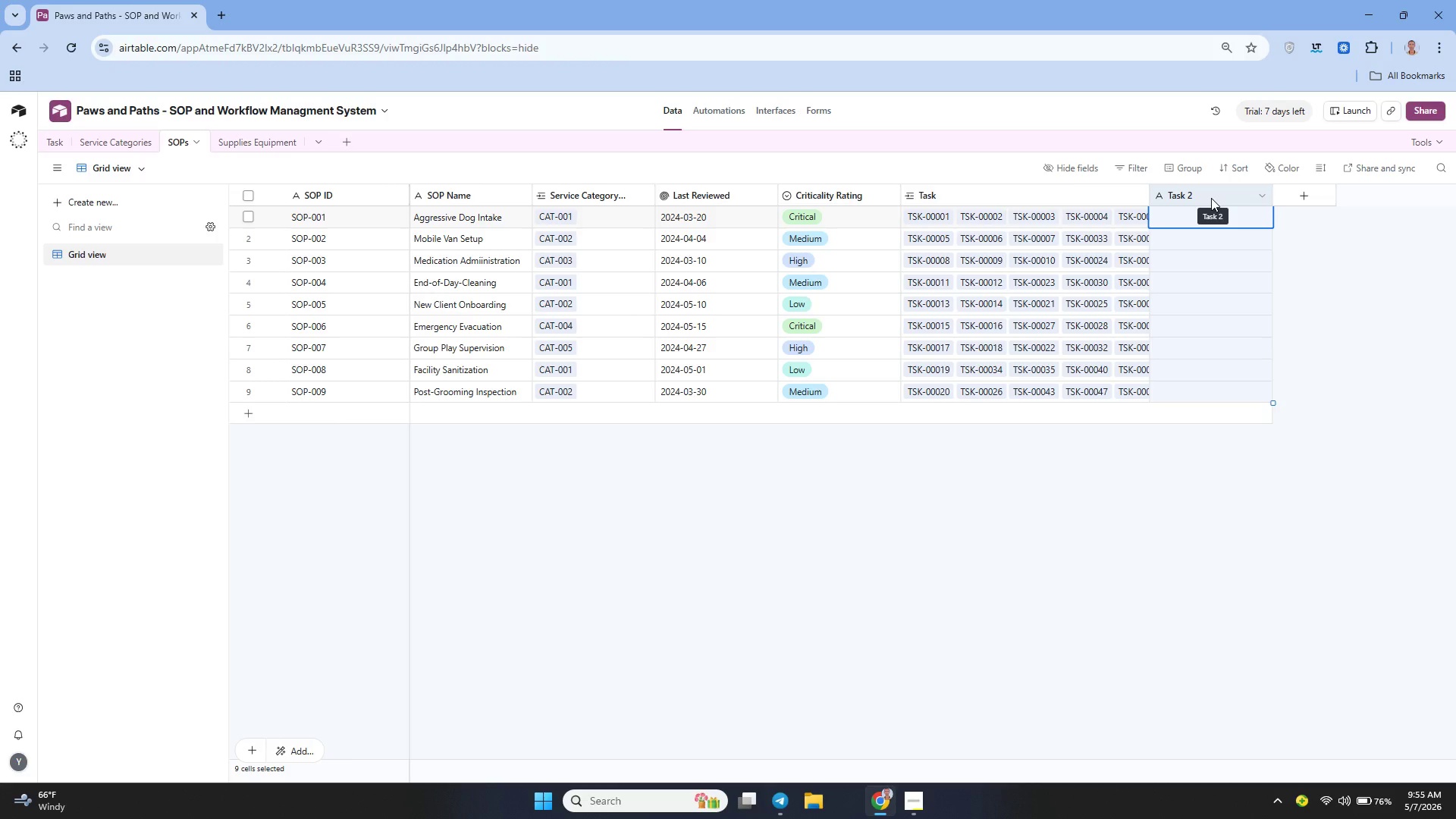 
double_click([1211, 198])
 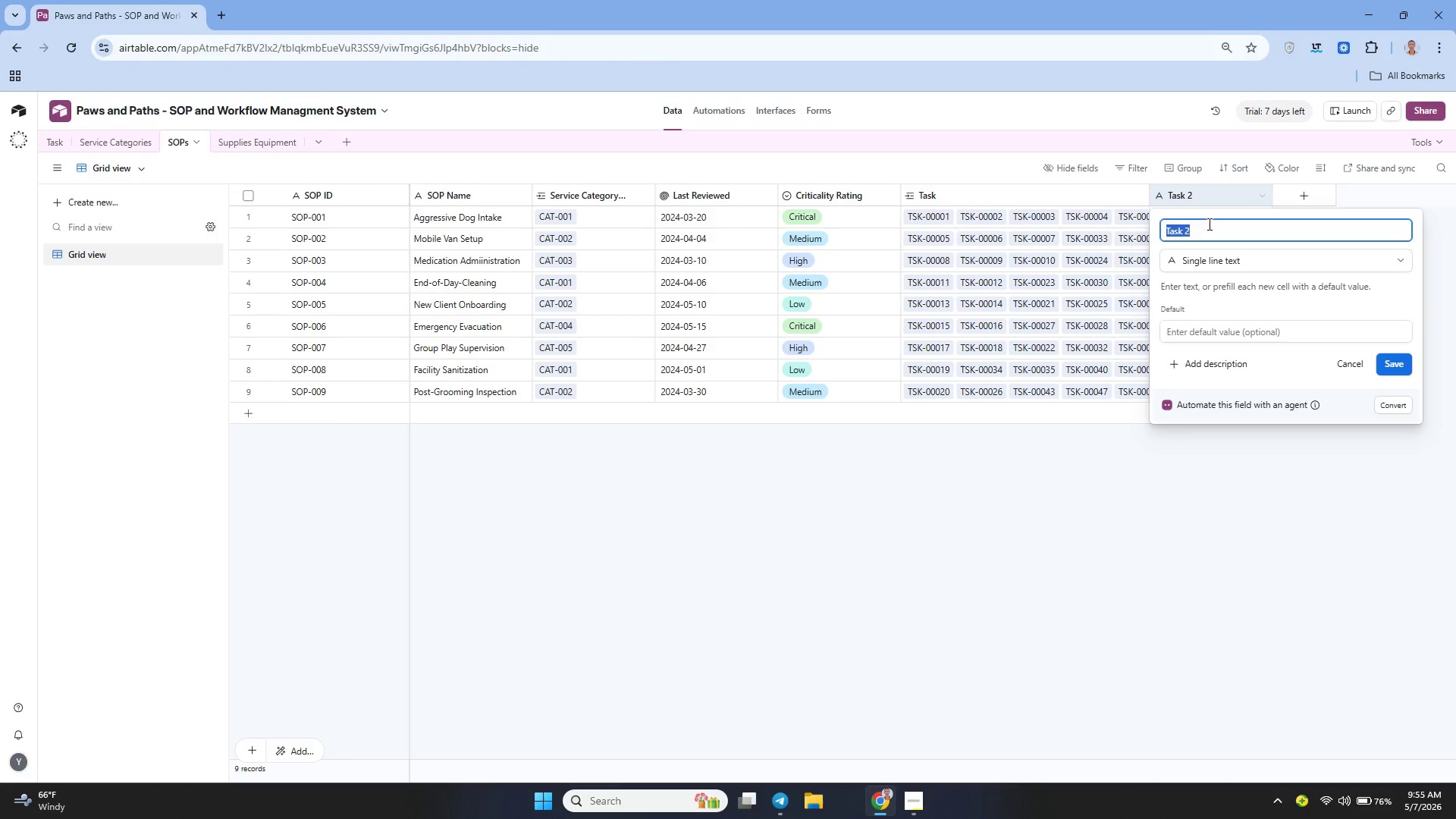 
type(Review Status)
 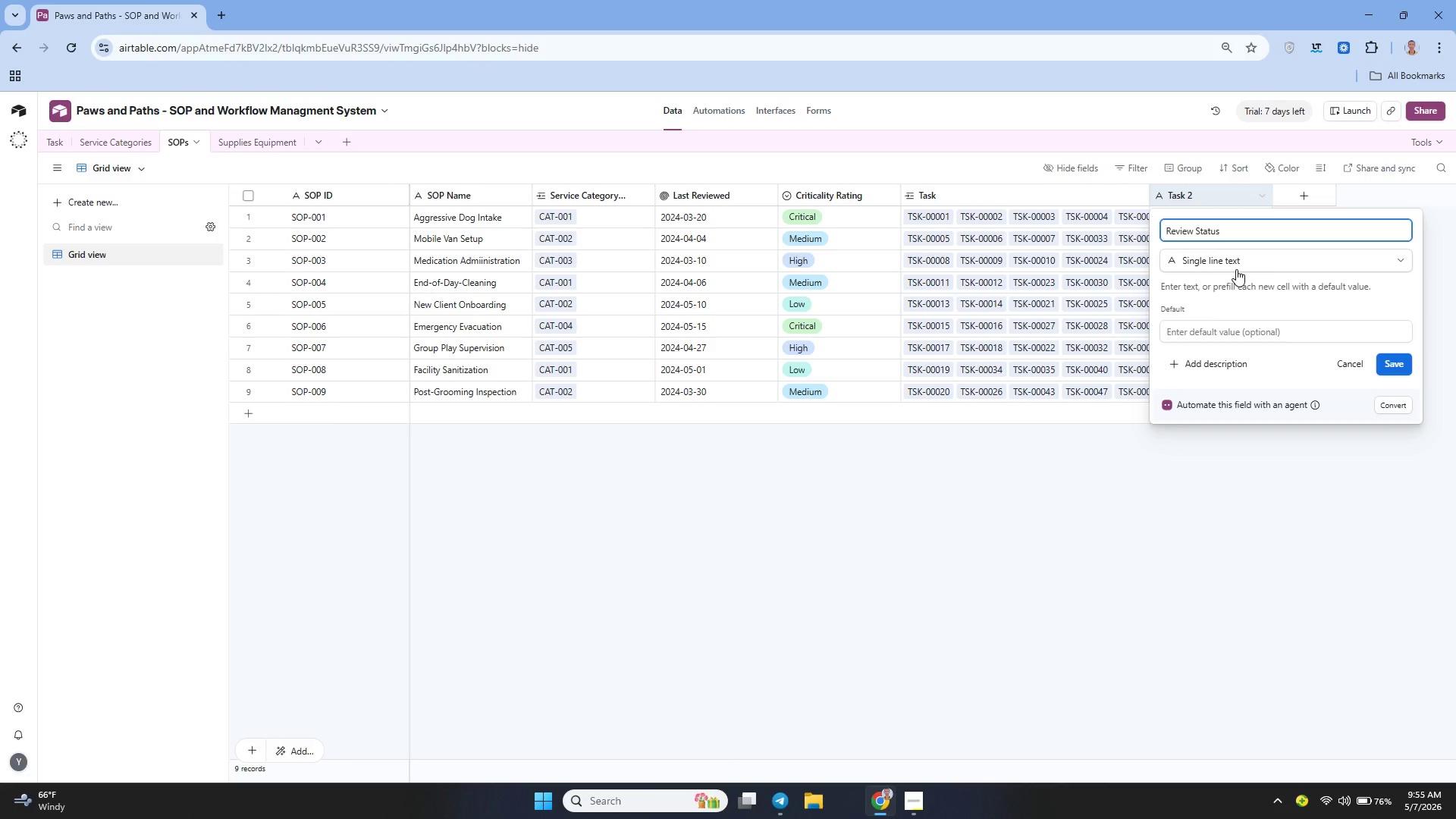 
left_click([1234, 268])
 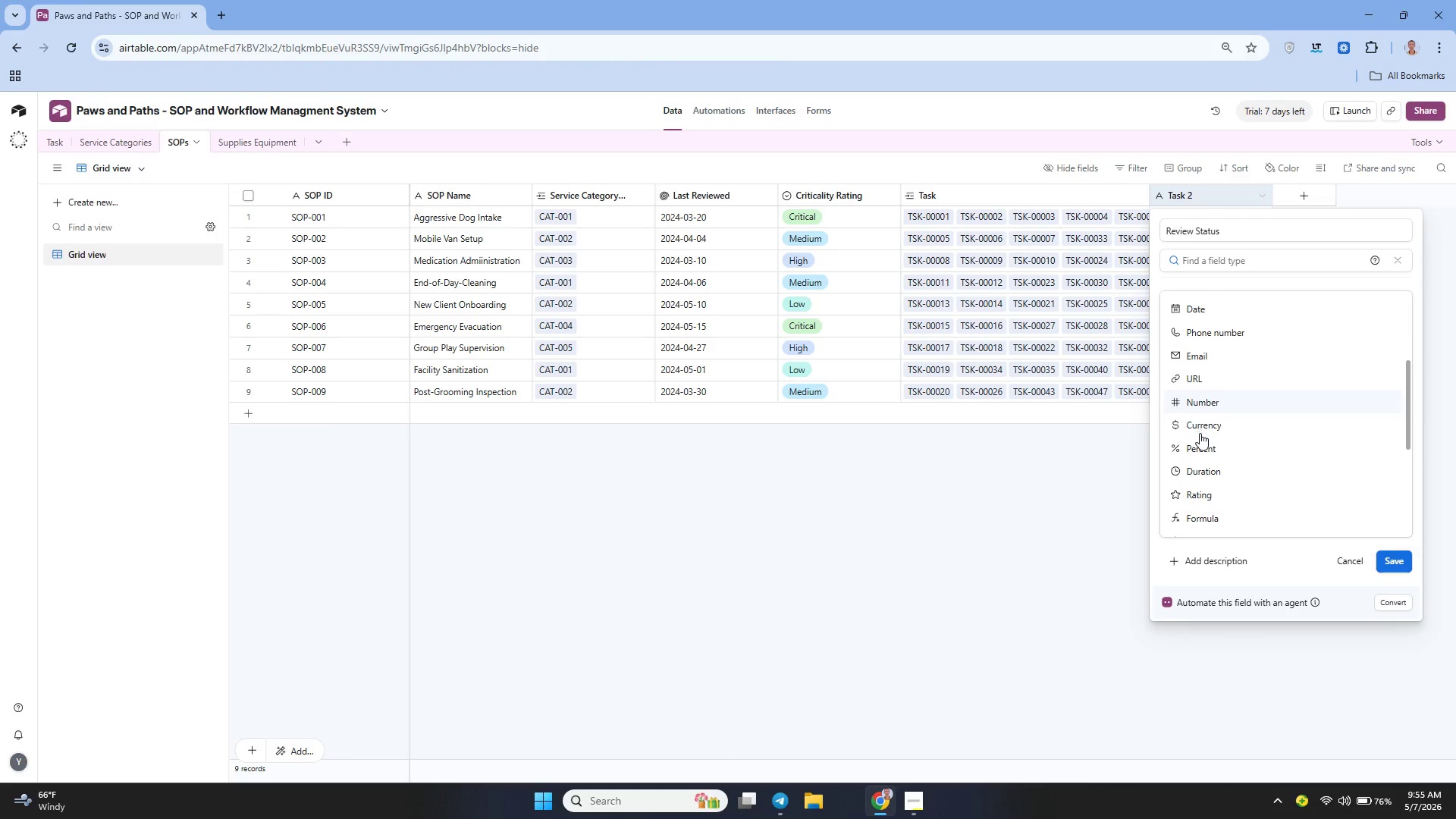 
wait(5.8)
 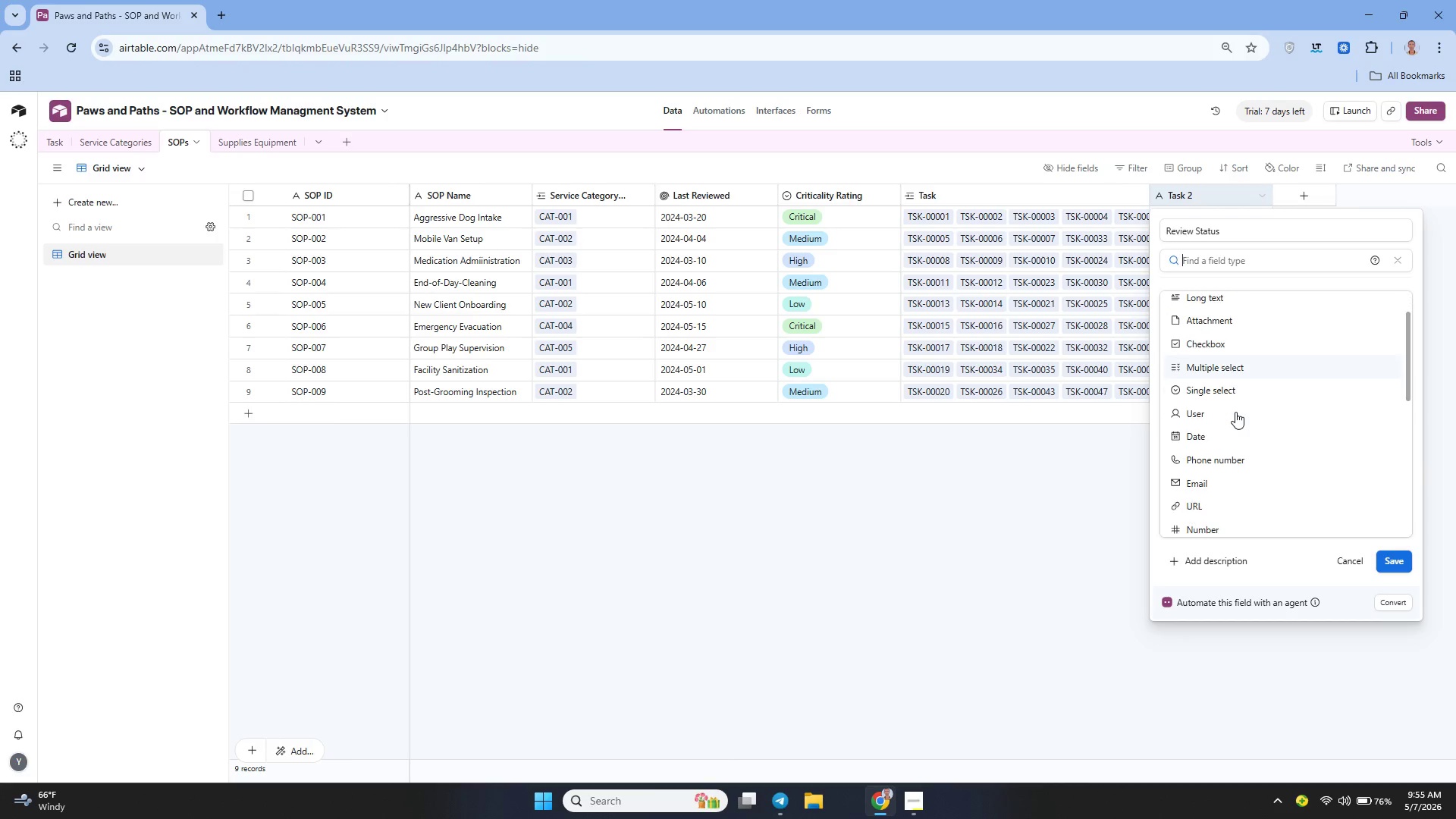 
left_click([1197, 480])
 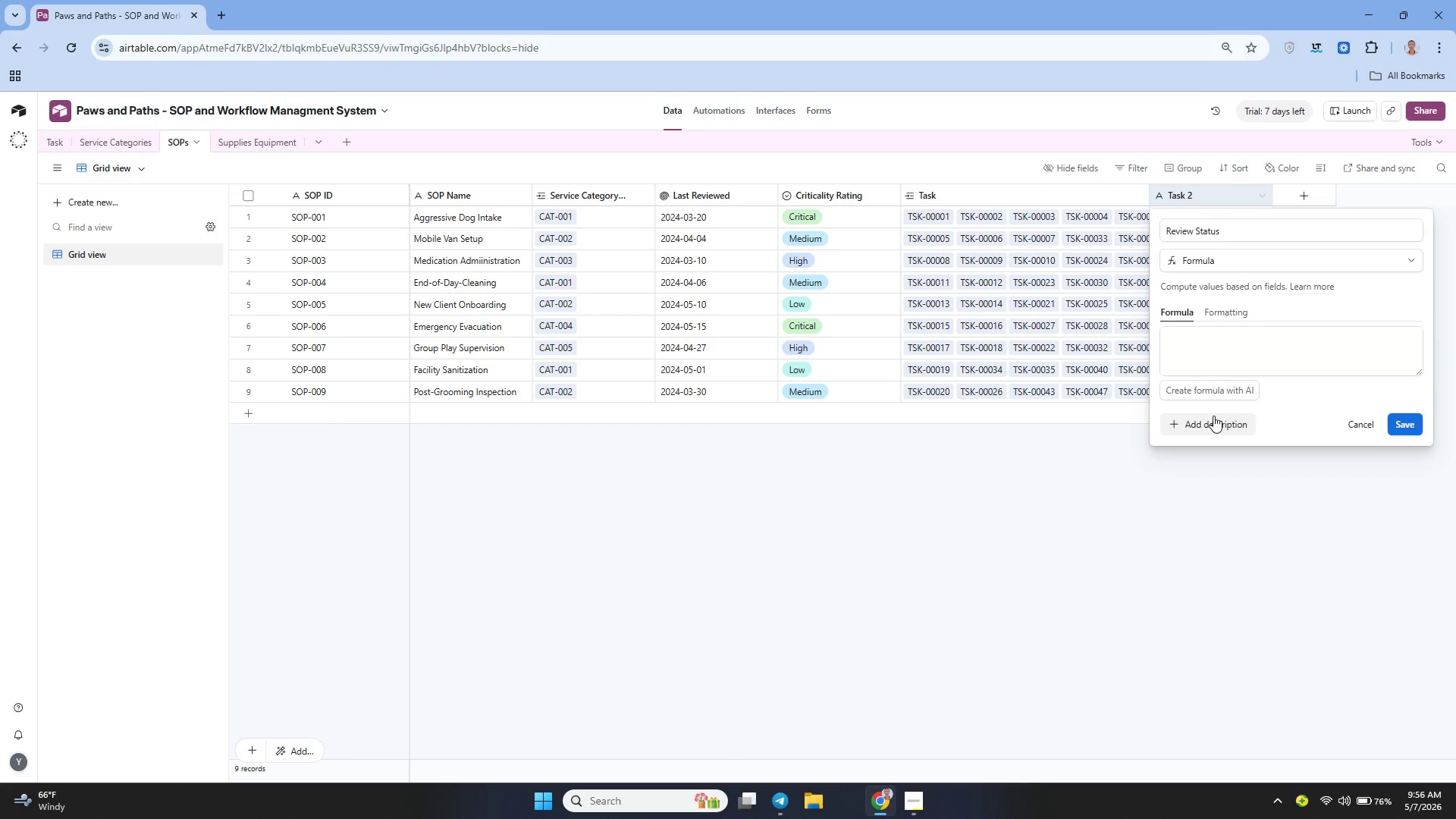 
left_click([1192, 362])
 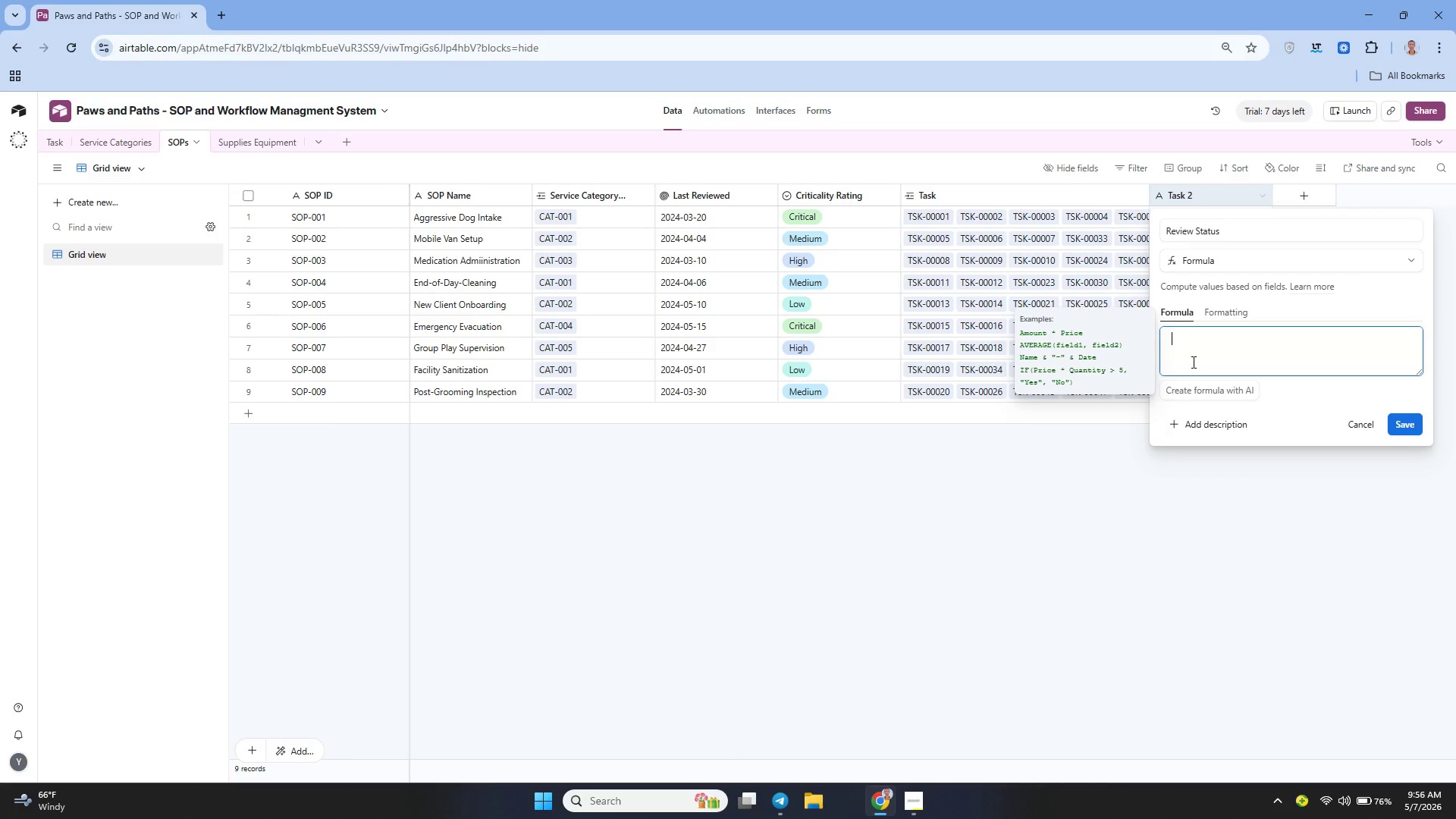 
type(IF()
 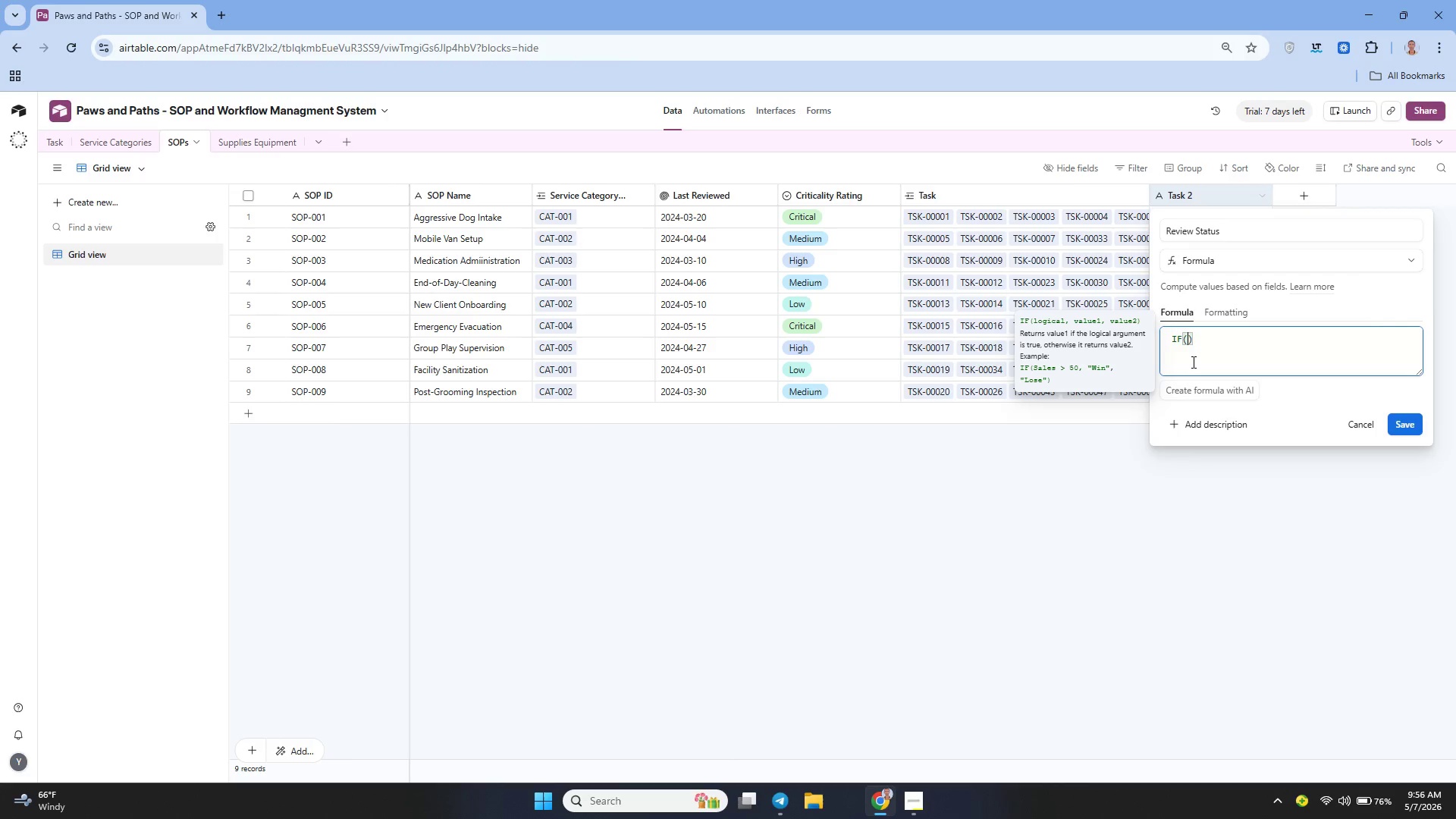 
hold_key(key=ShiftRight, duration=0.38)
 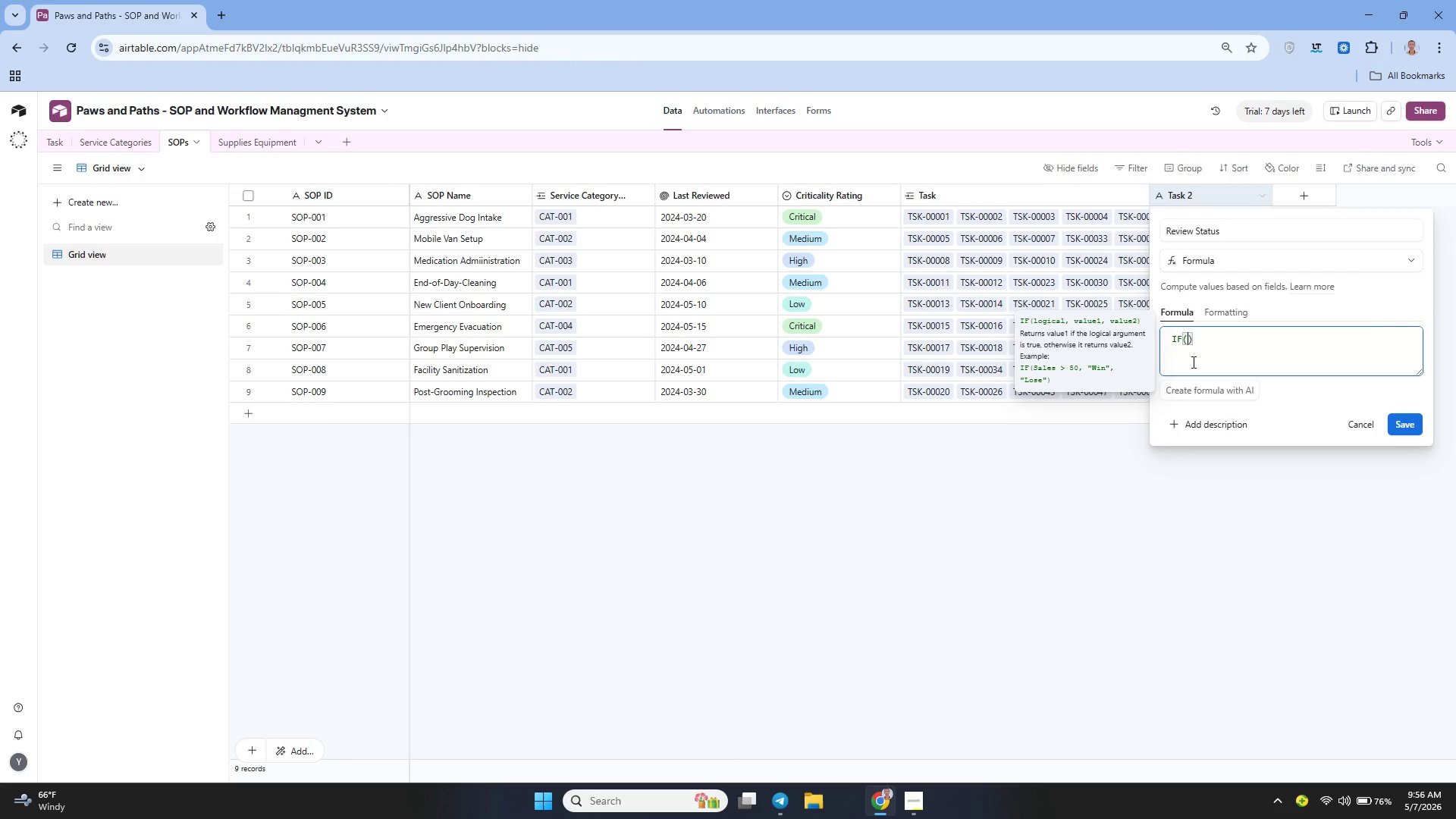 
key(Shift+Enter)
 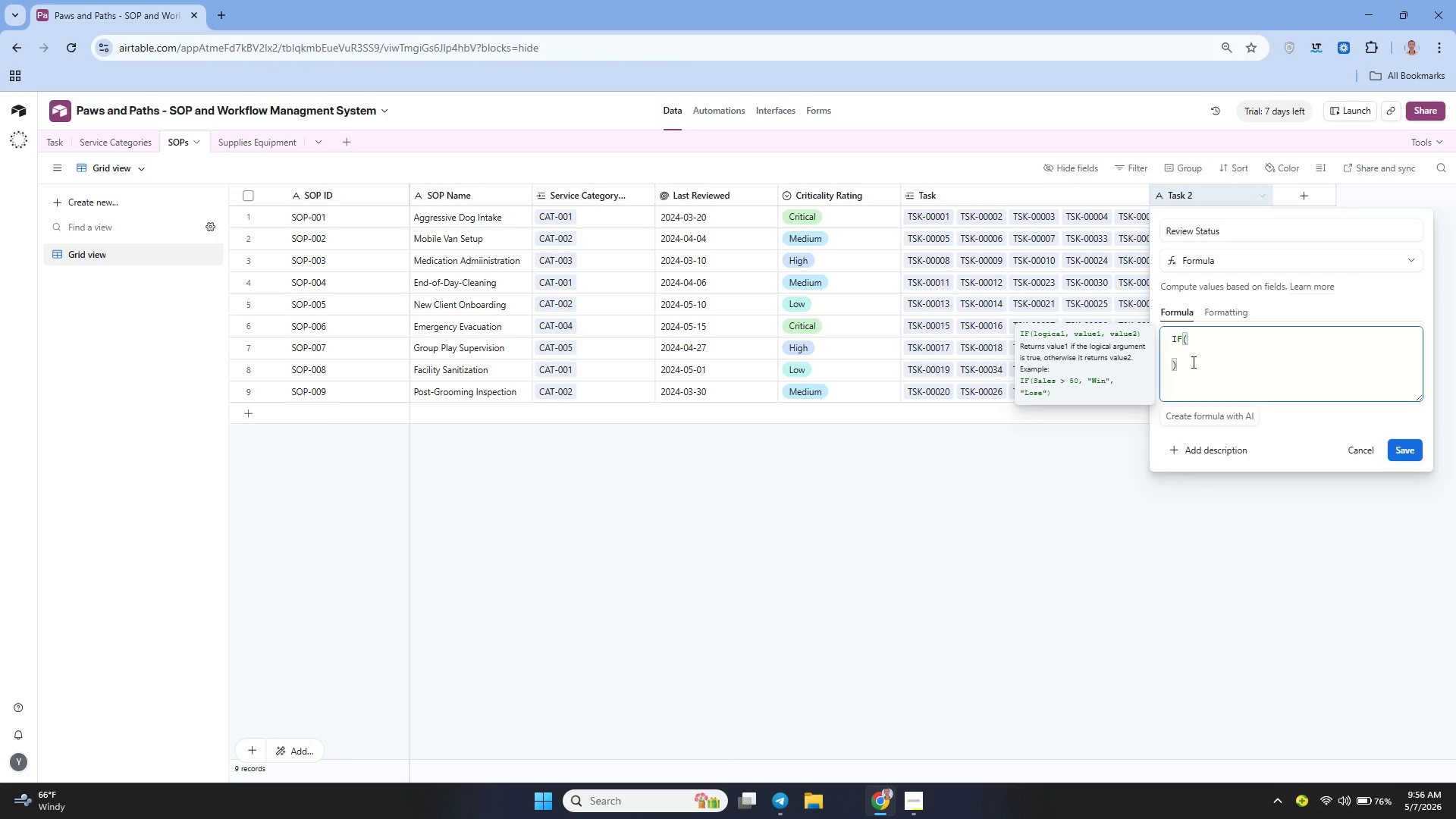 
type(IS_BEFORE)
 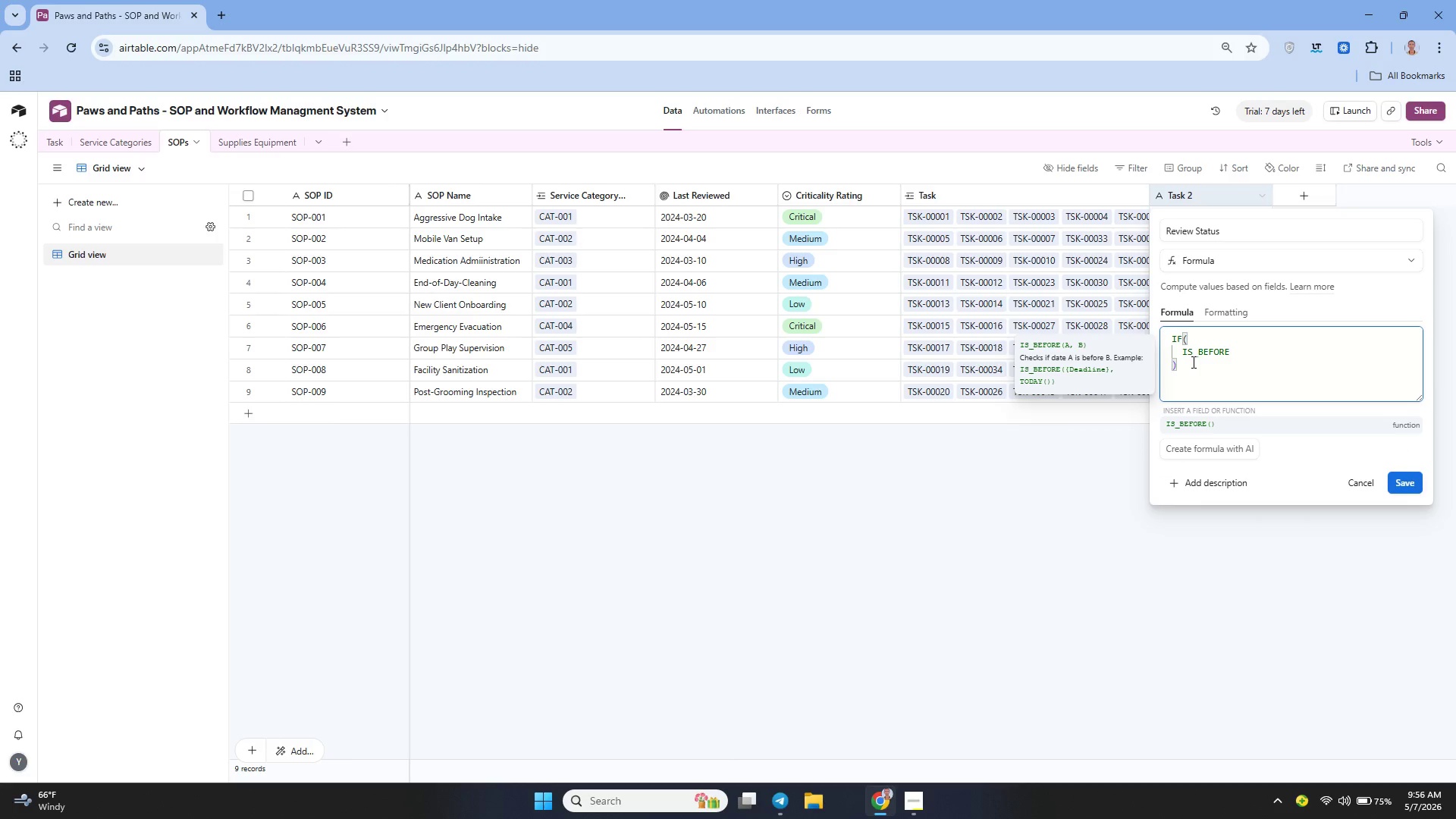 
left_click([1199, 450])
 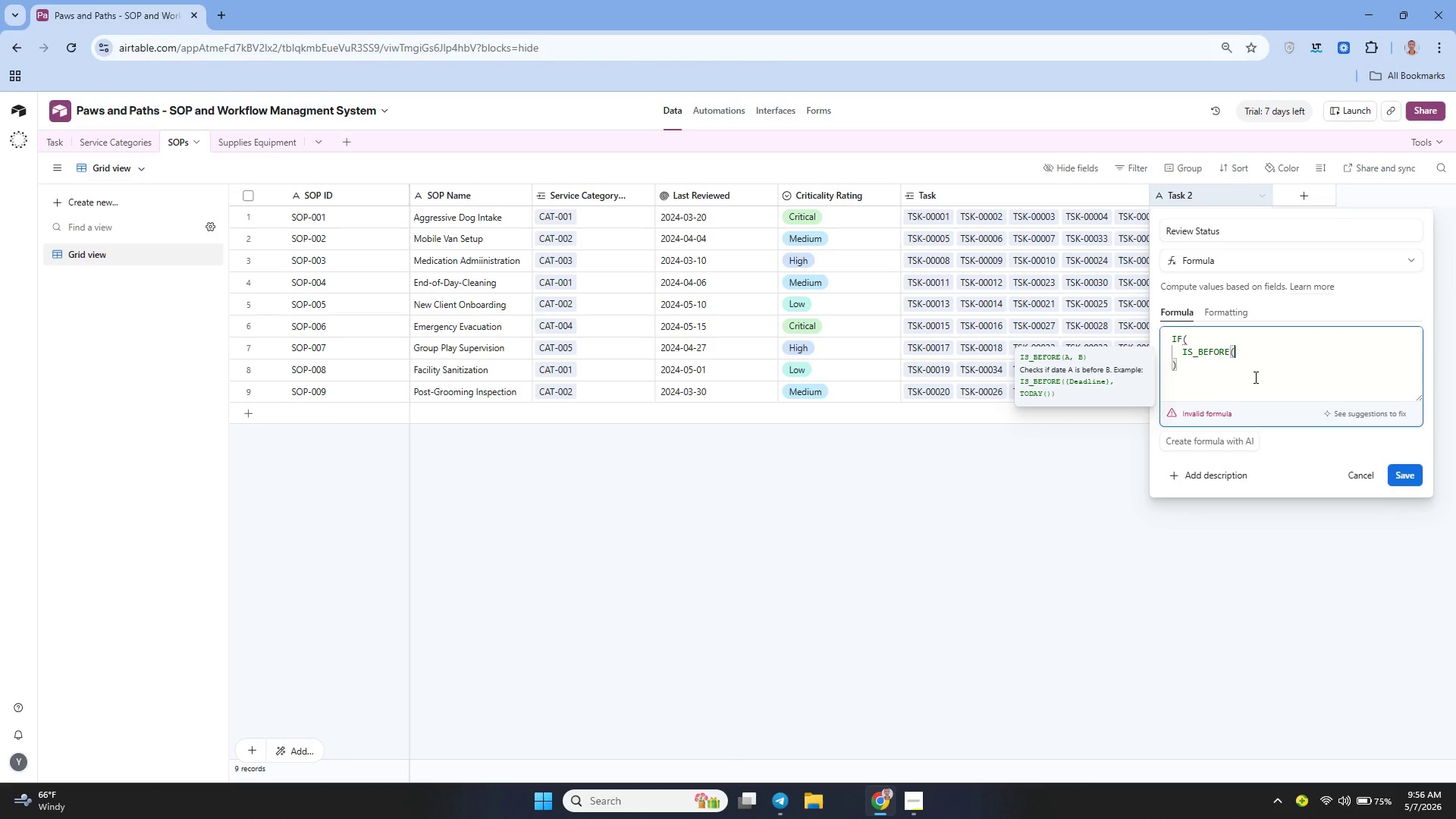 
key(Shift+0)
 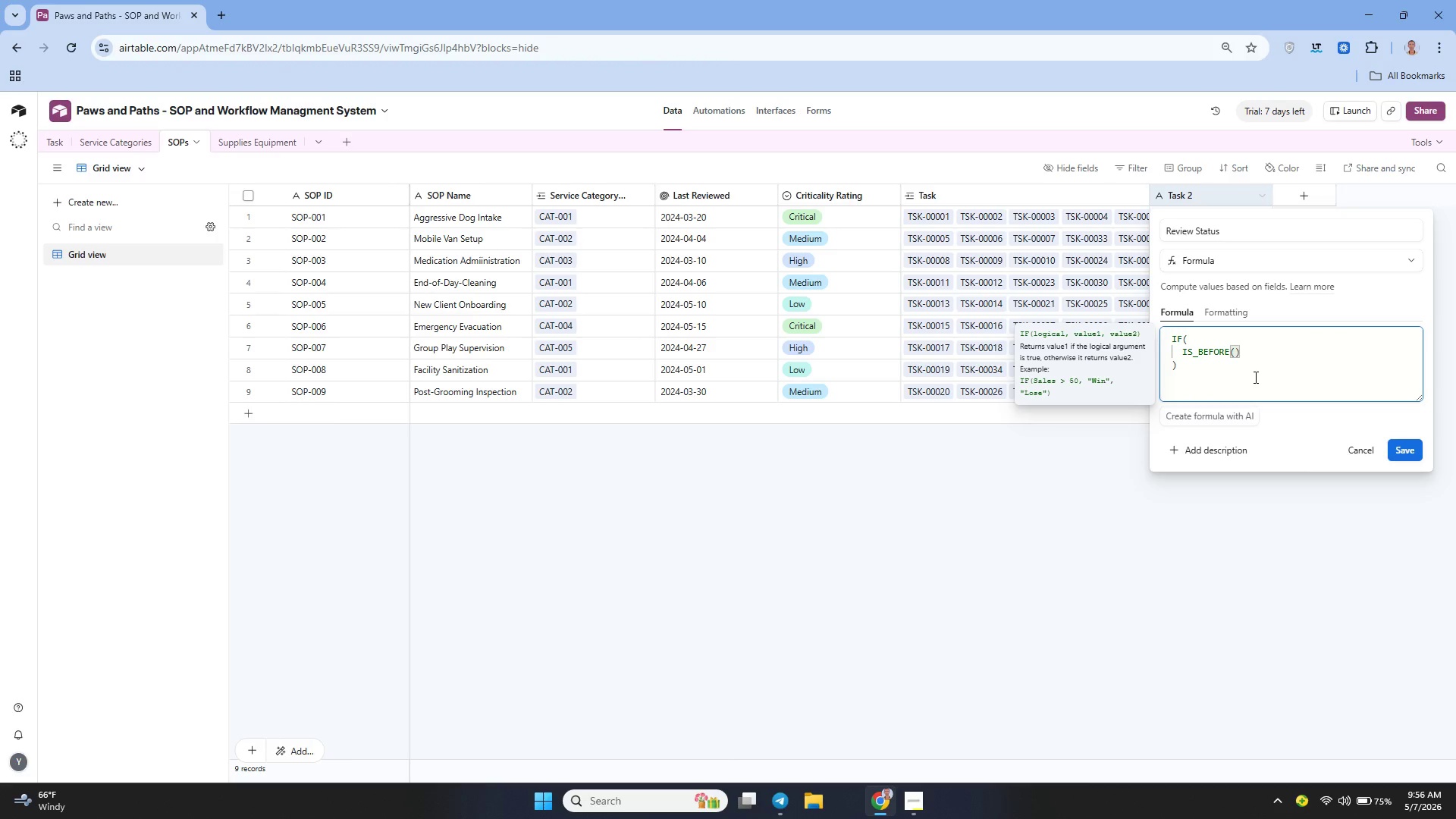 
key(ArrowLeft)
 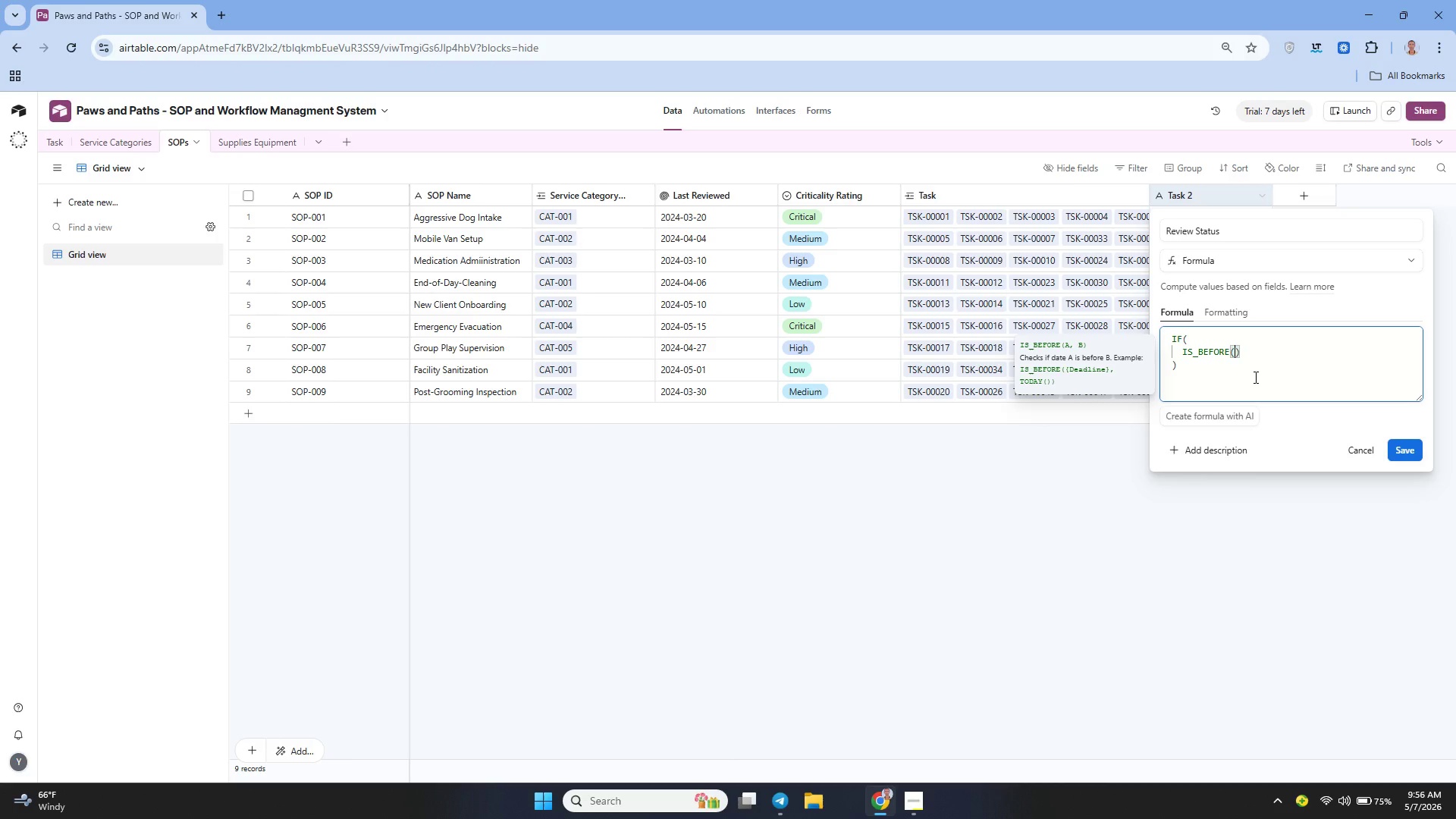 
type({Last Reviewe)
key(Backspace)
key(Backspace)
 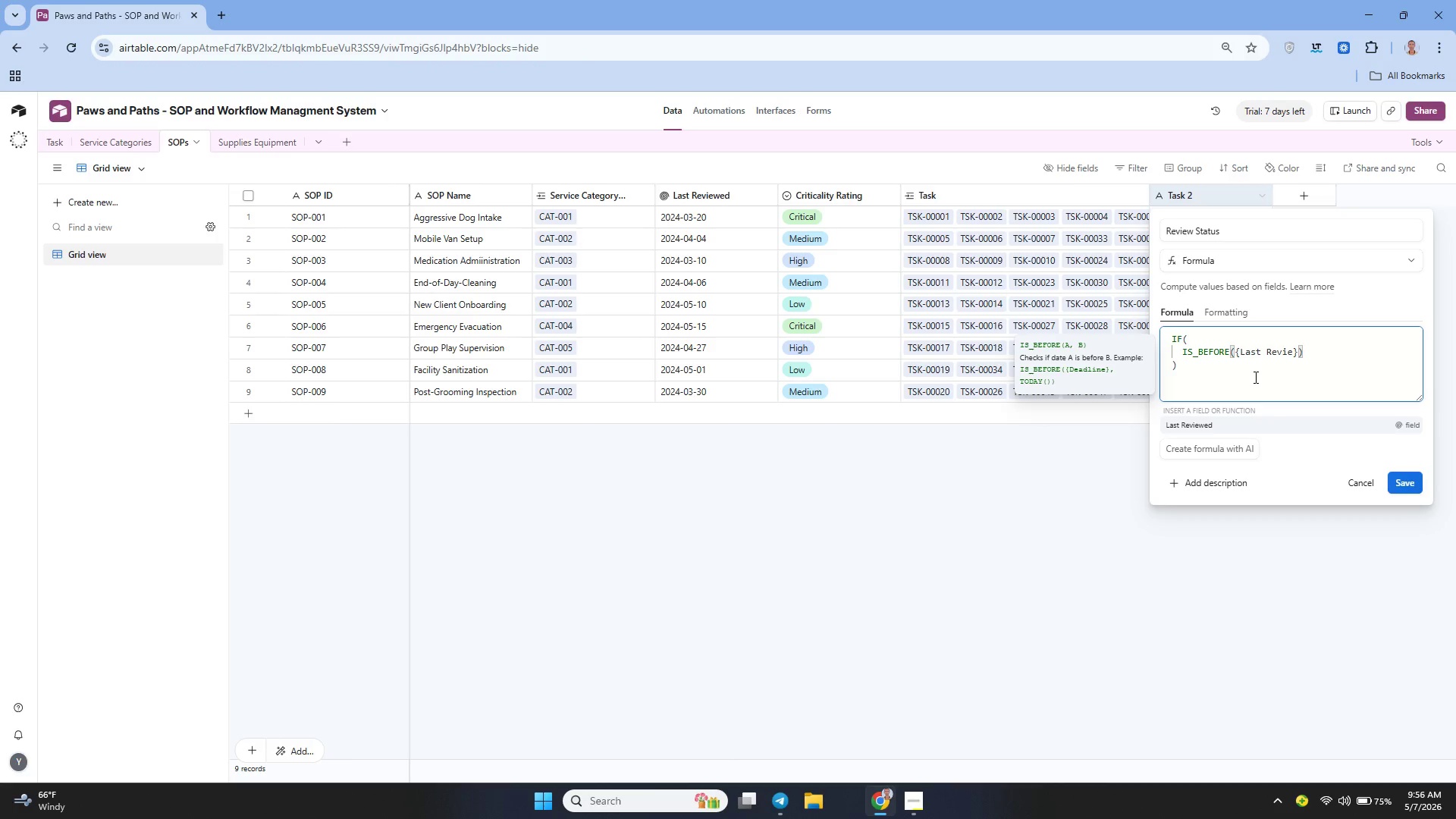 
type(wed Data)
key(Backspace)
type(e)
 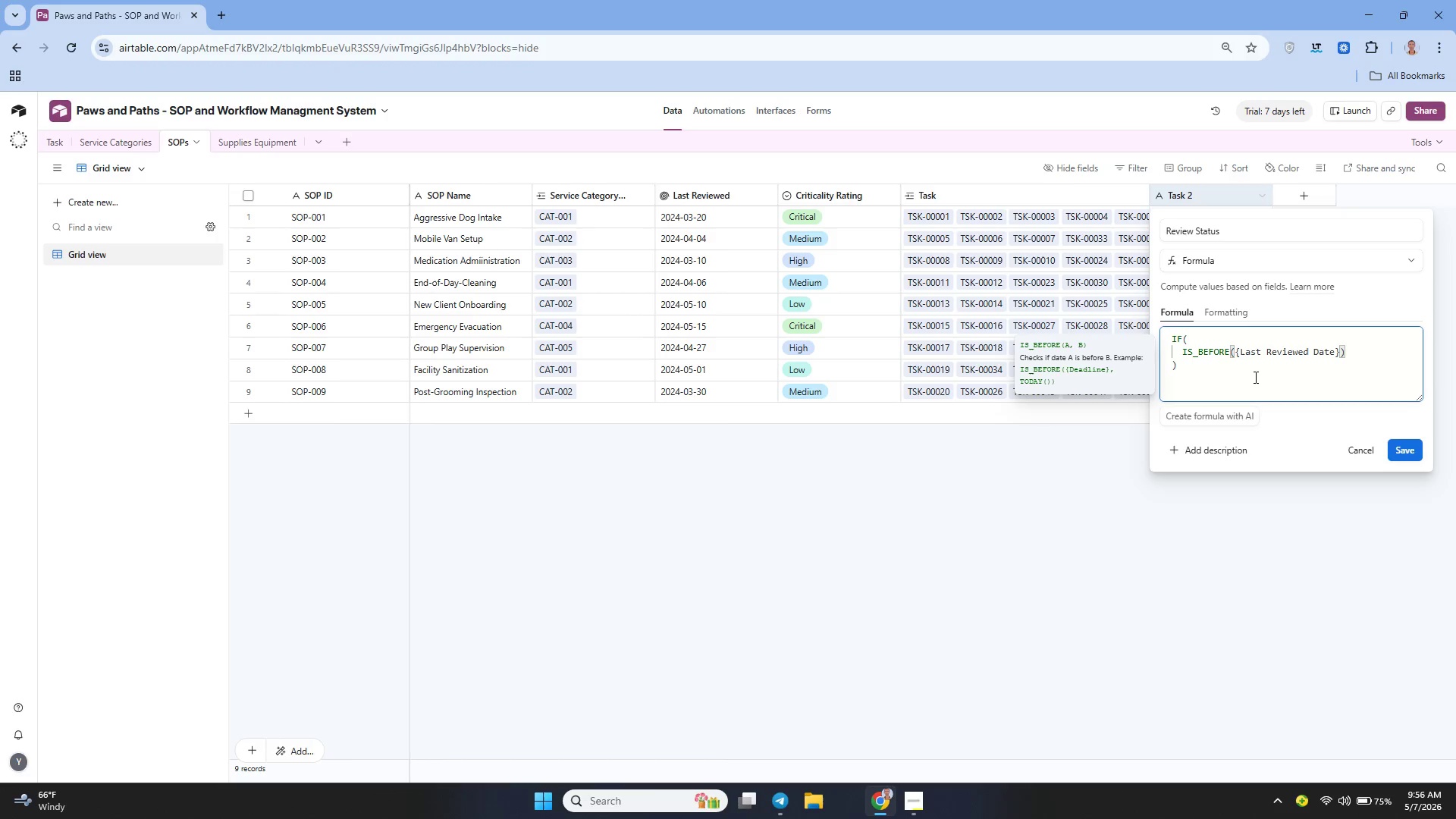 
key(Backspace)
 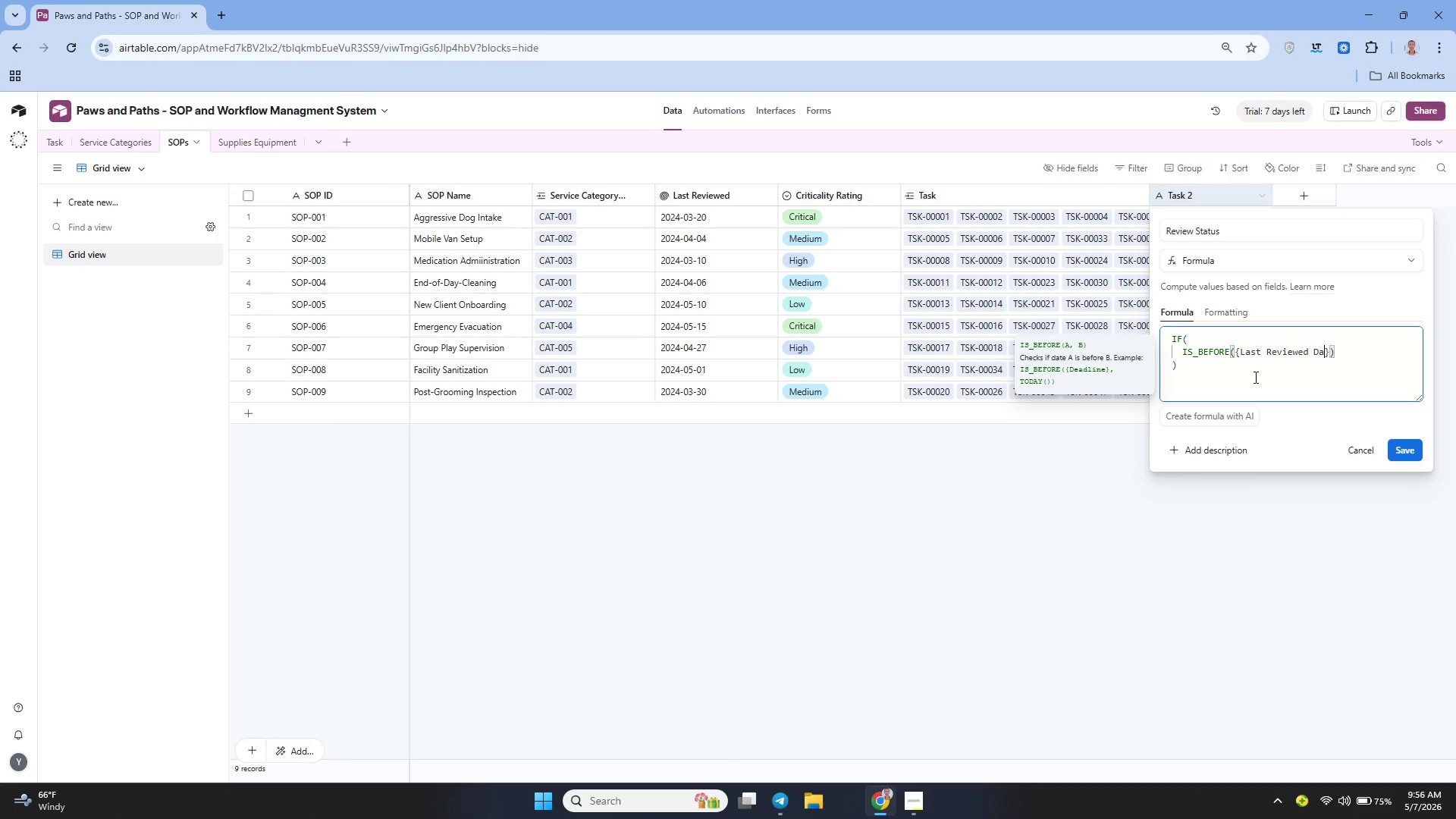 
key(Backspace)
 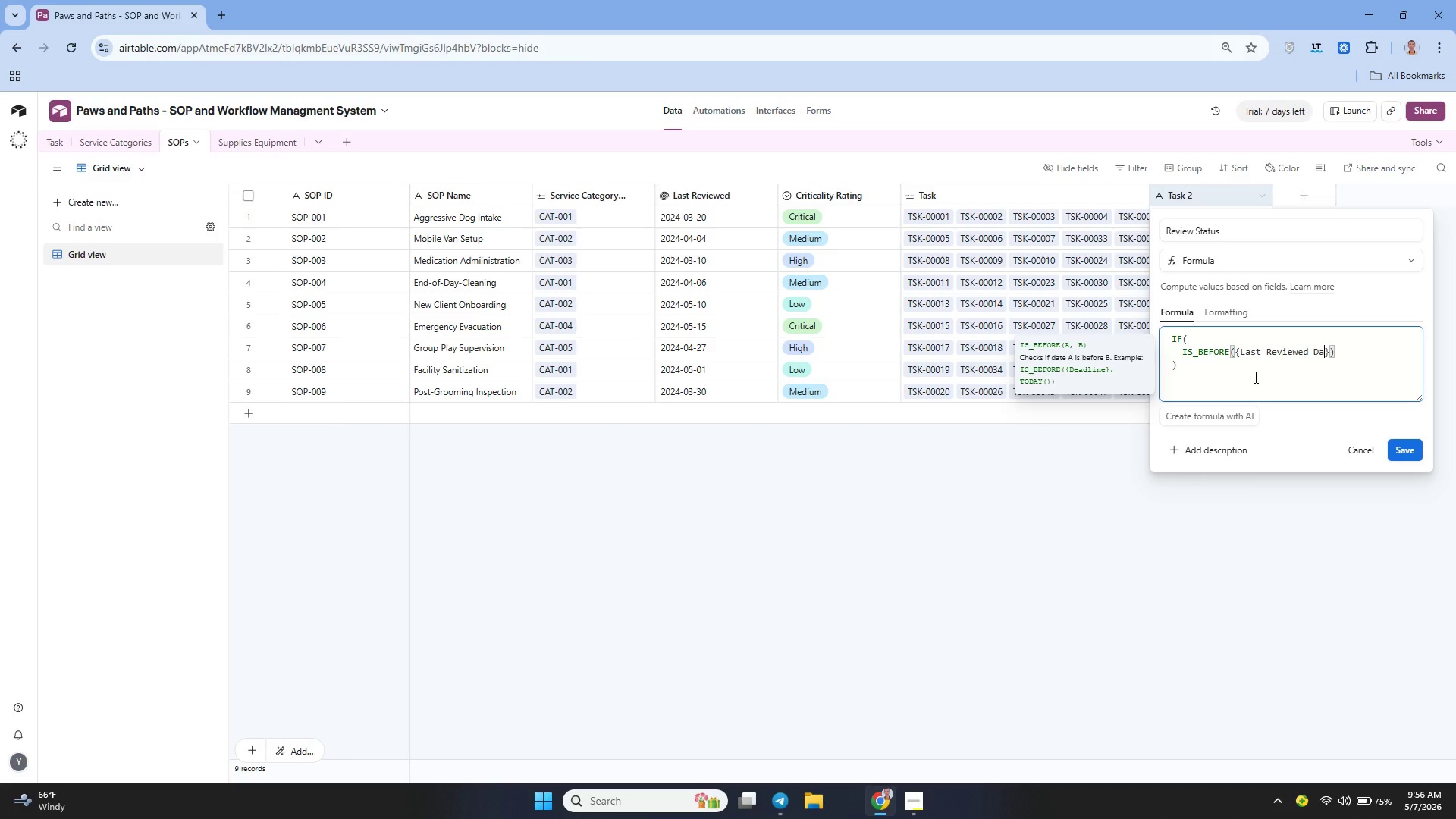 
key(Backspace)
 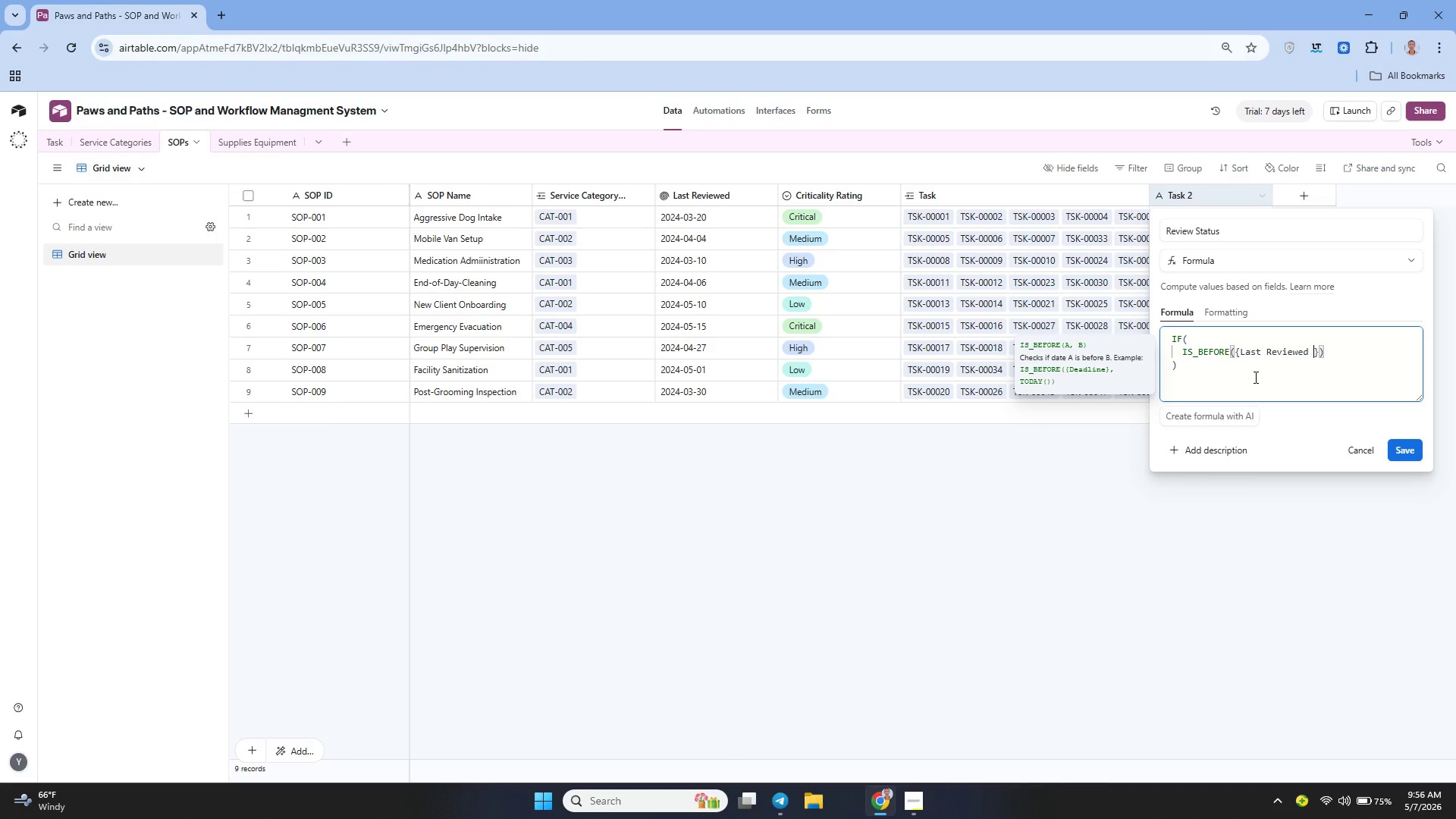 
key(Backspace)
 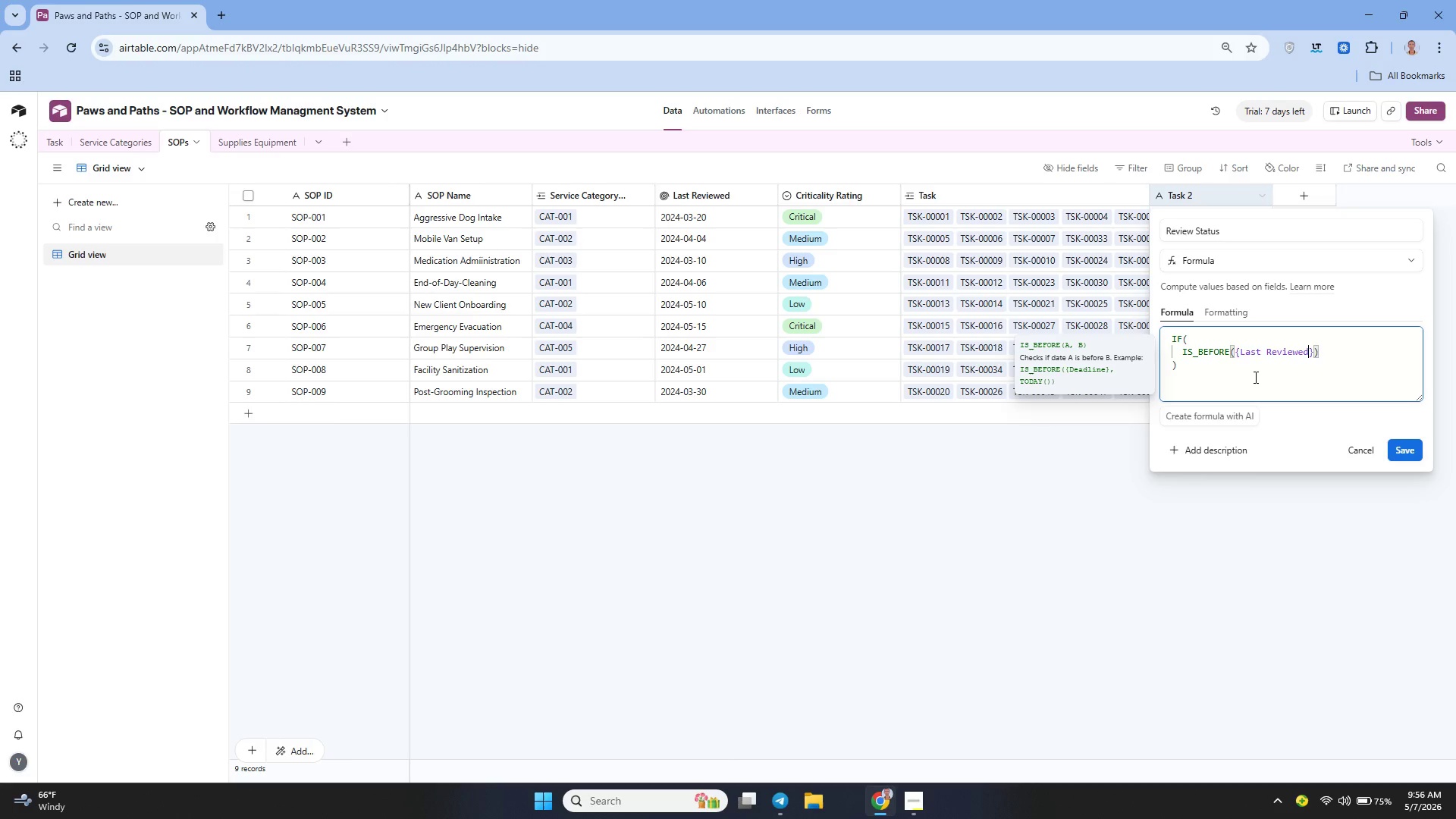 
key(Backspace)
 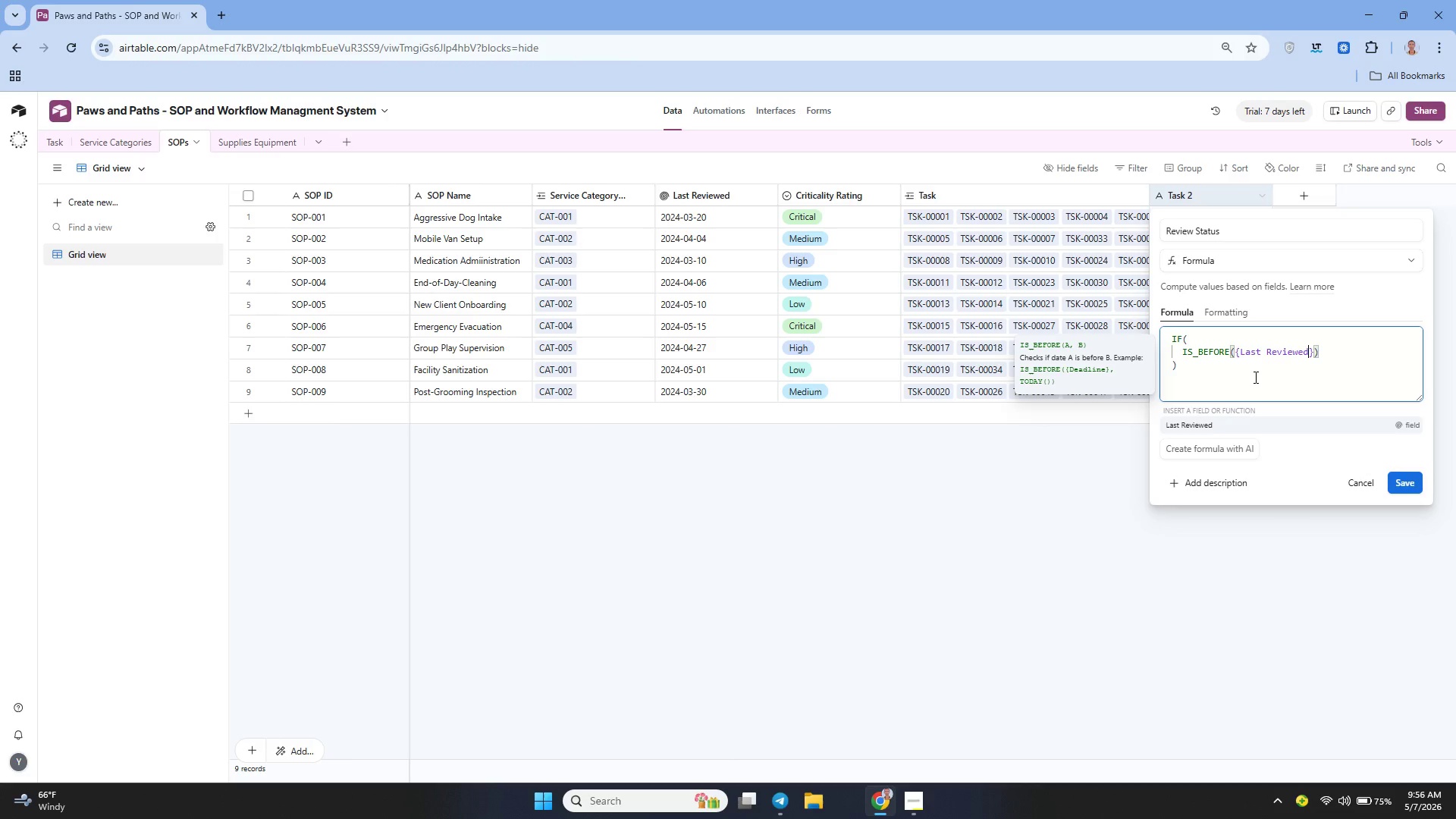 
key(ArrowRight)
 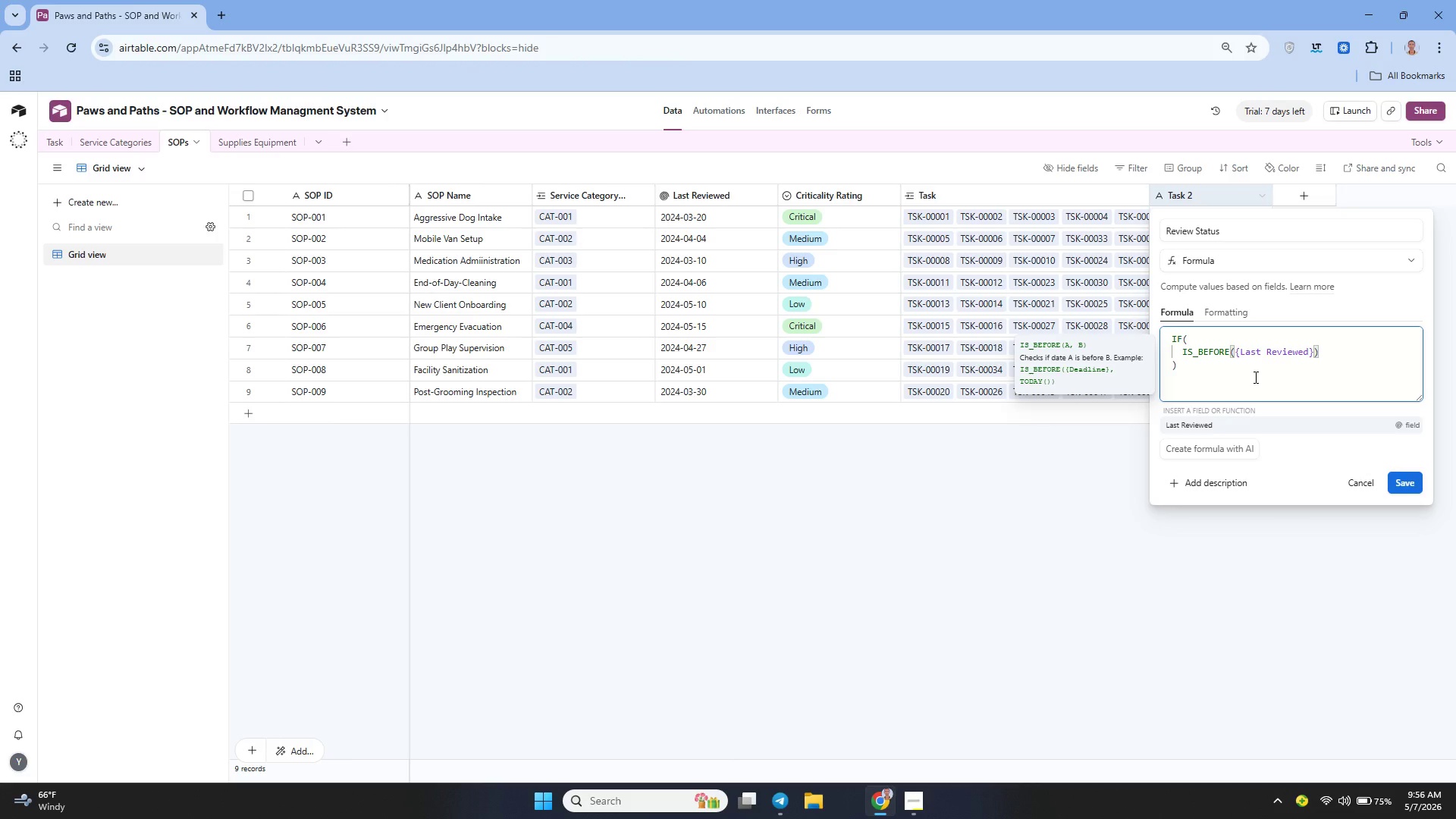 
type(, DATEADD(TODAY()
 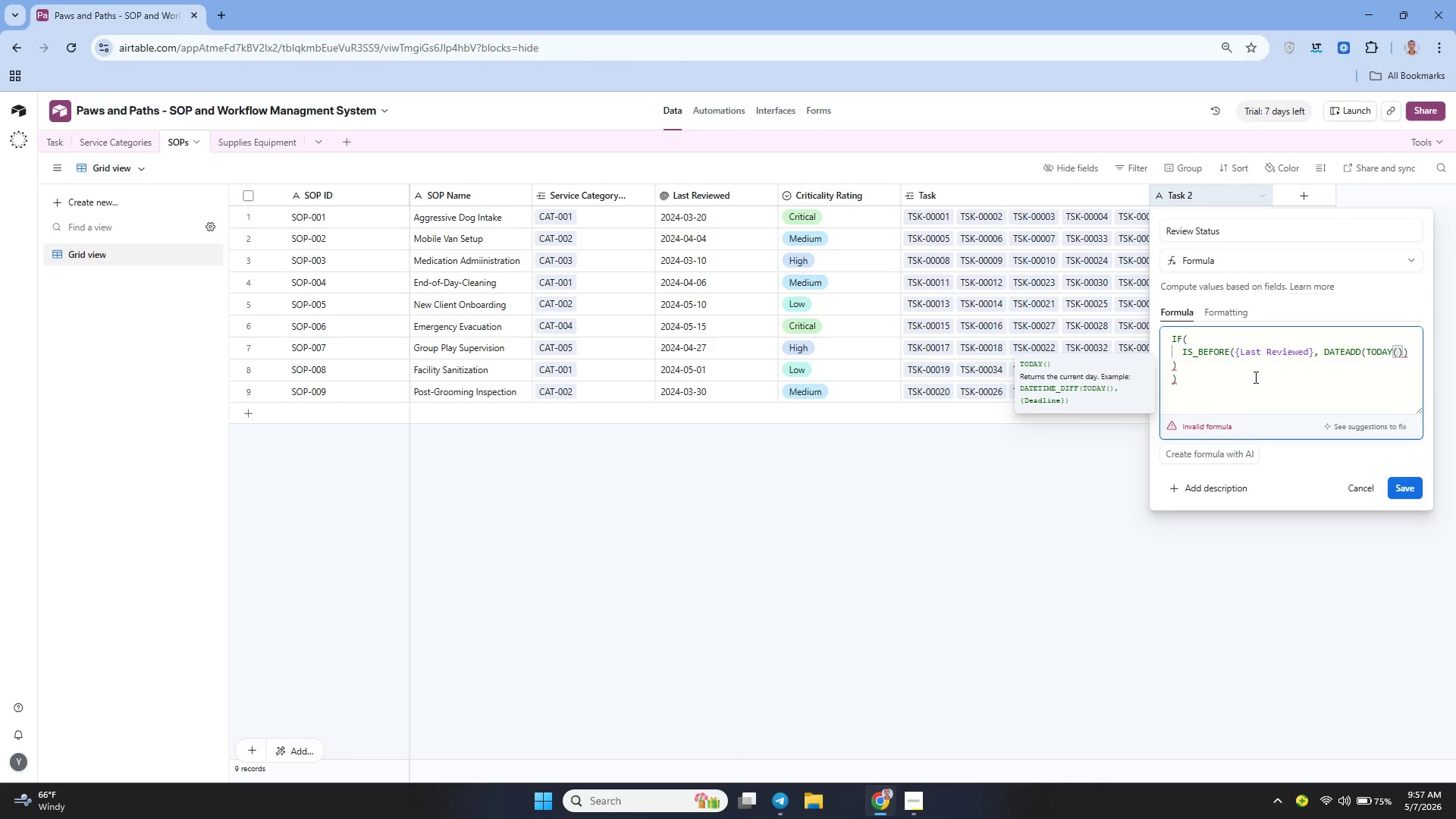 
key(ArrowRight)
 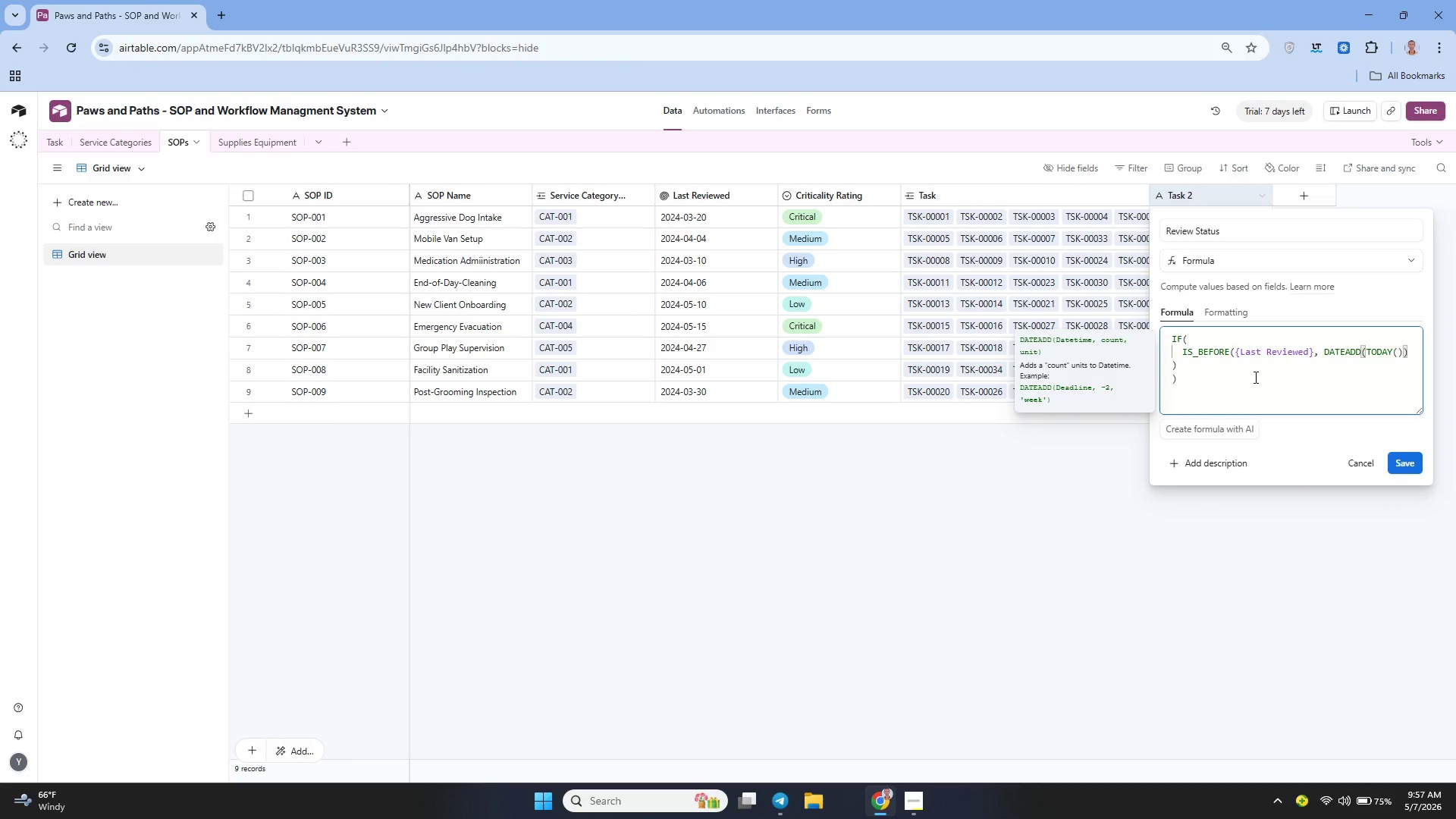 
type(, -6, 'M)
key(Backspace)
type(months)
 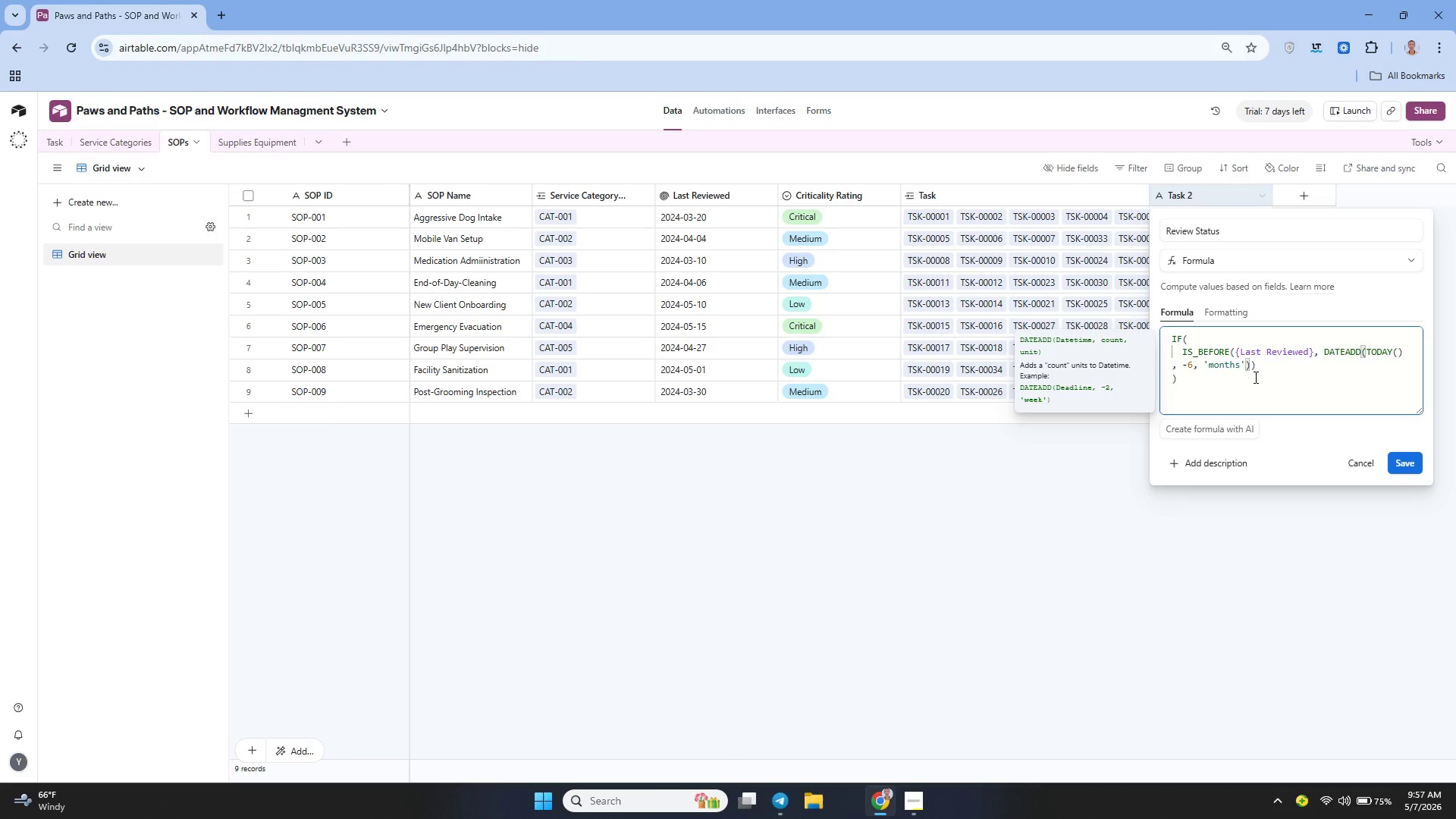 
key(ArrowRight)
 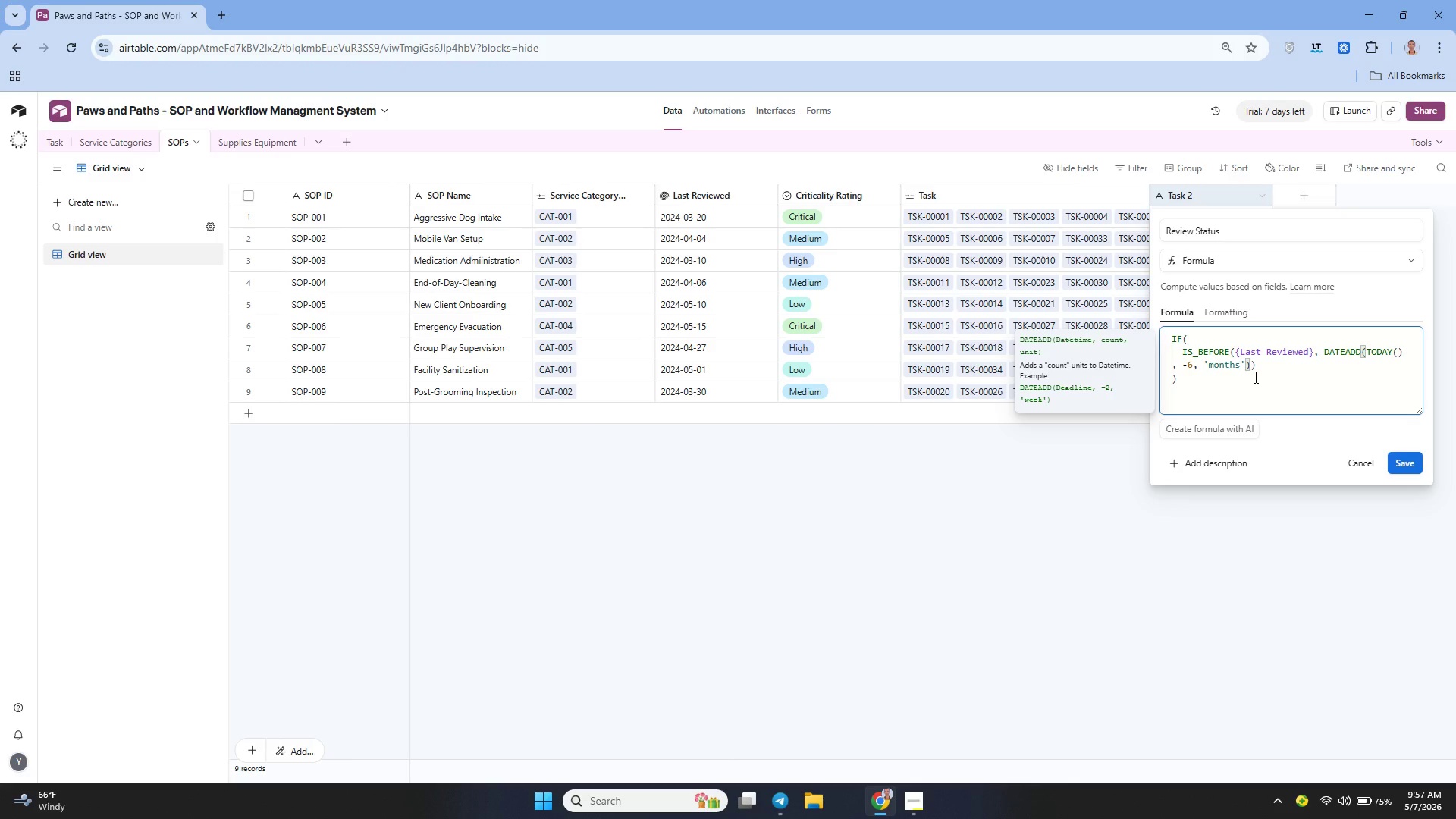 
key(ArrowRight)
 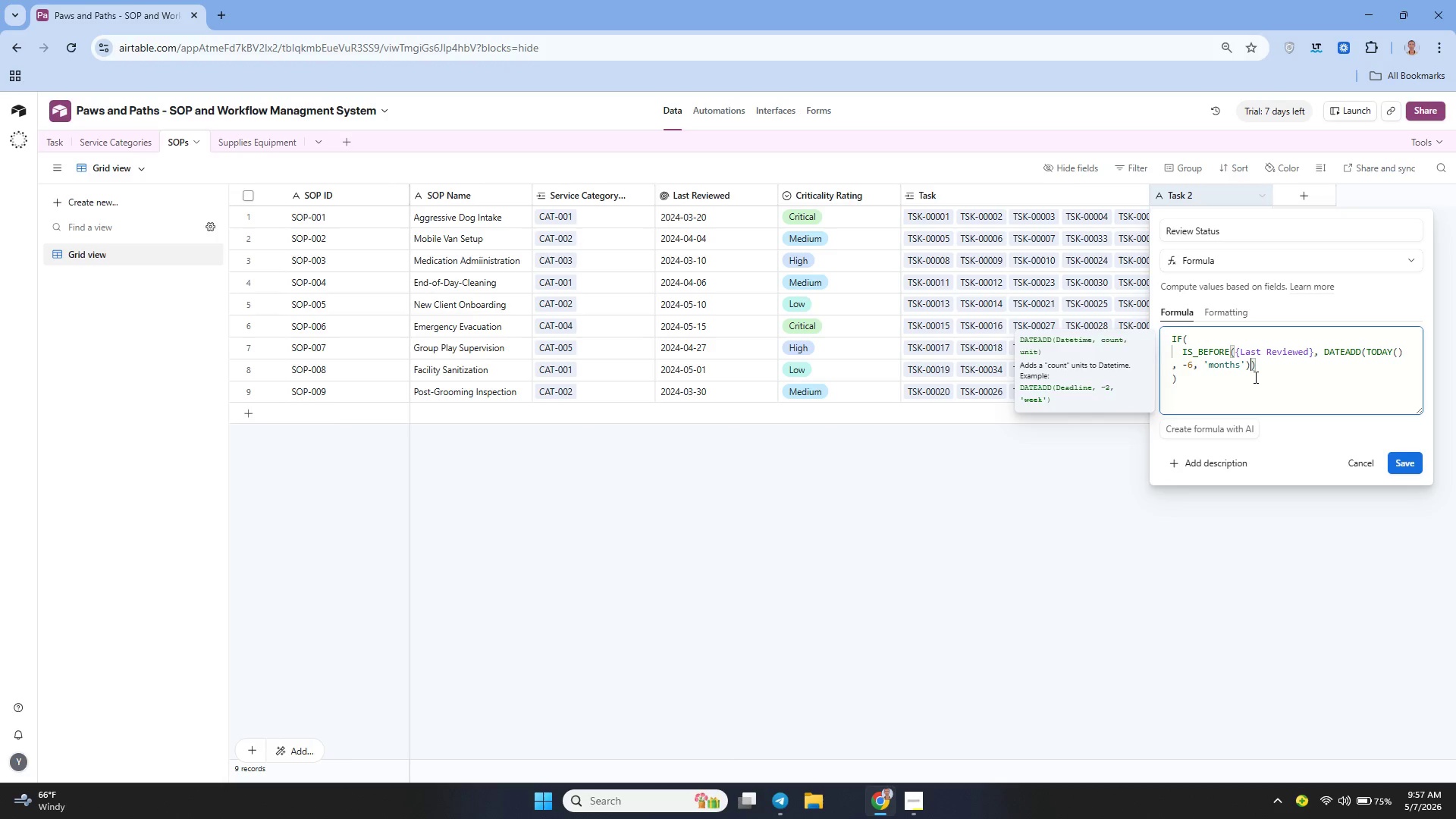 
key(ArrowRight)
 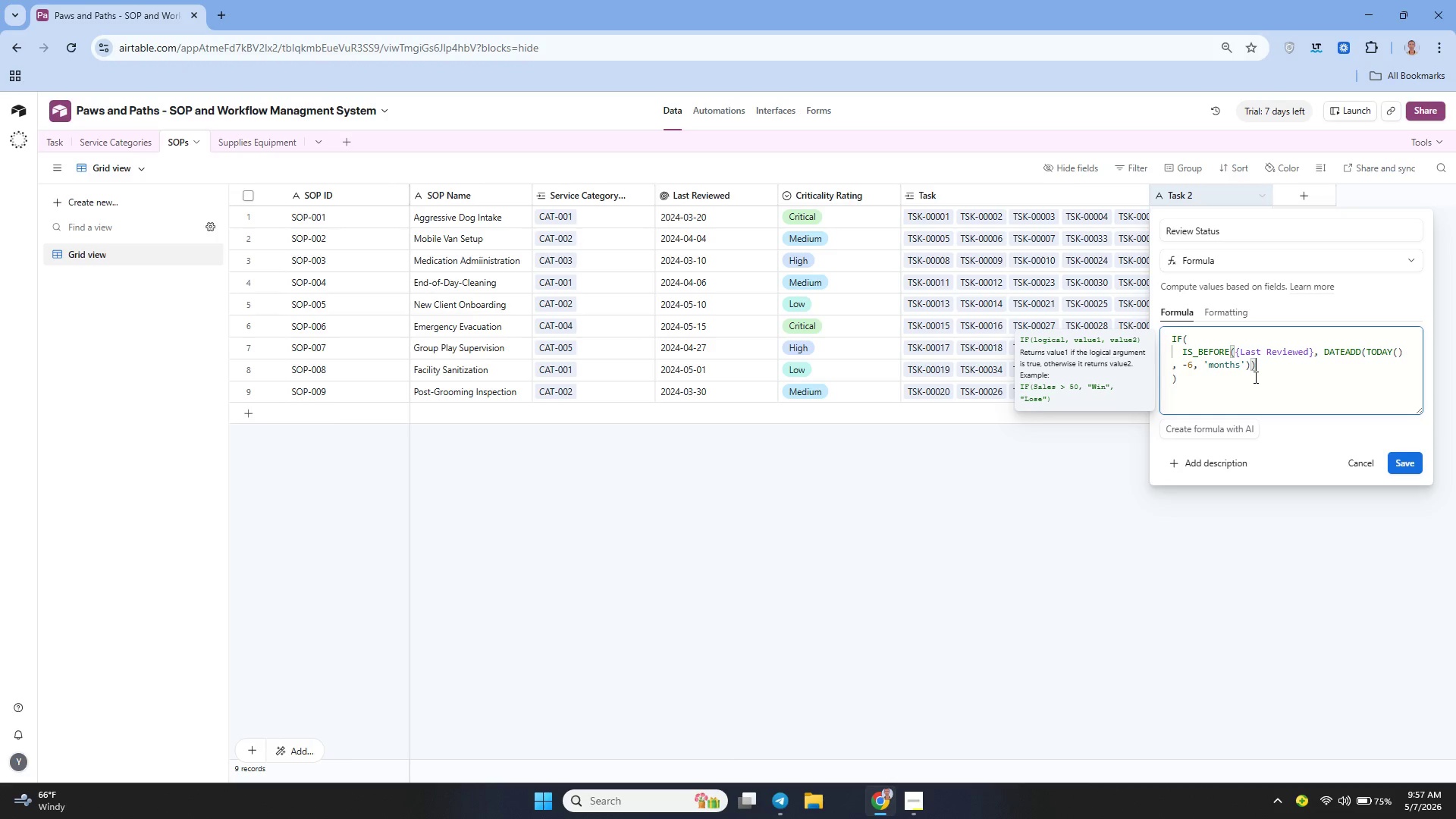 
key(Comma)
 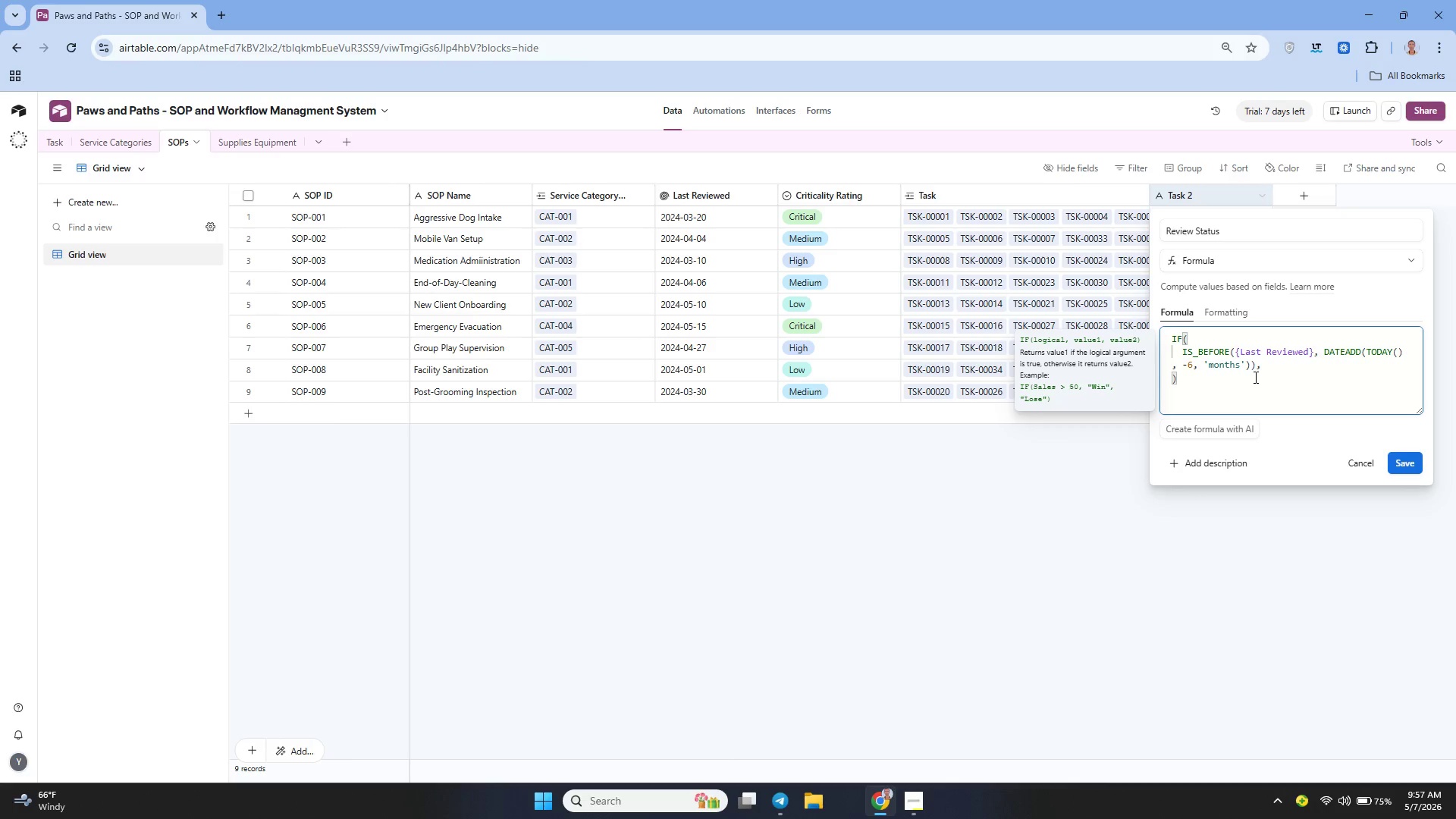 
key(Shift+Enter)
 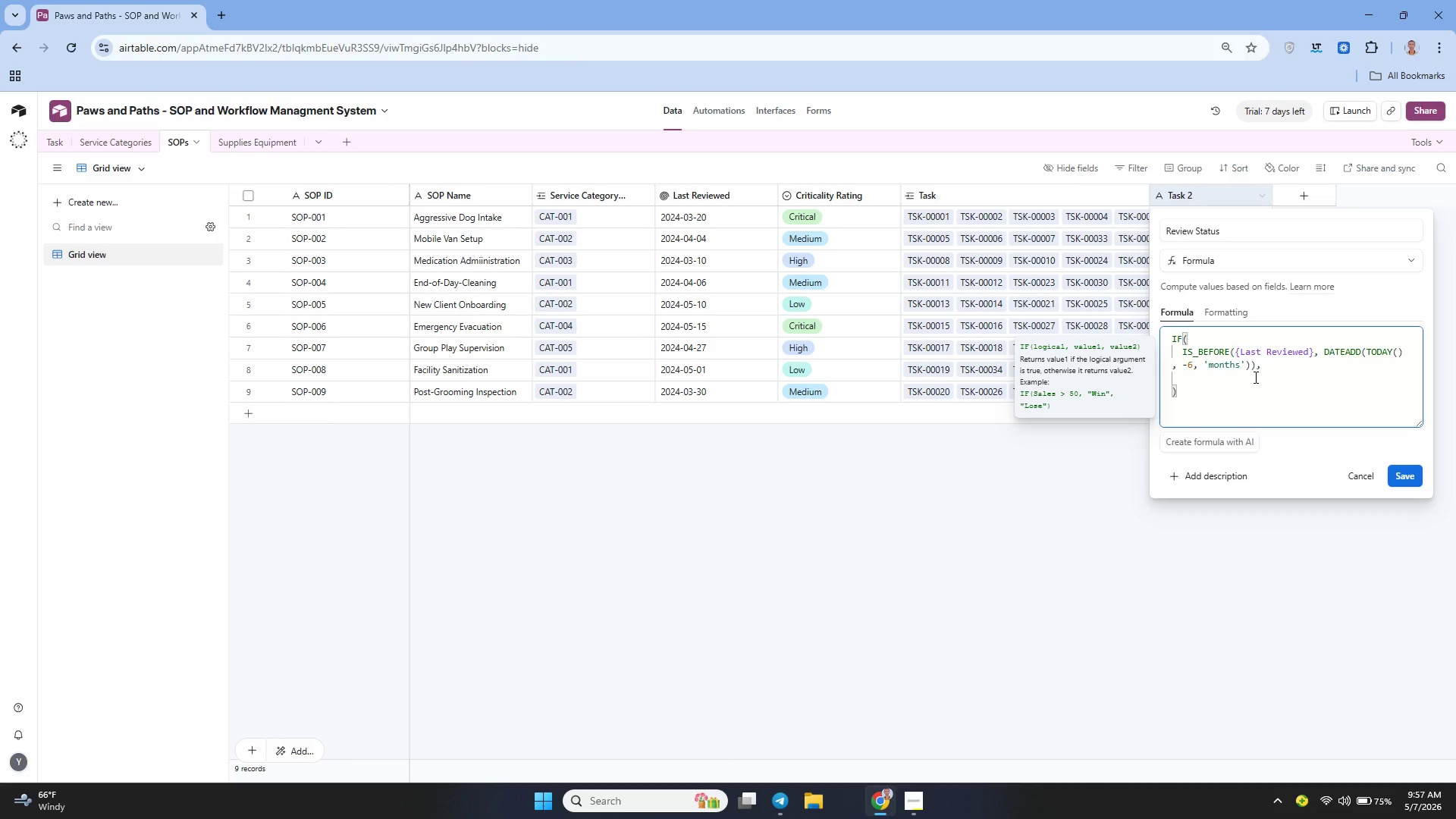 
type("RE)
key(Backspace)
 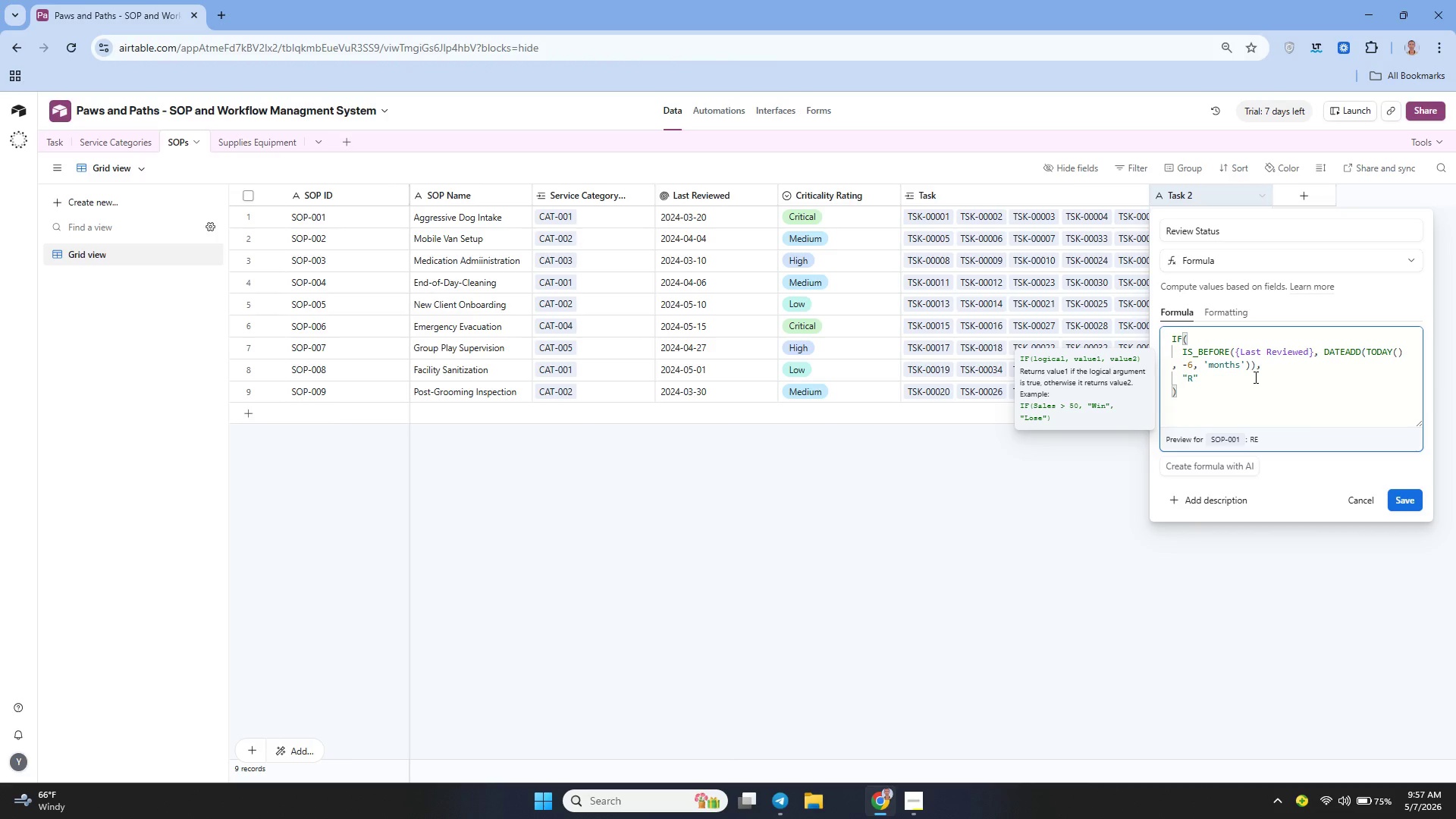 
key(Control+T)
 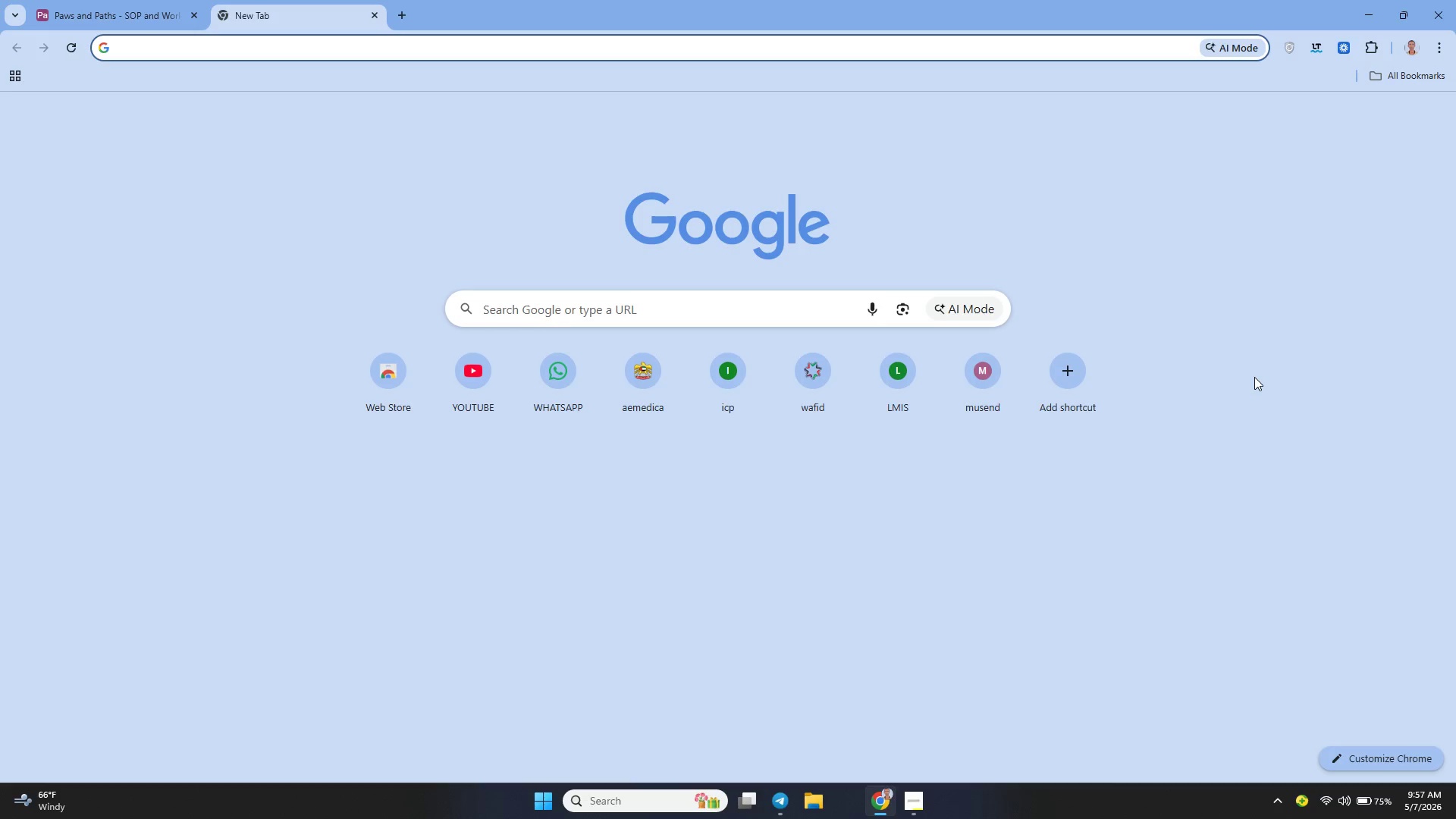 
type(danfg)
key(Backspace)
key(Backspace)
type(ger sy)
 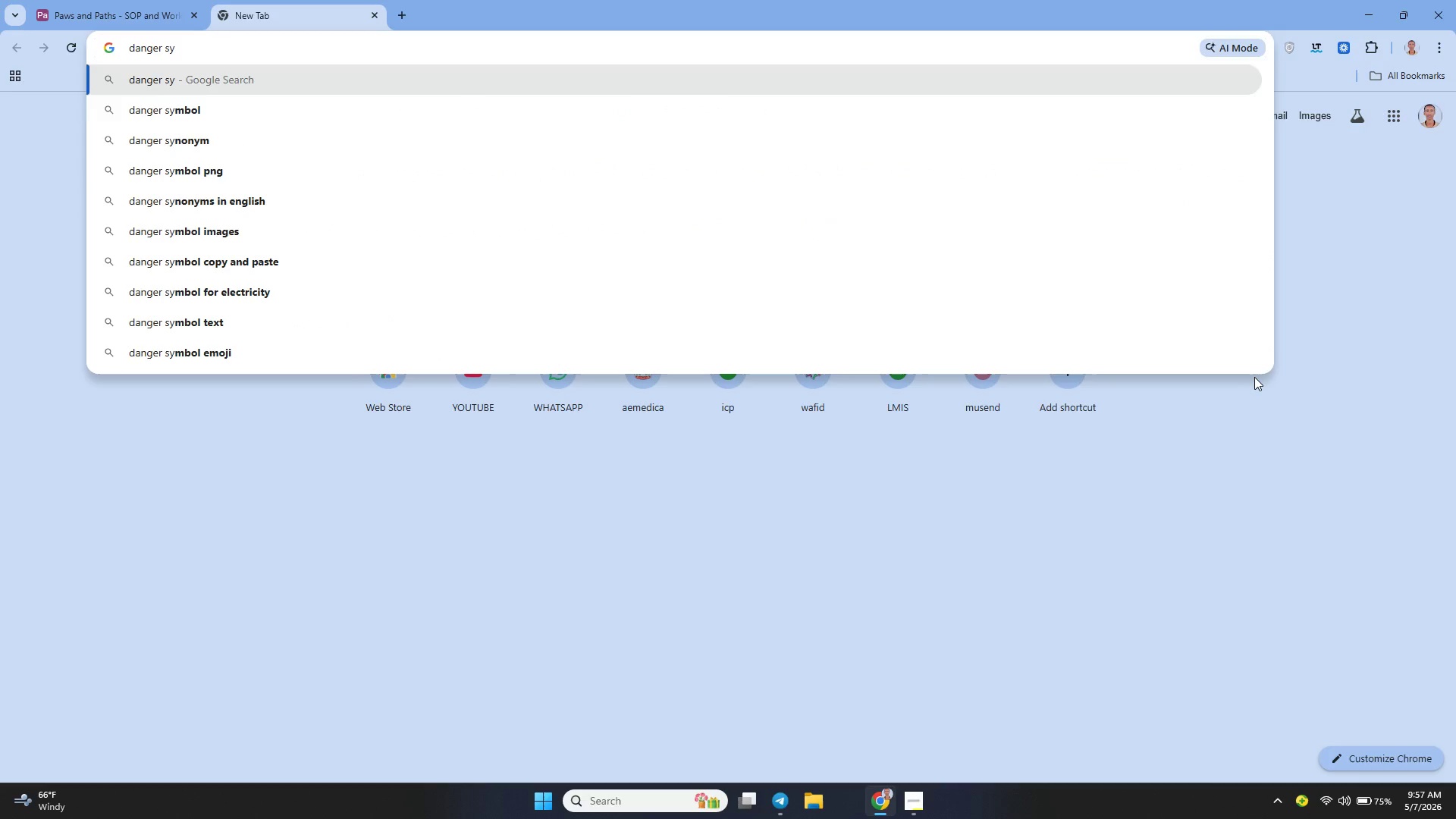 
key(ArrowDown)
 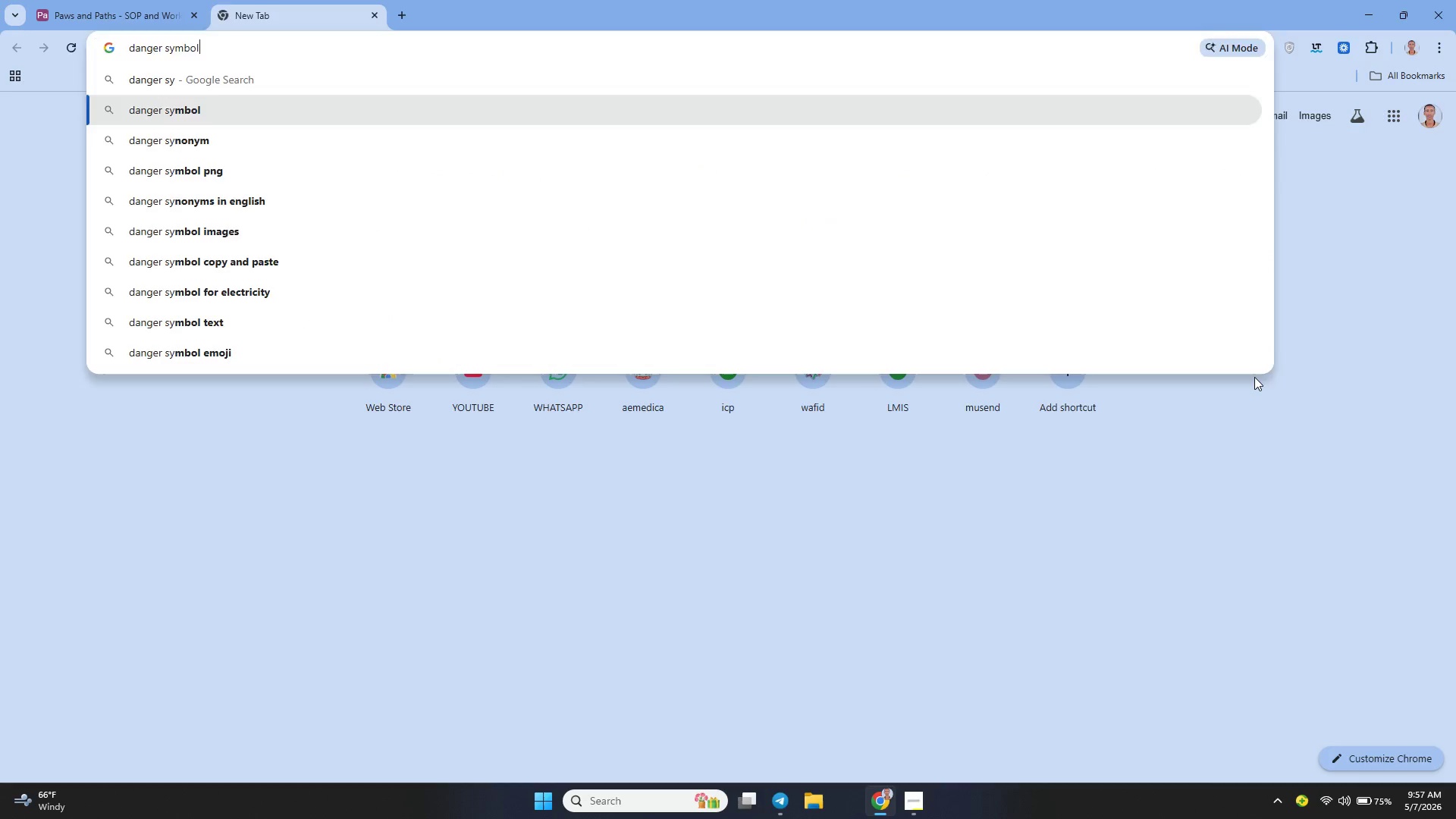 
key(Enter)
 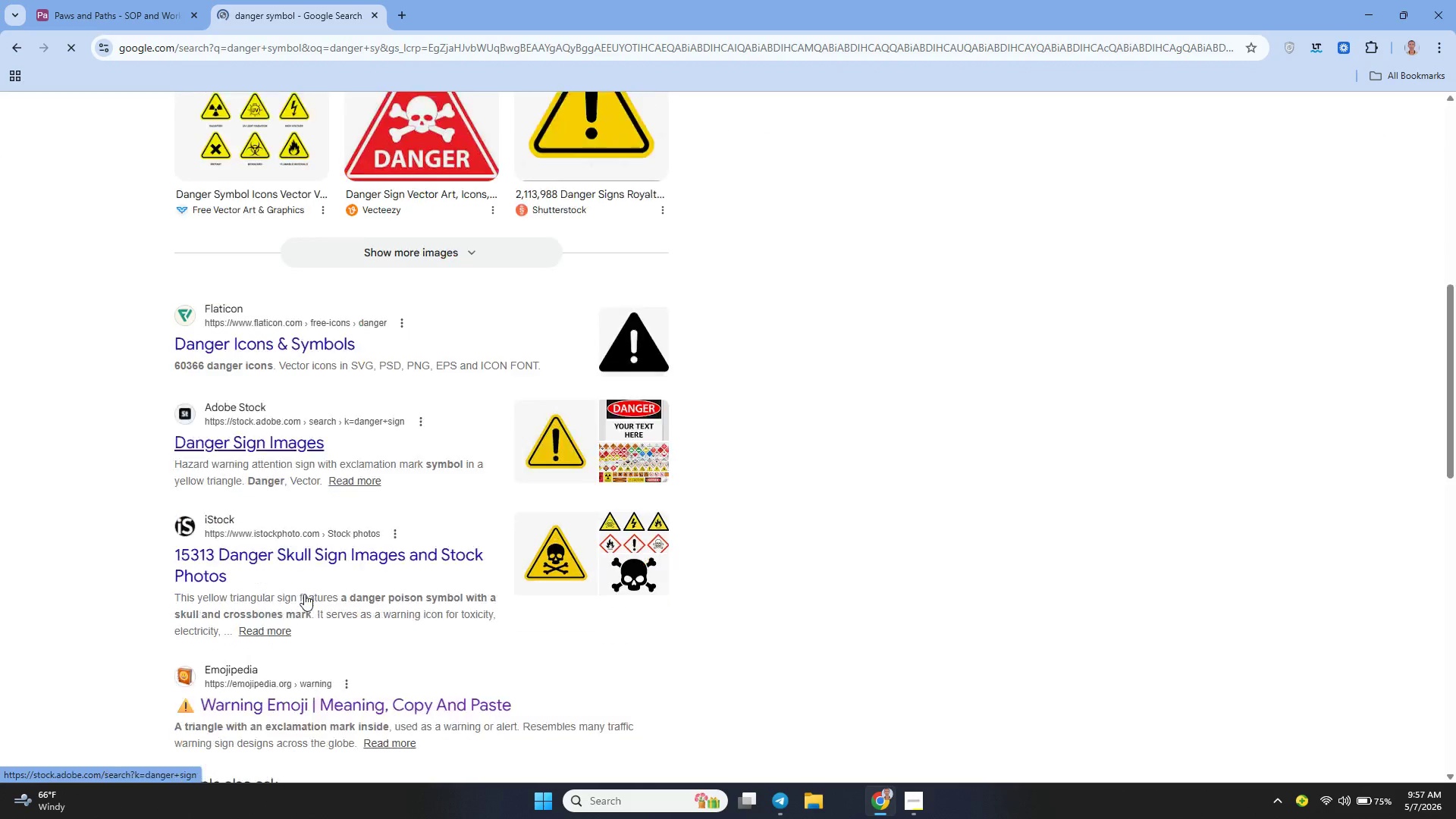 
left_click([286, 602])
 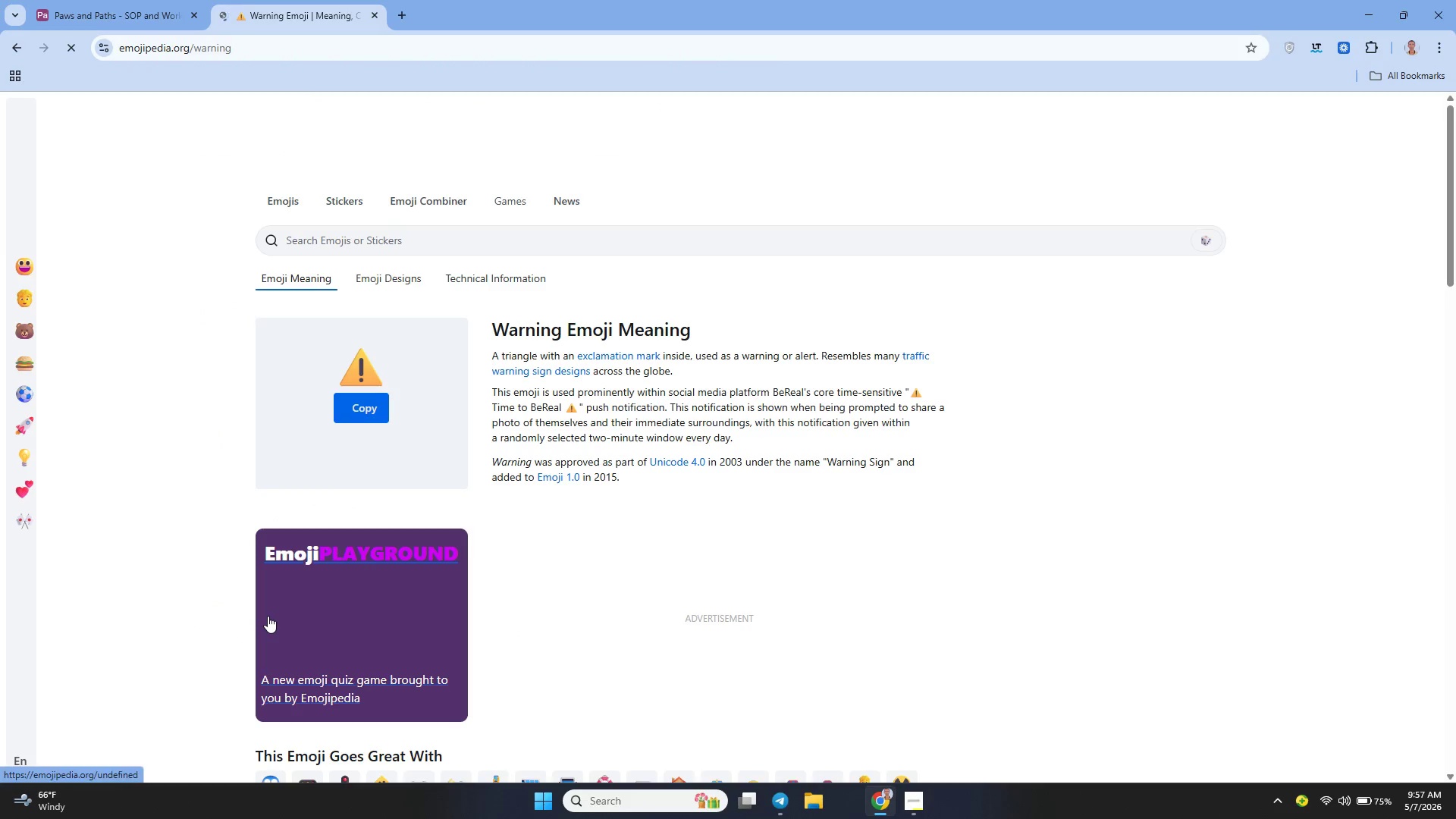 
left_click([366, 418])
 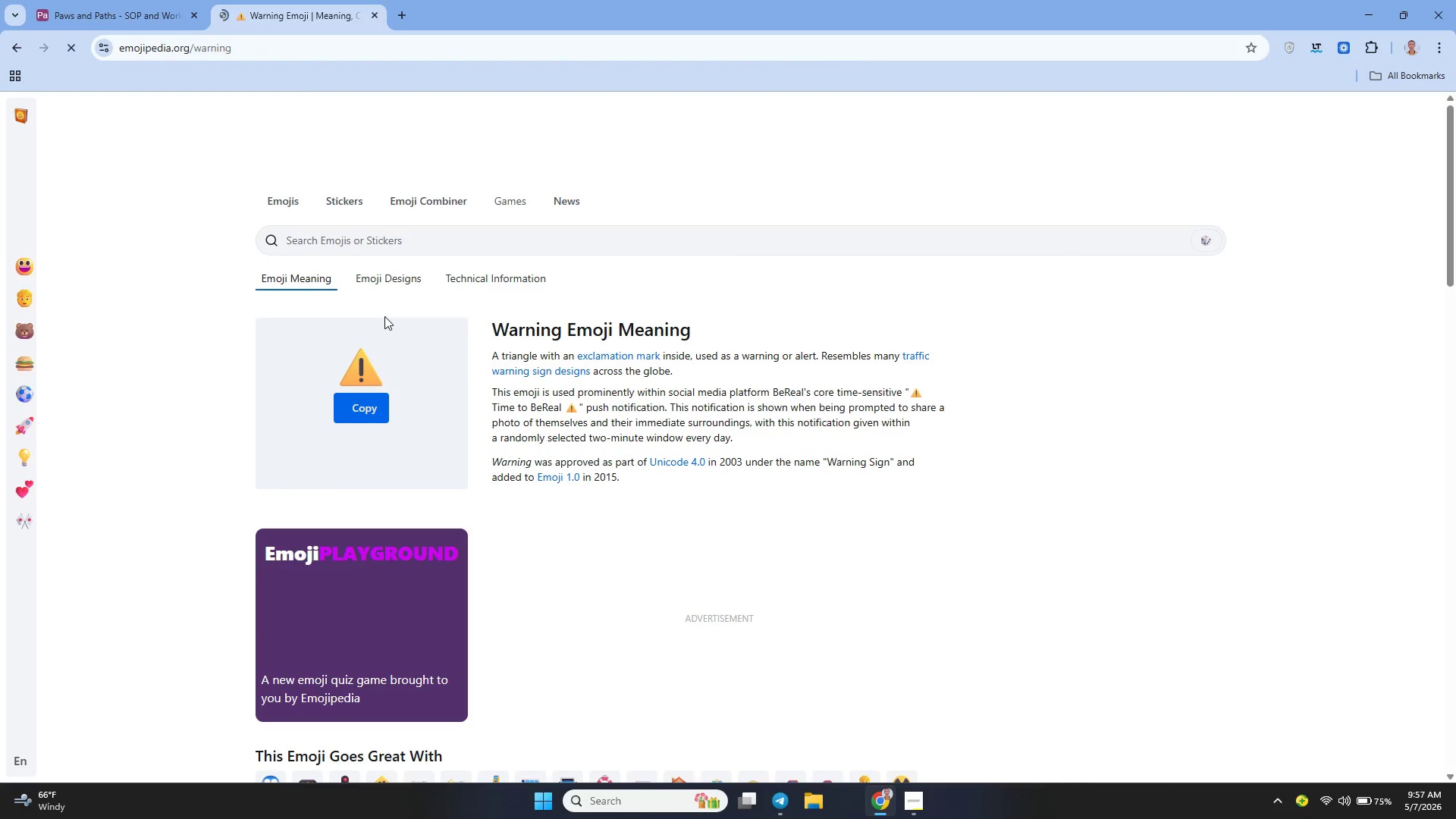 
left_click([347, 408])
 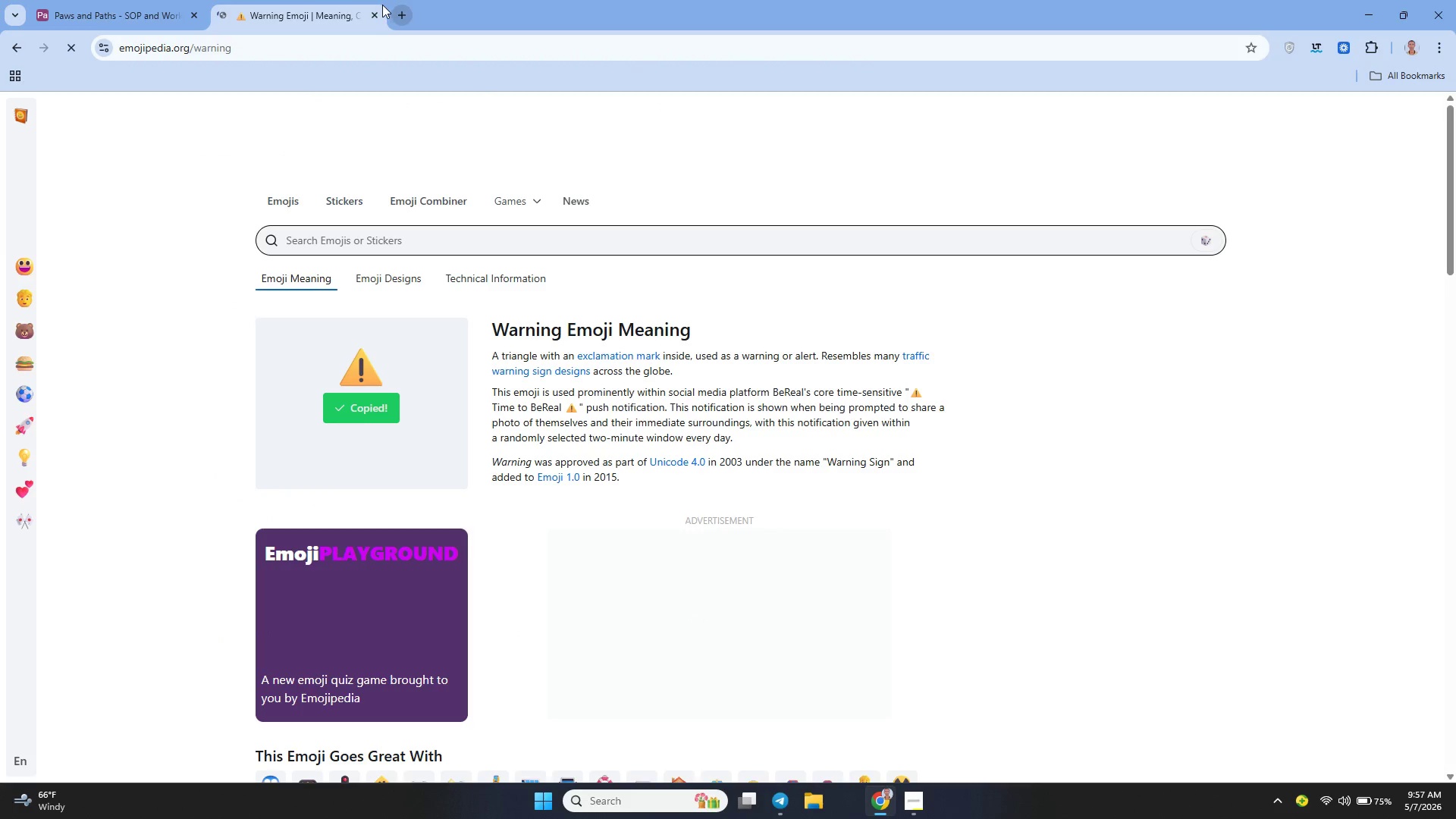 
left_click([376, 14])
 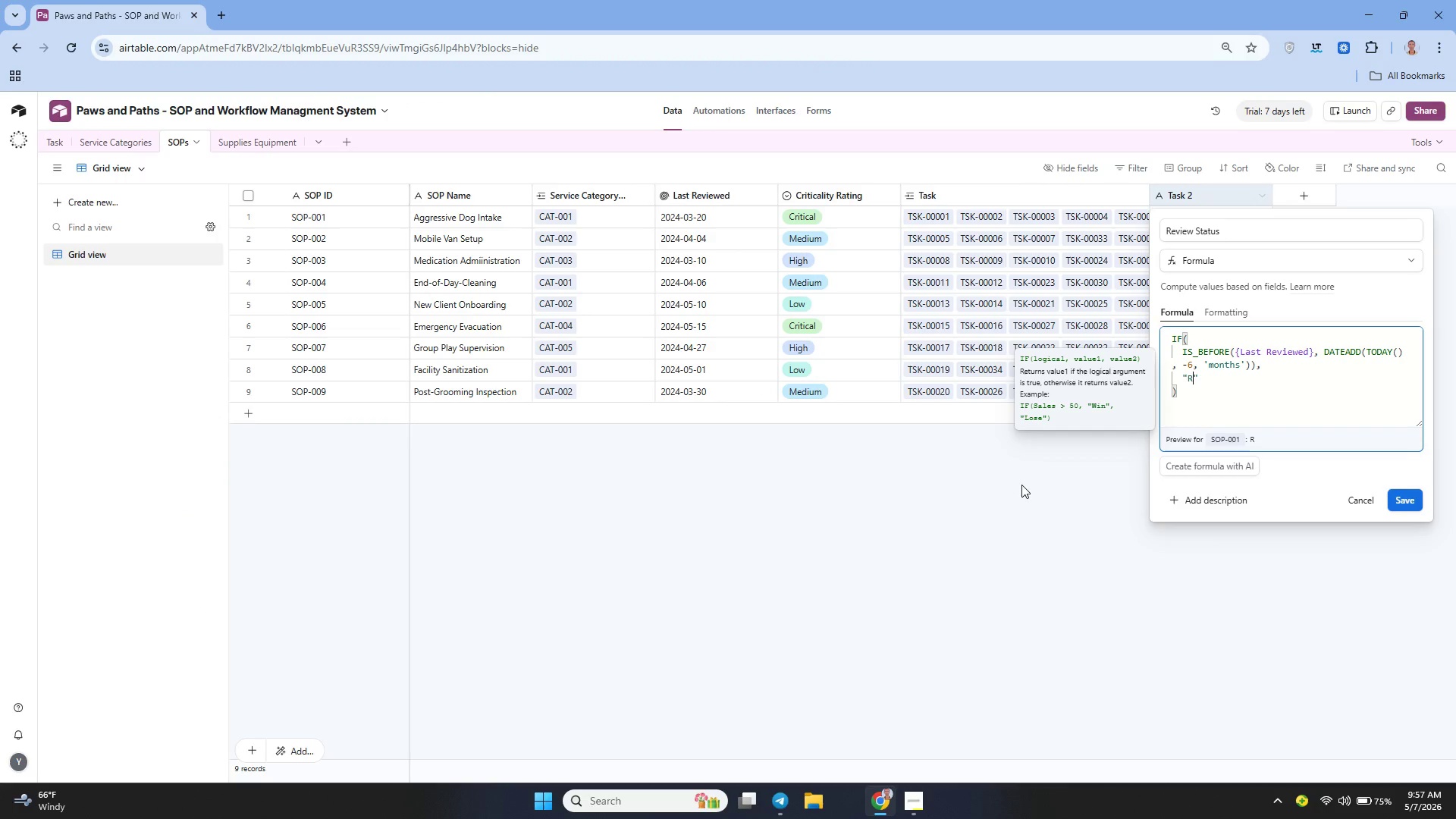 
key(ArrowLeft)
 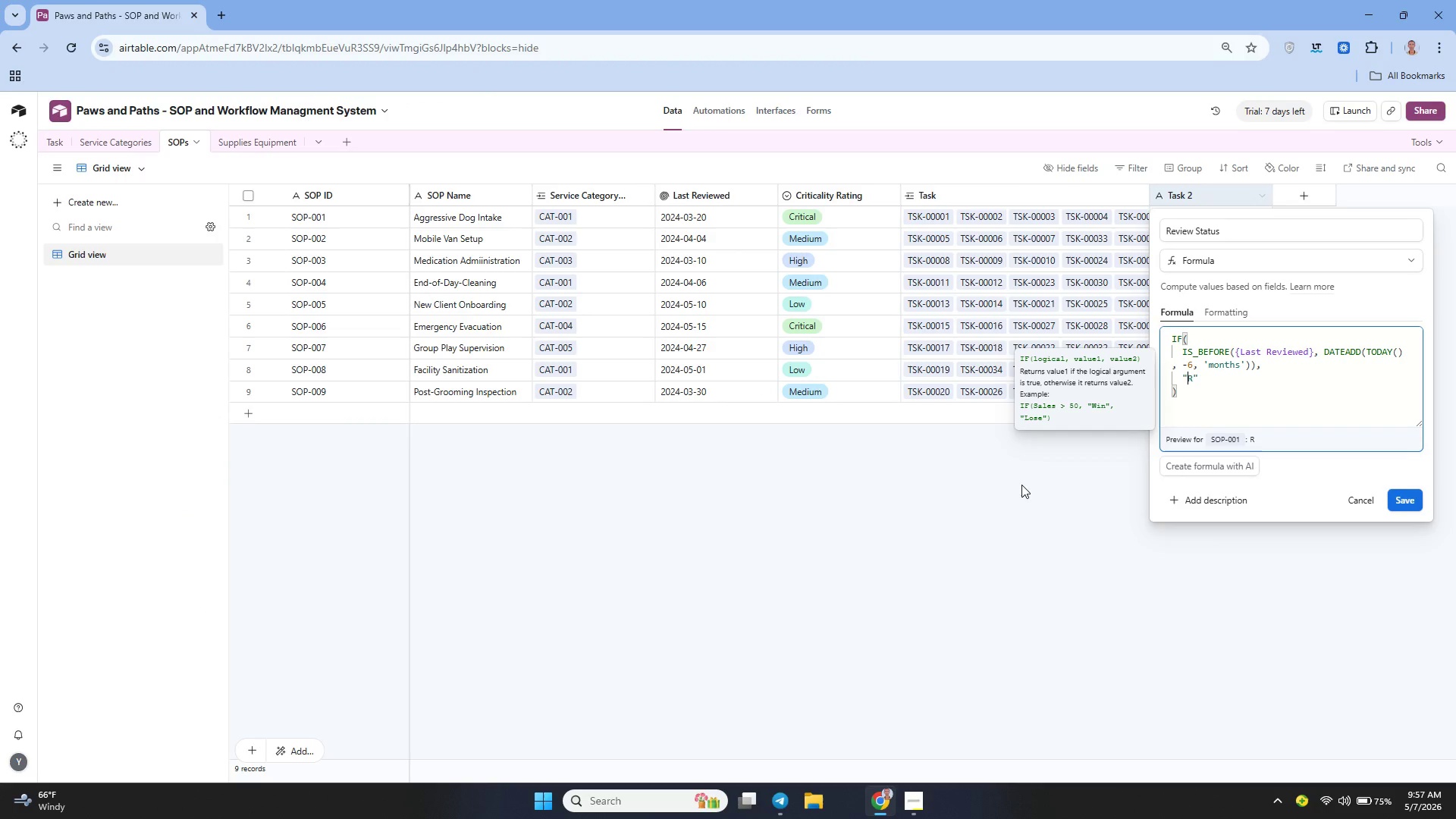 
key(Control+V)
 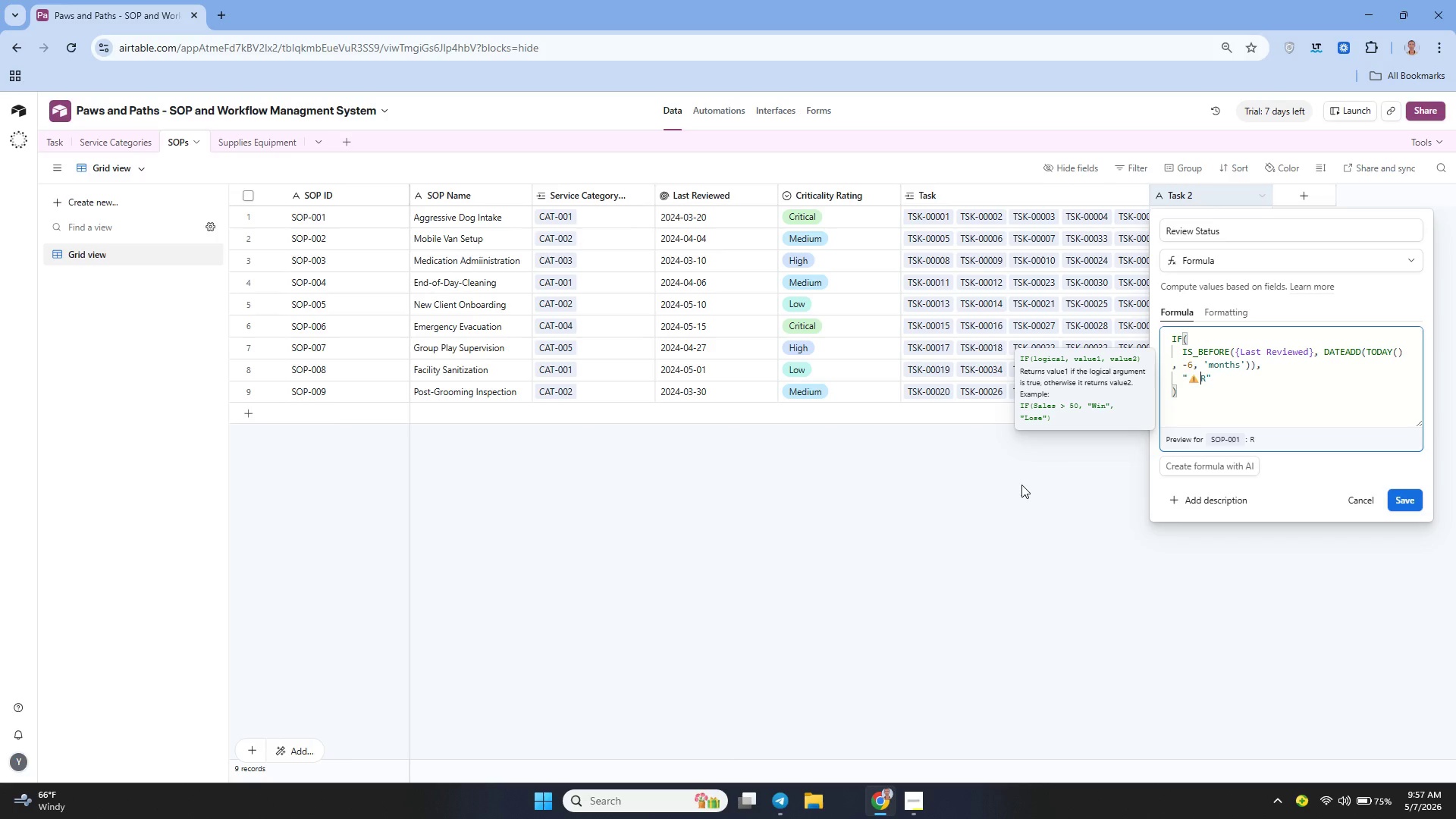 
key(Space)
 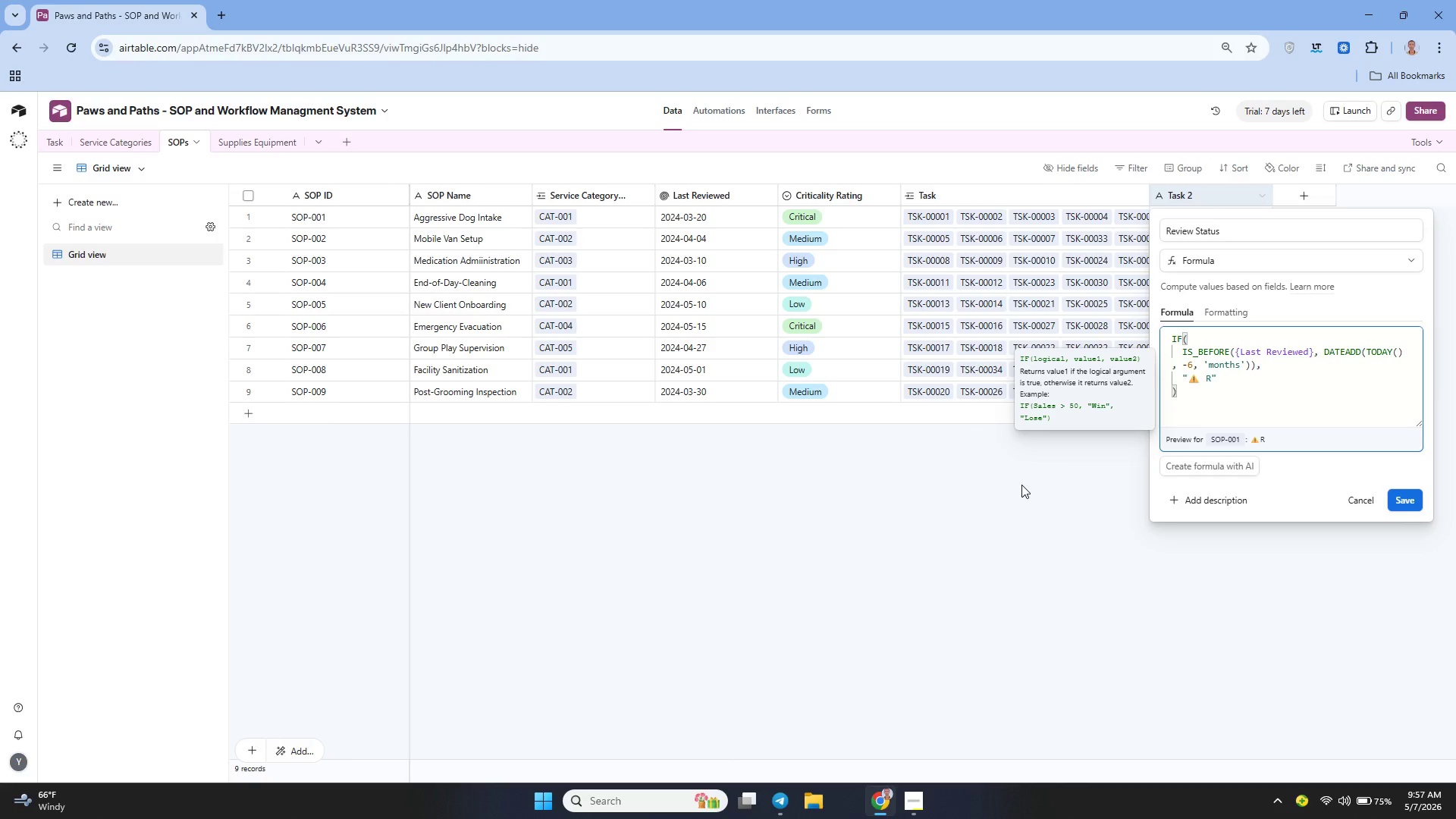 
key(ArrowRight)
 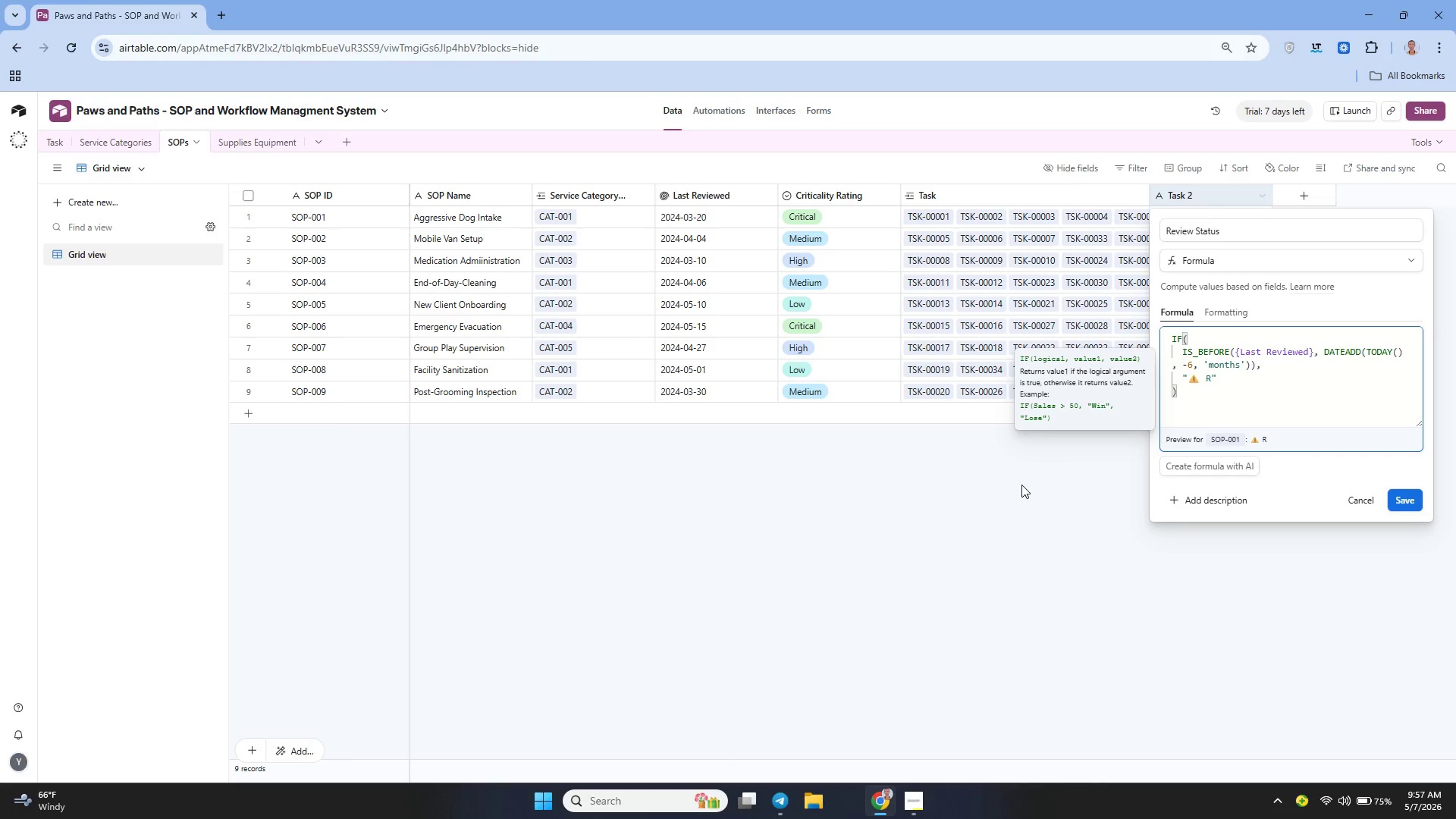 
type(EVIEW REQUIRED)
 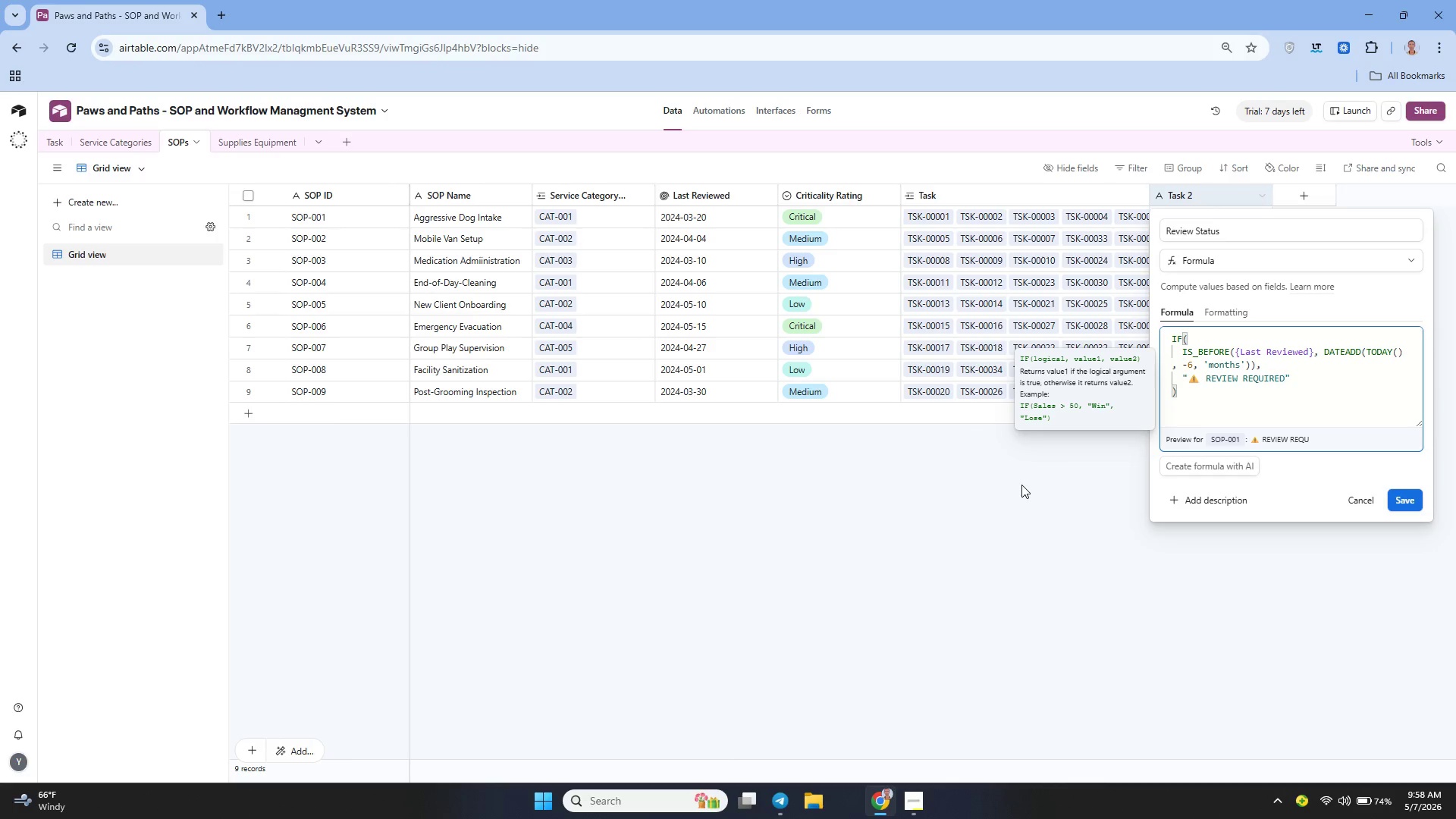 
key(ArrowRight)
 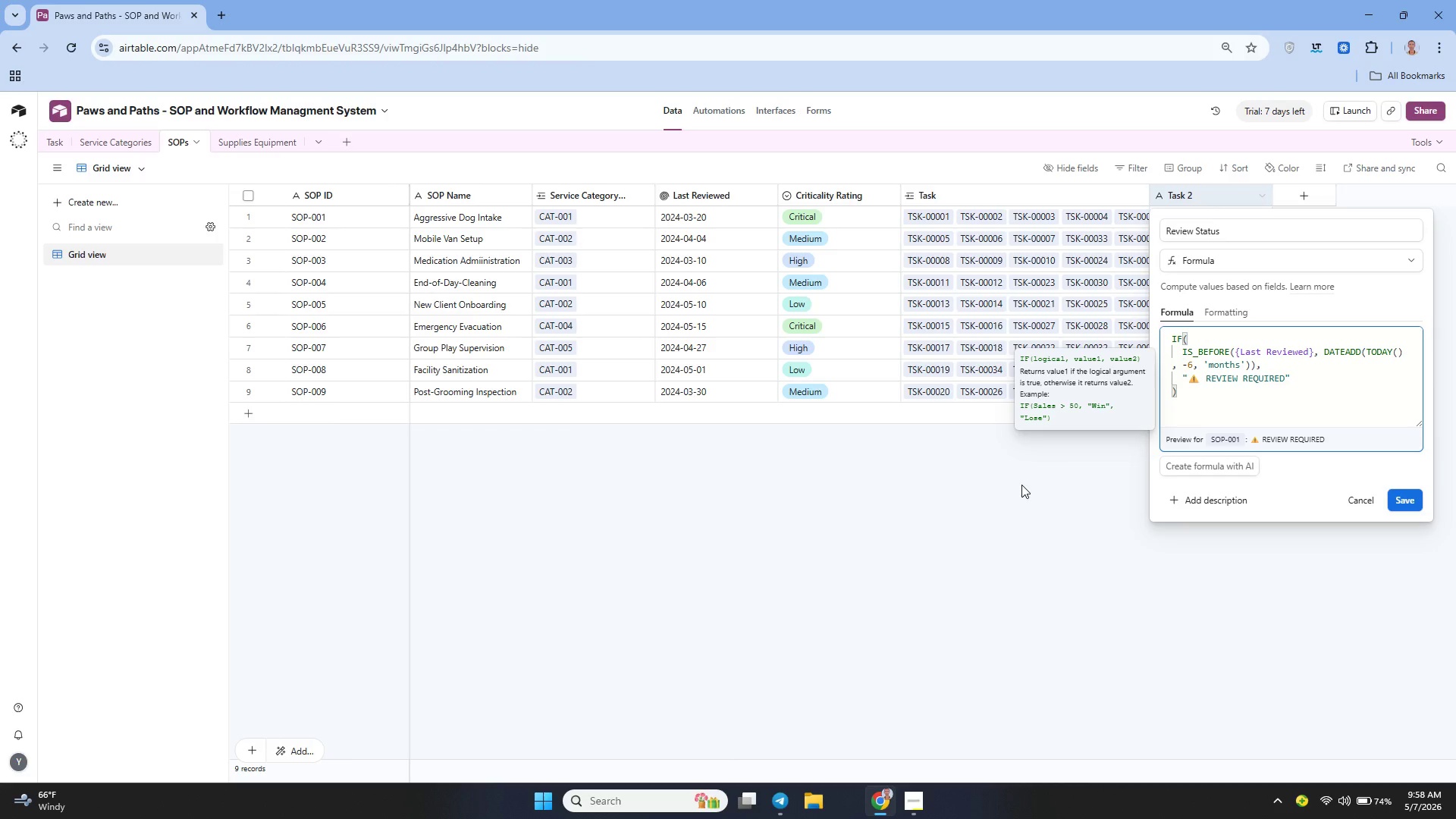 
key(Comma)
 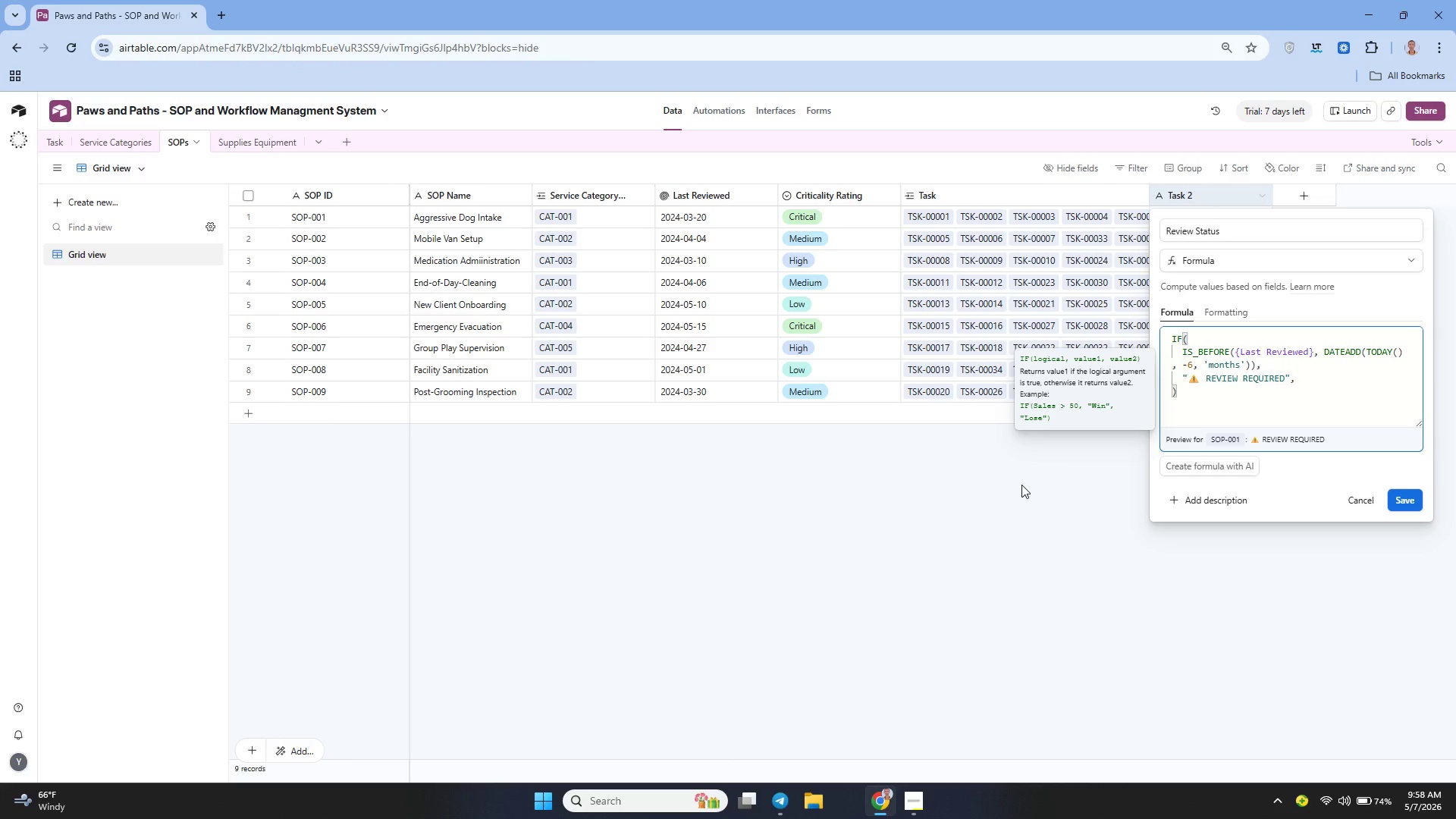 
key(Shift+ShiftRight)
 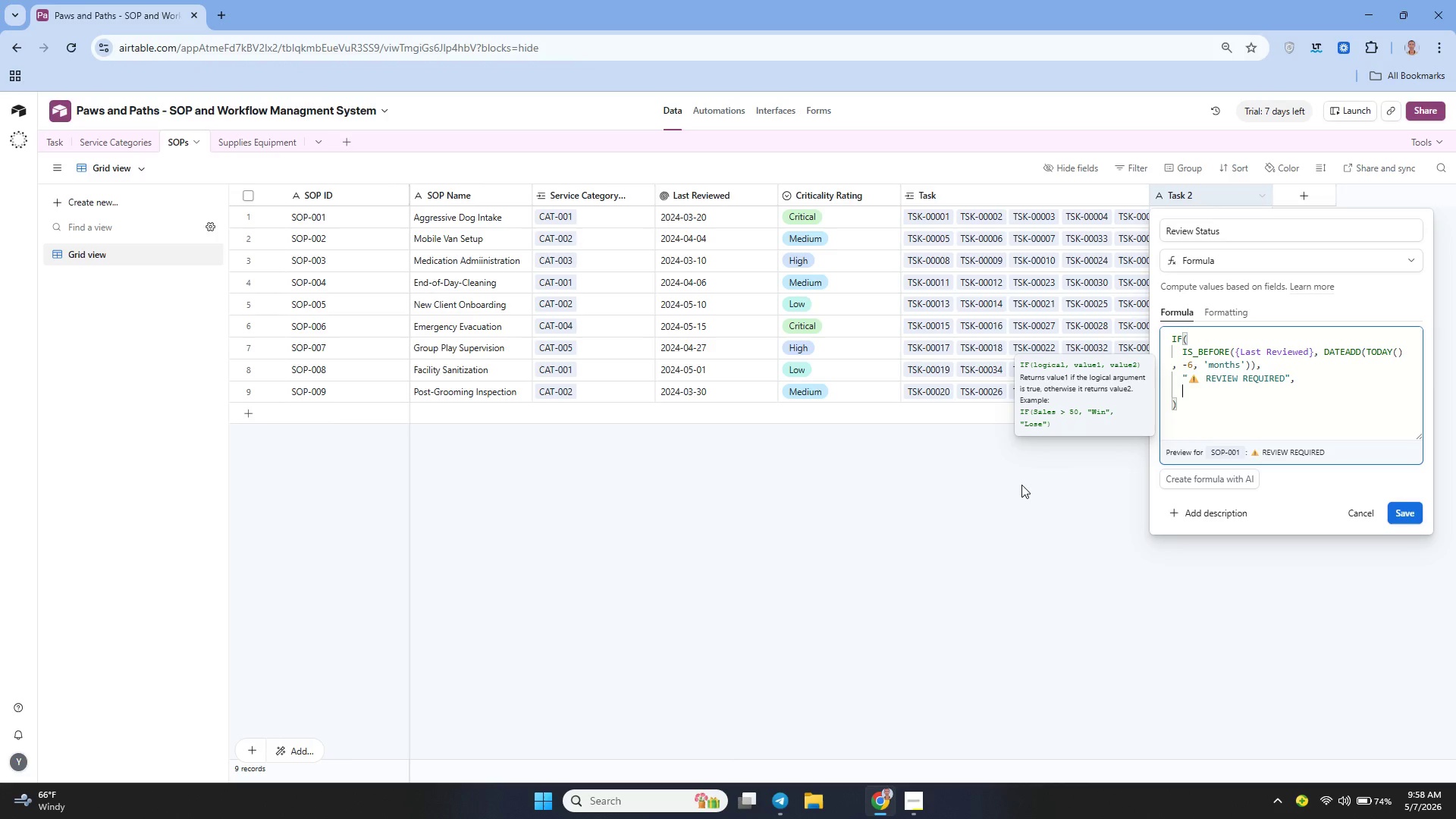 
key(Shift+Enter)
 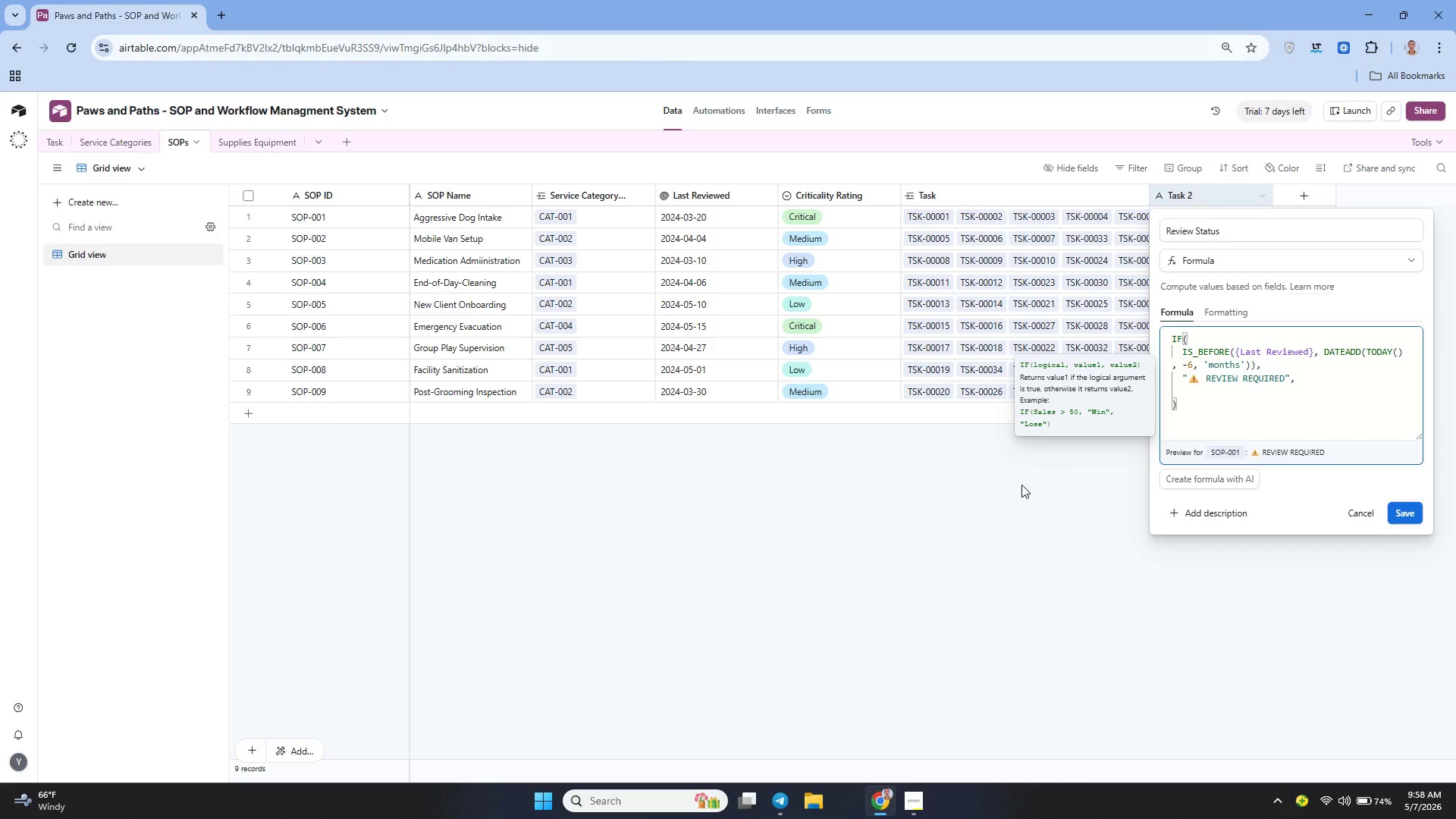 
key(Shift+Quote)
 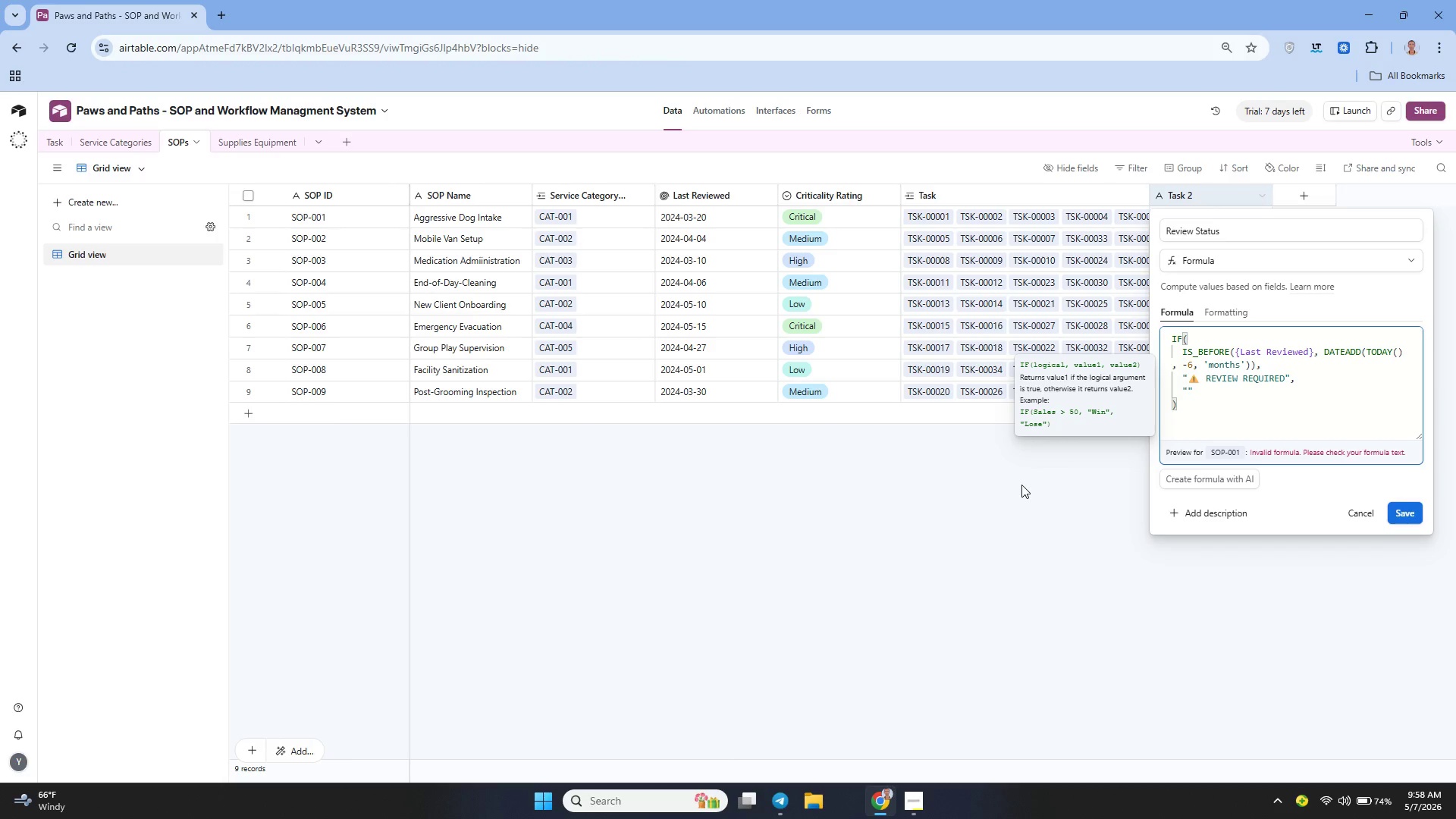 
hold_key(key=ShiftLeft, duration=0.45)
 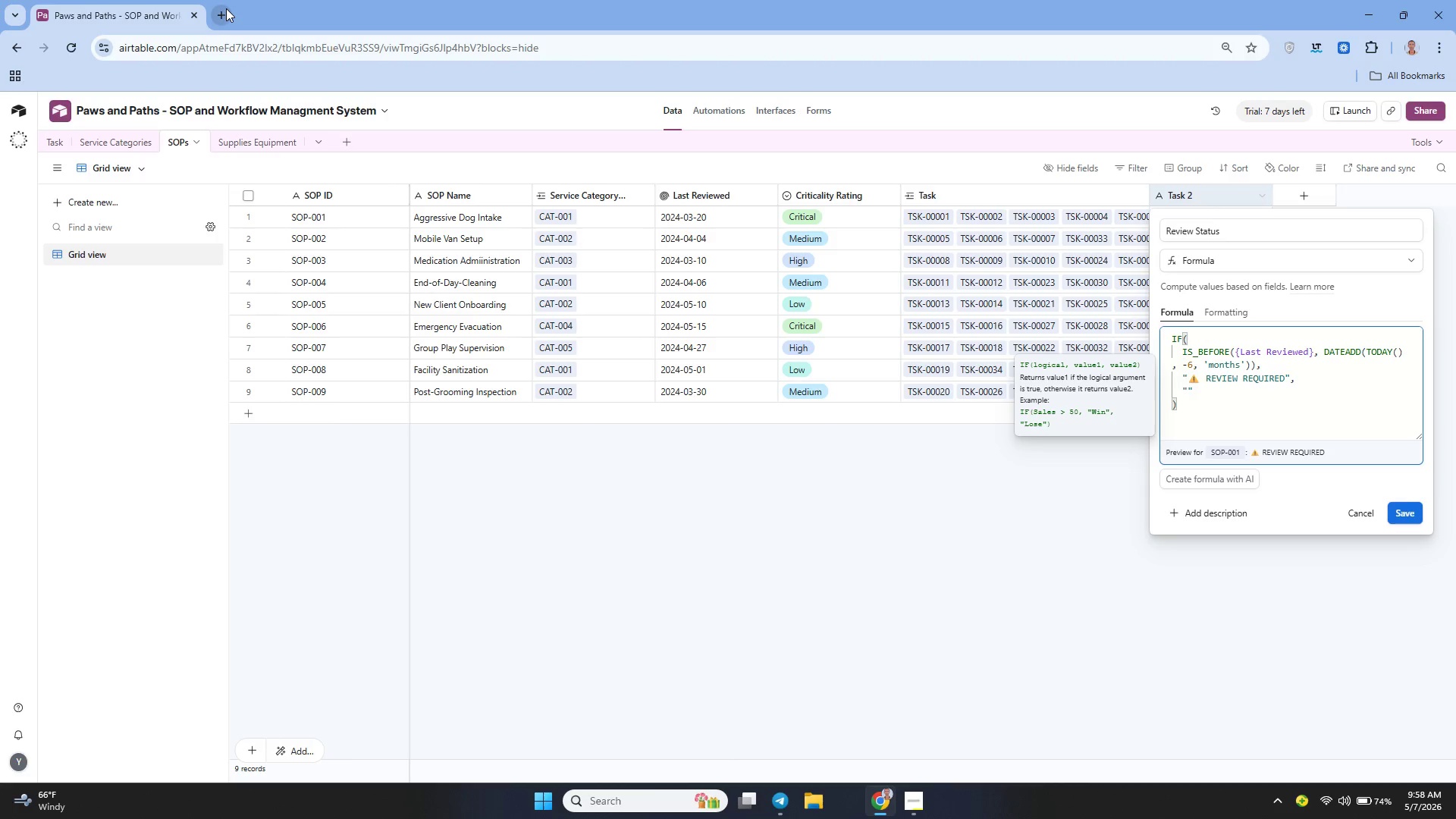 
left_click([226, 8])
 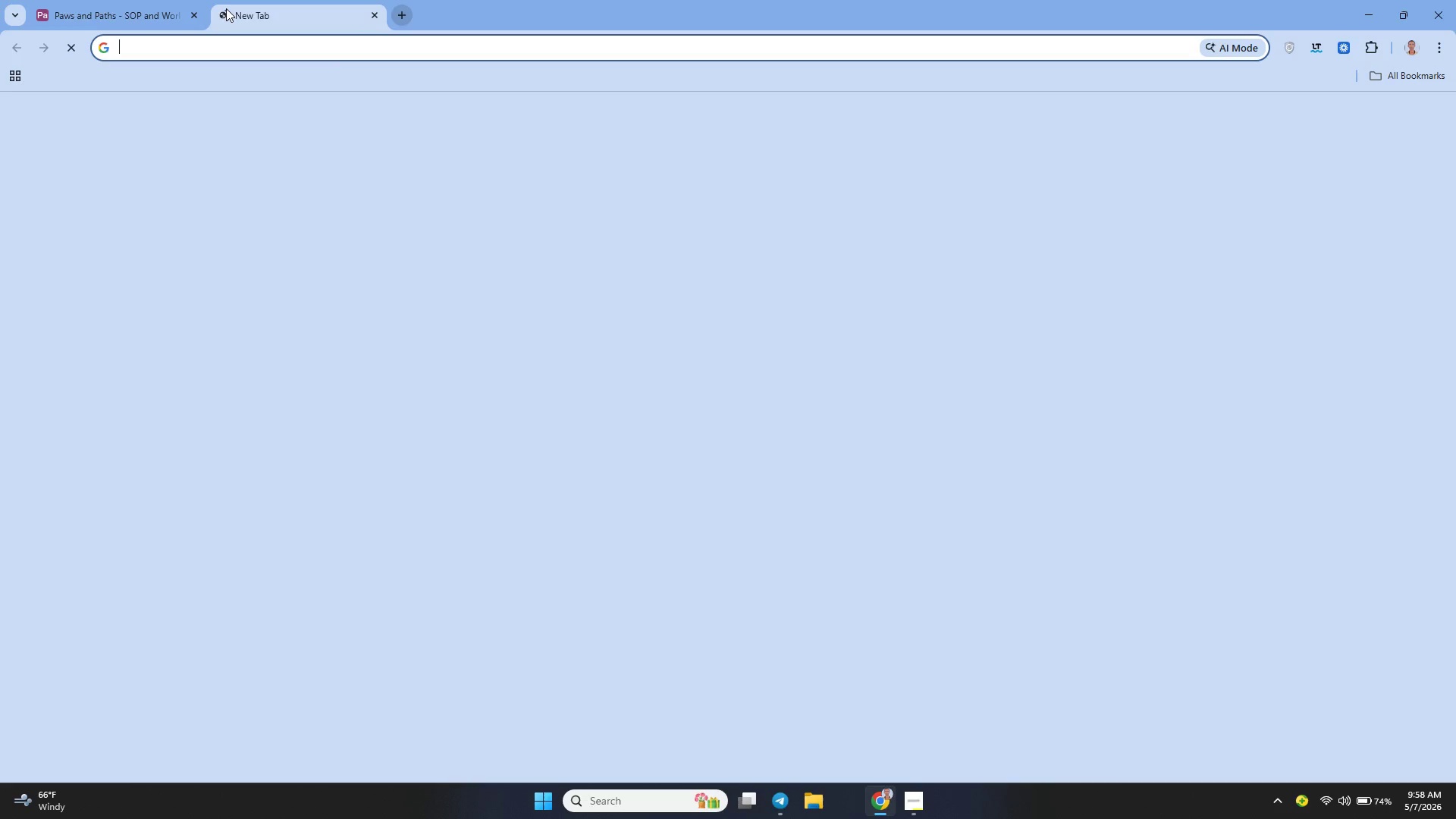 
type(Gr)
 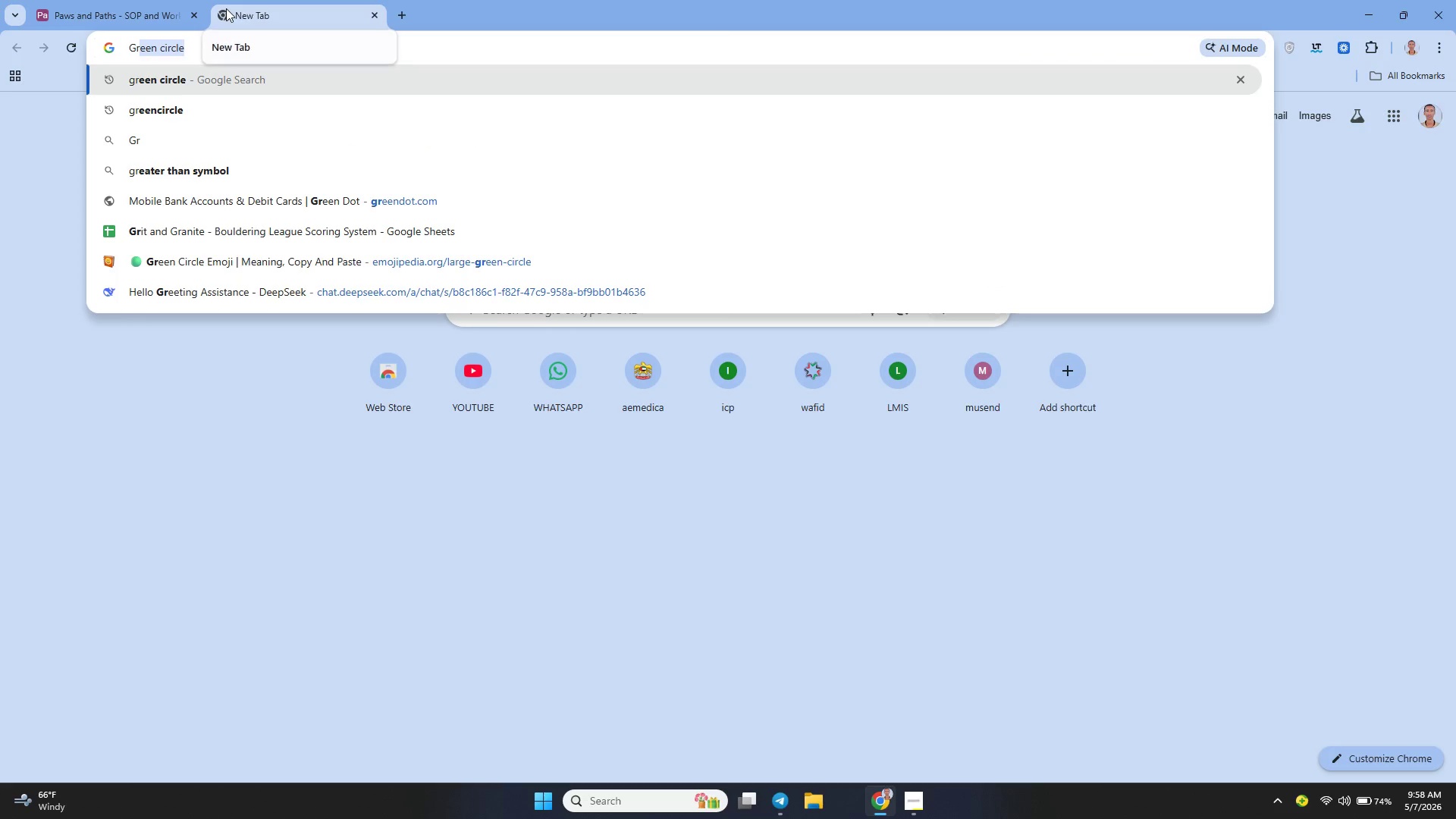 
key(ArrowRight)
 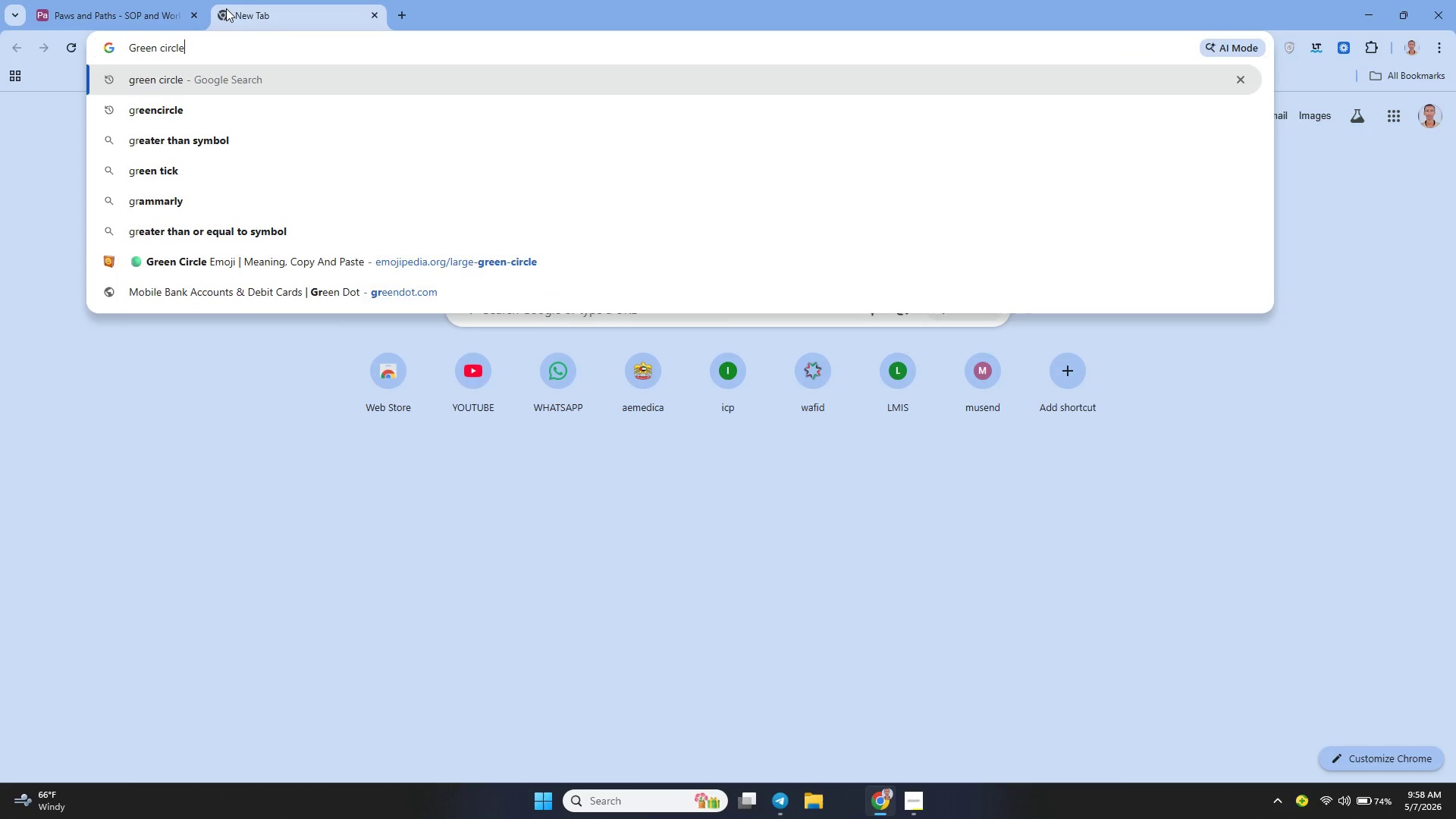 
key(ArrowLeft)
 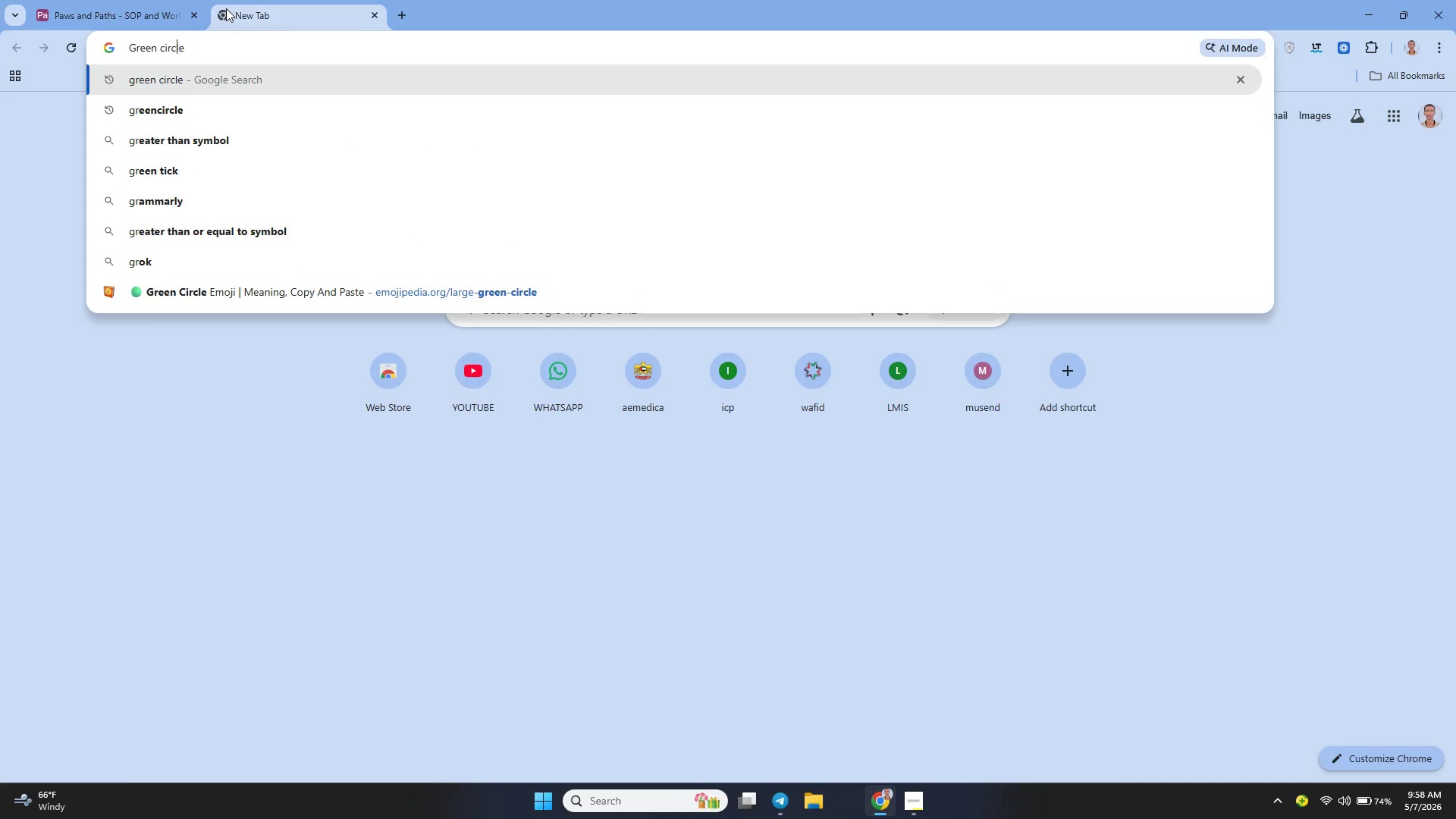 
key(ArrowLeft)
 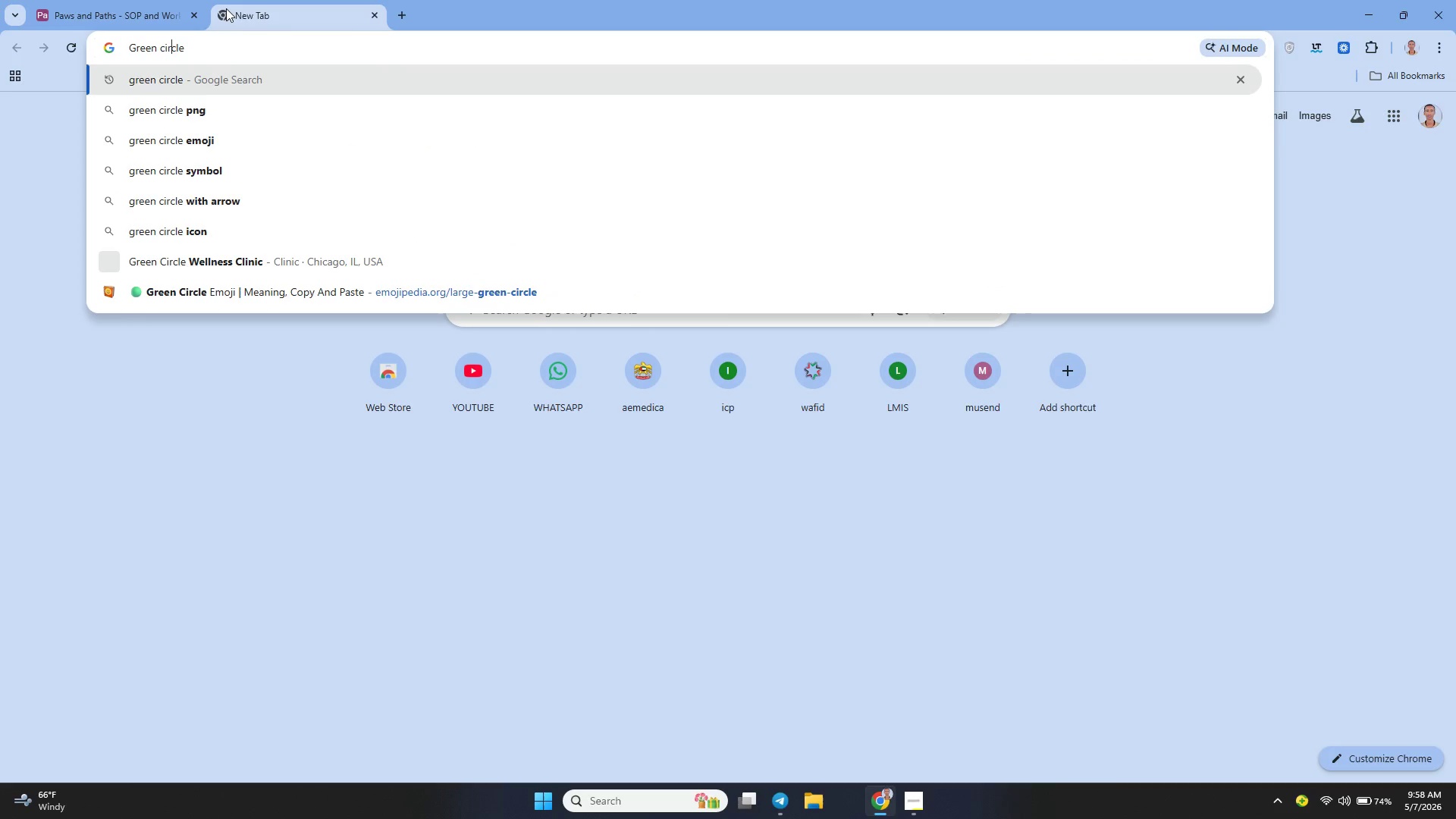 
key(ArrowLeft)
 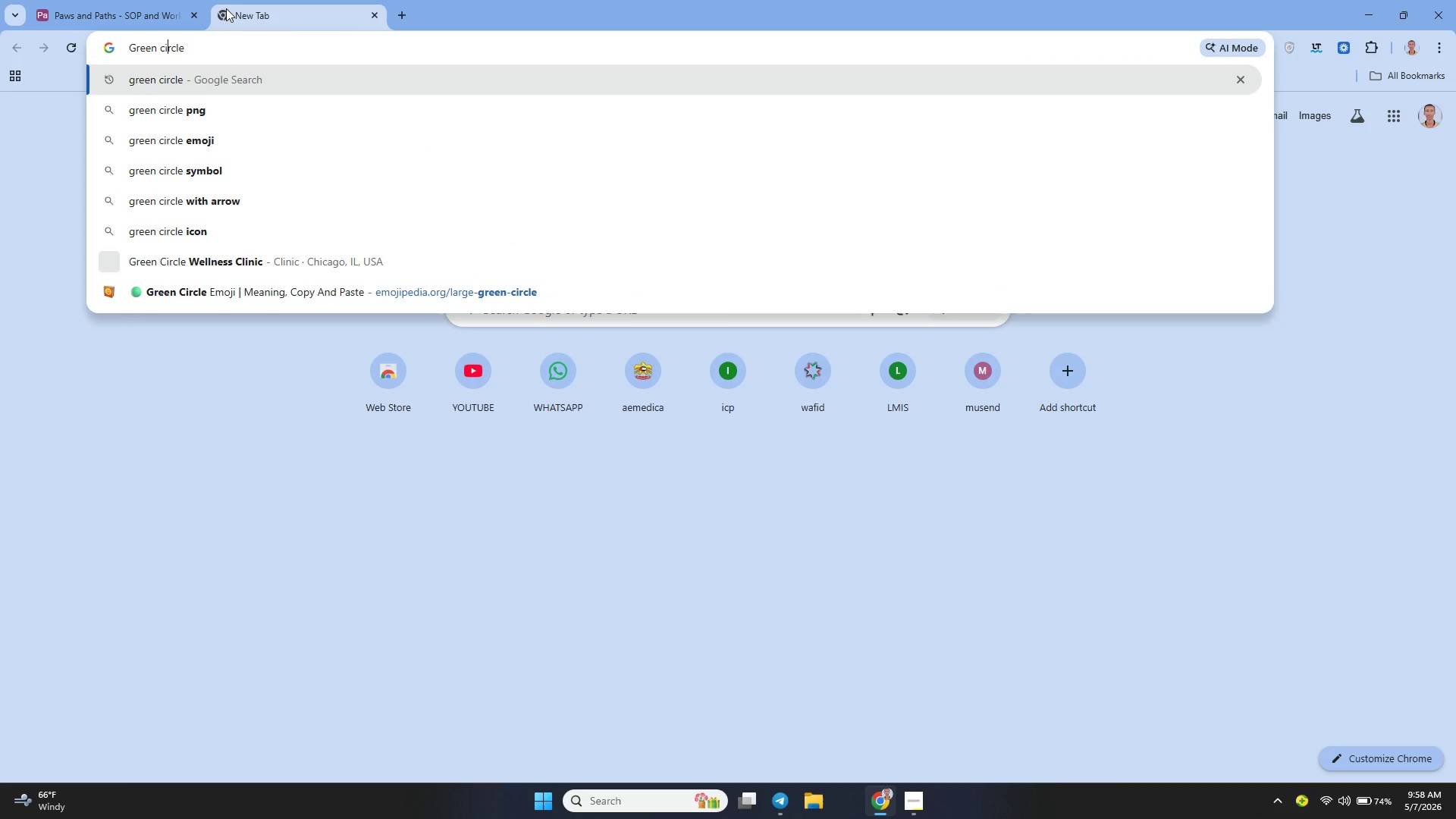 
key(ArrowLeft)
 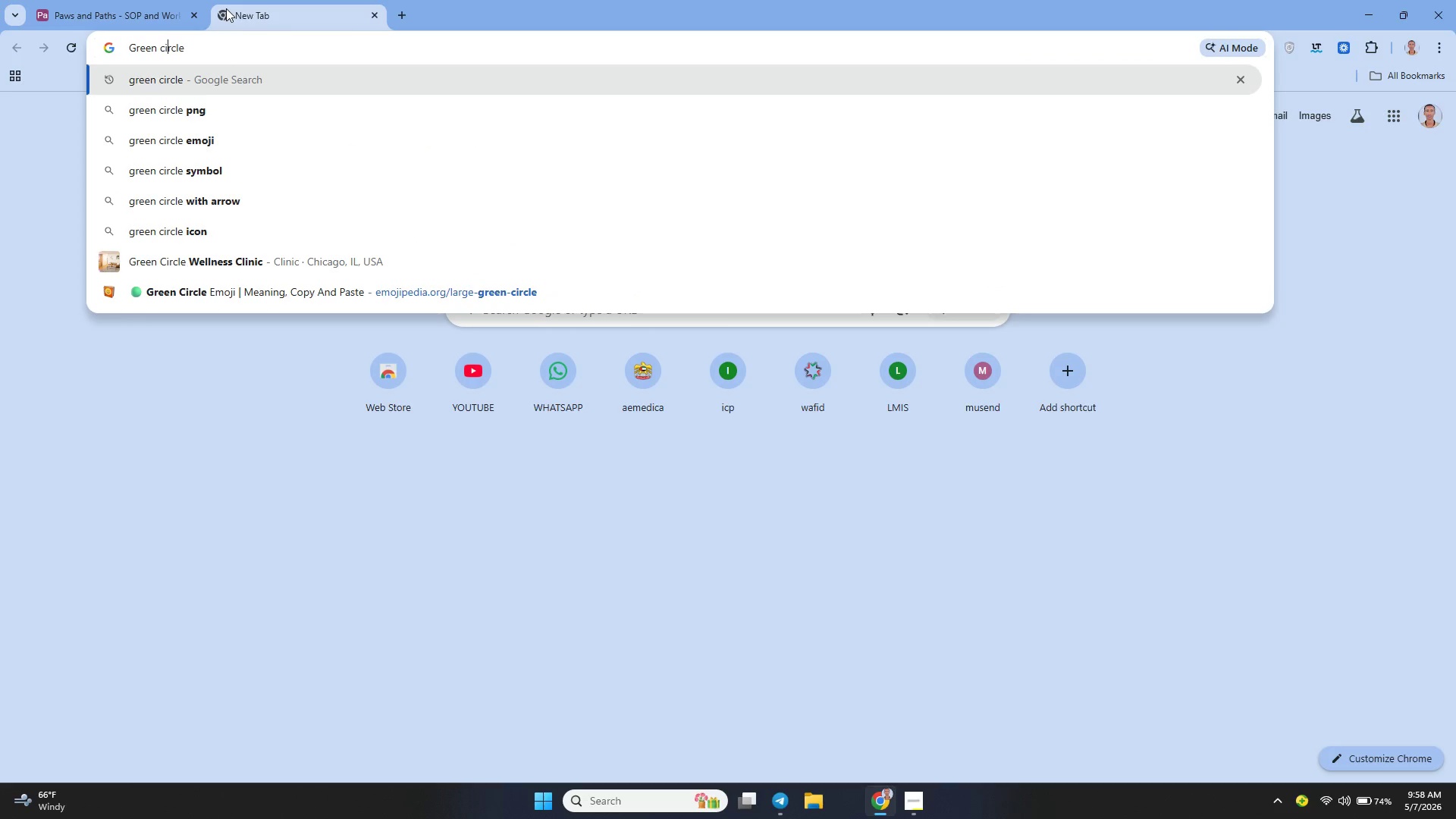 
key(ArrowLeft)
 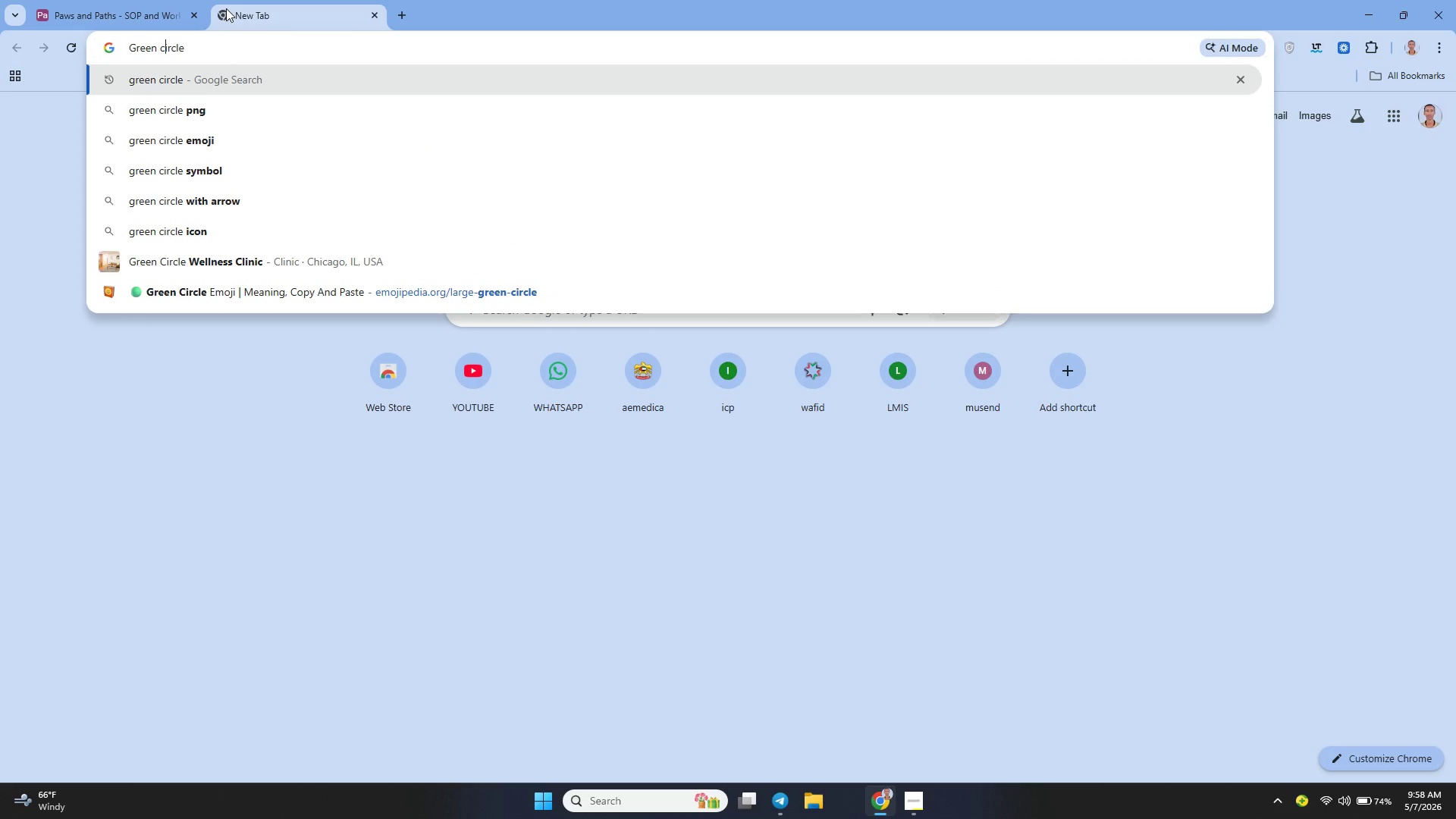 
type(right )
key(Backspace)
key(Backspace)
key(Backspace)
 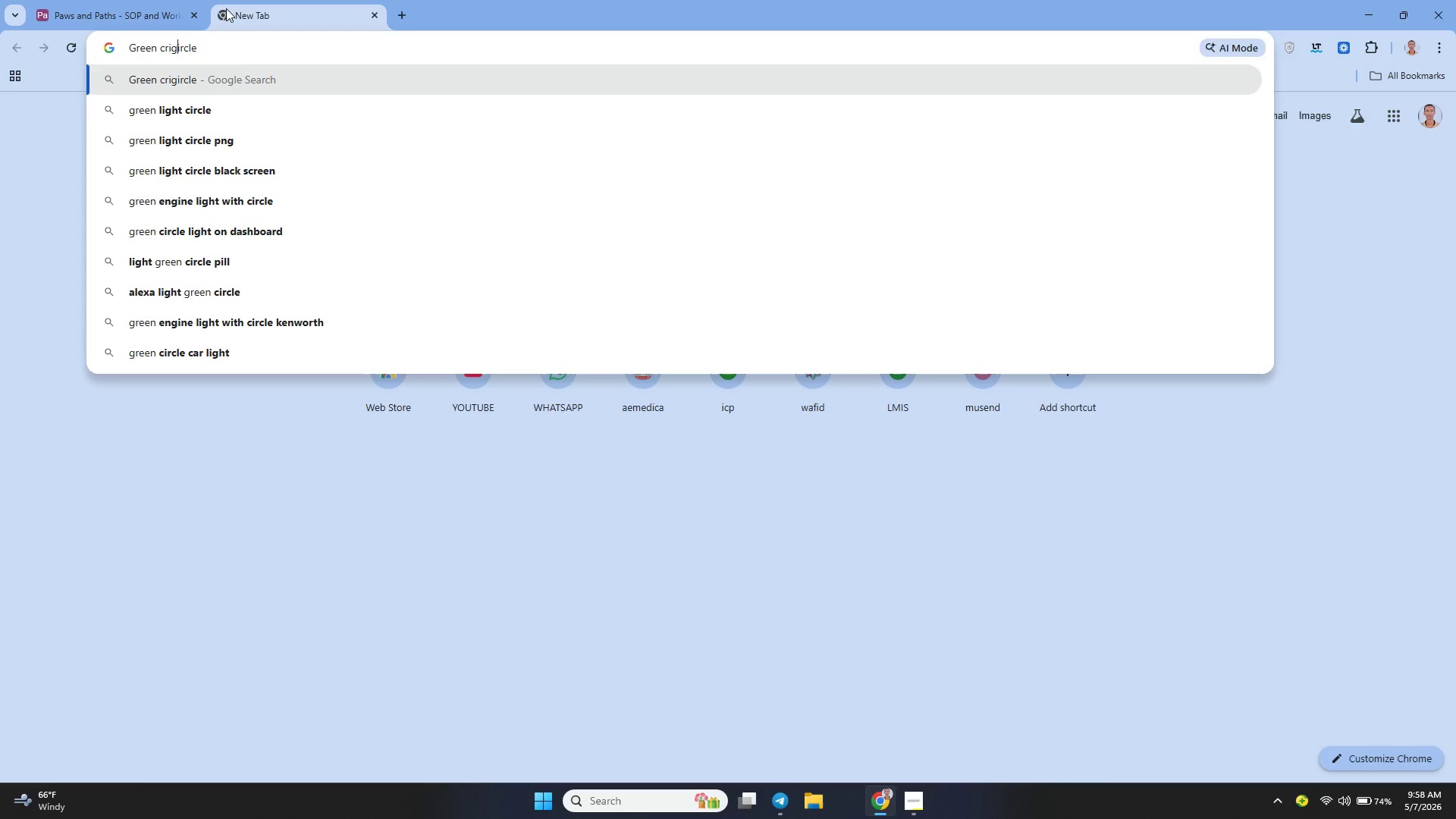 
key(ArrowDown)
 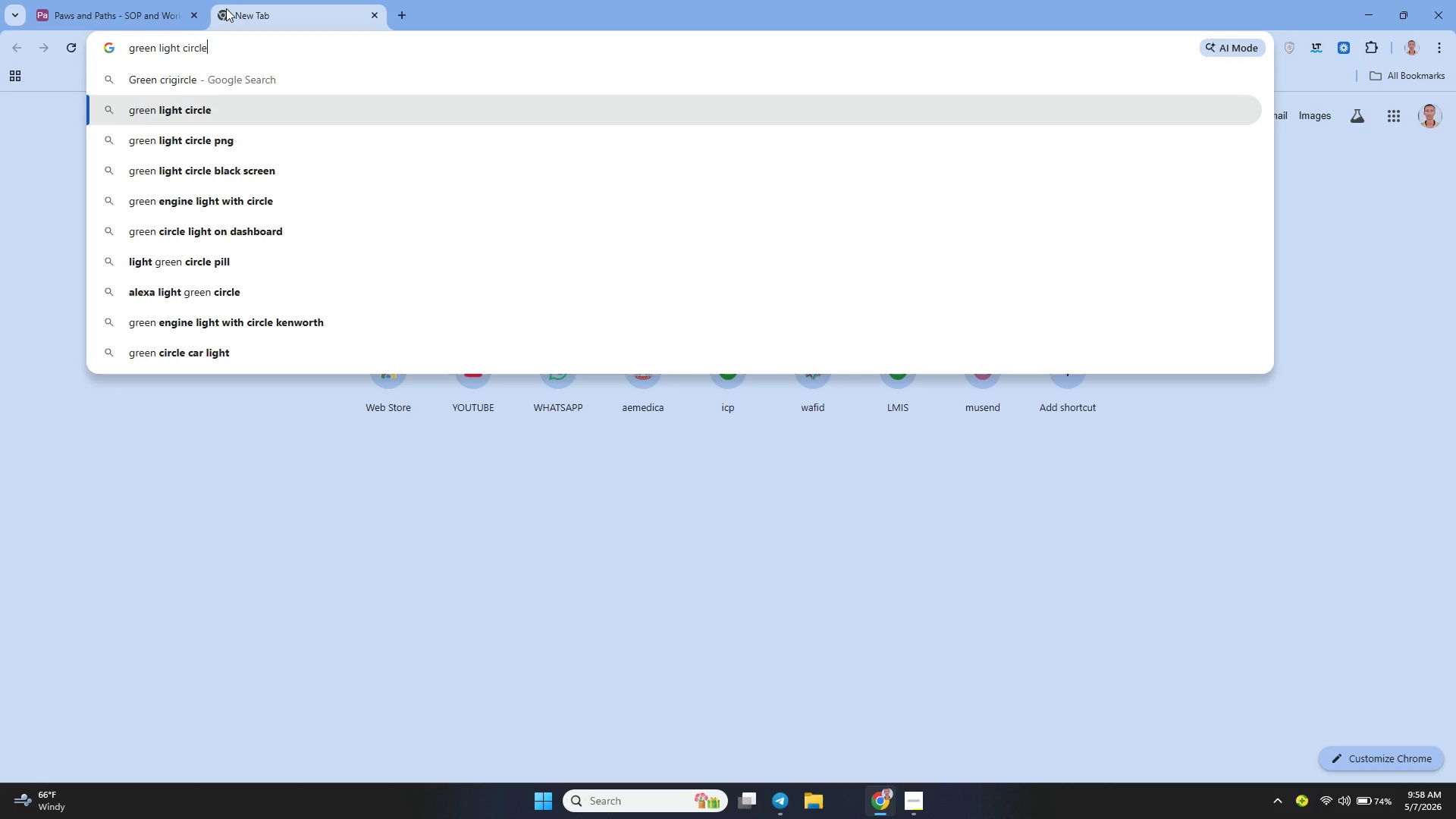 
key(Backspace)
key(Backspace)
key(Backspace)
key(Backspace)
key(Backspace)
key(Backspace)
key(Backspace)
key(Backspace)
key(Backspace)
key(Backspace)
key(Backspace)
key(Backspace)
type(right )
 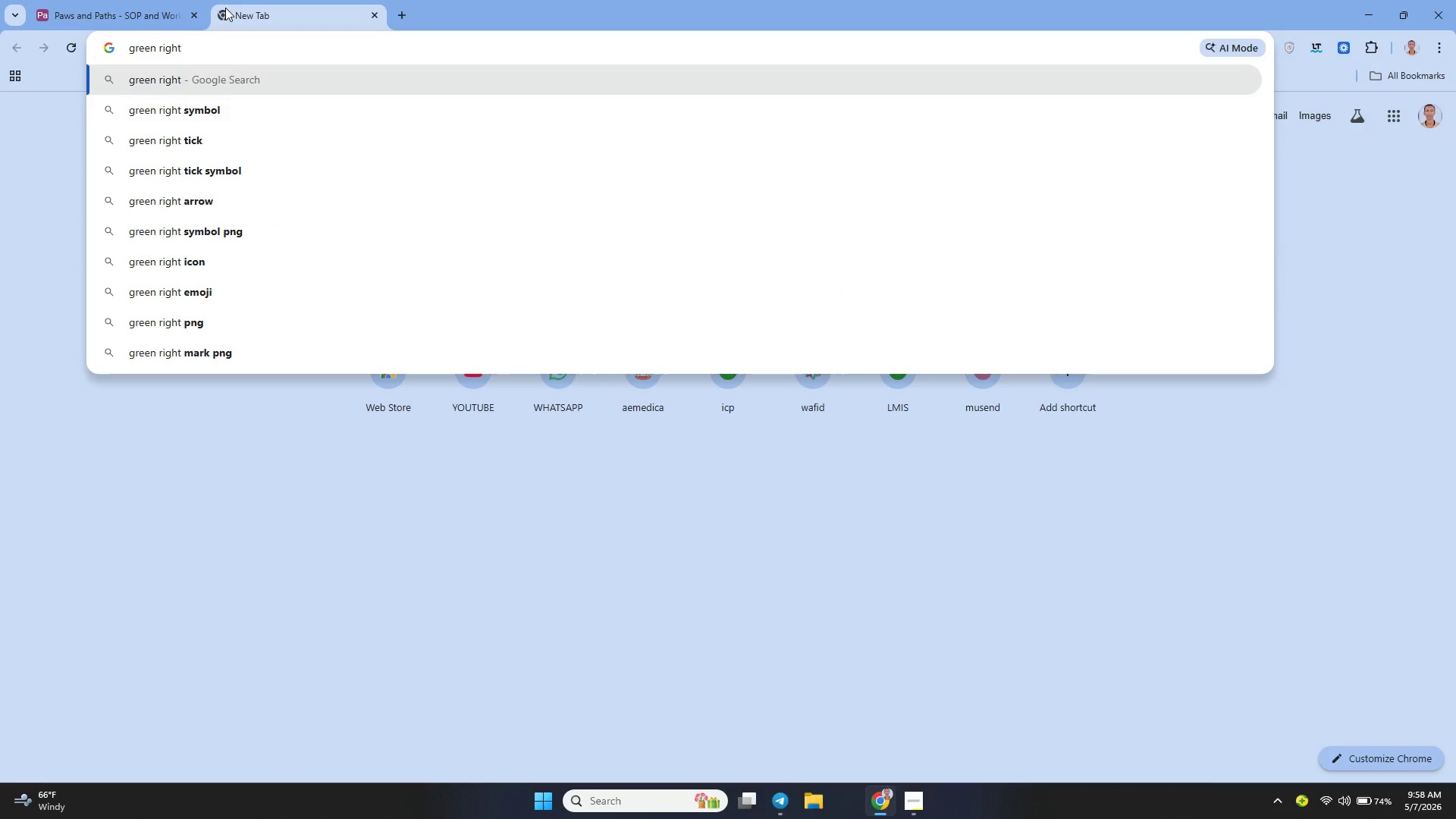 
key(ArrowDown)
 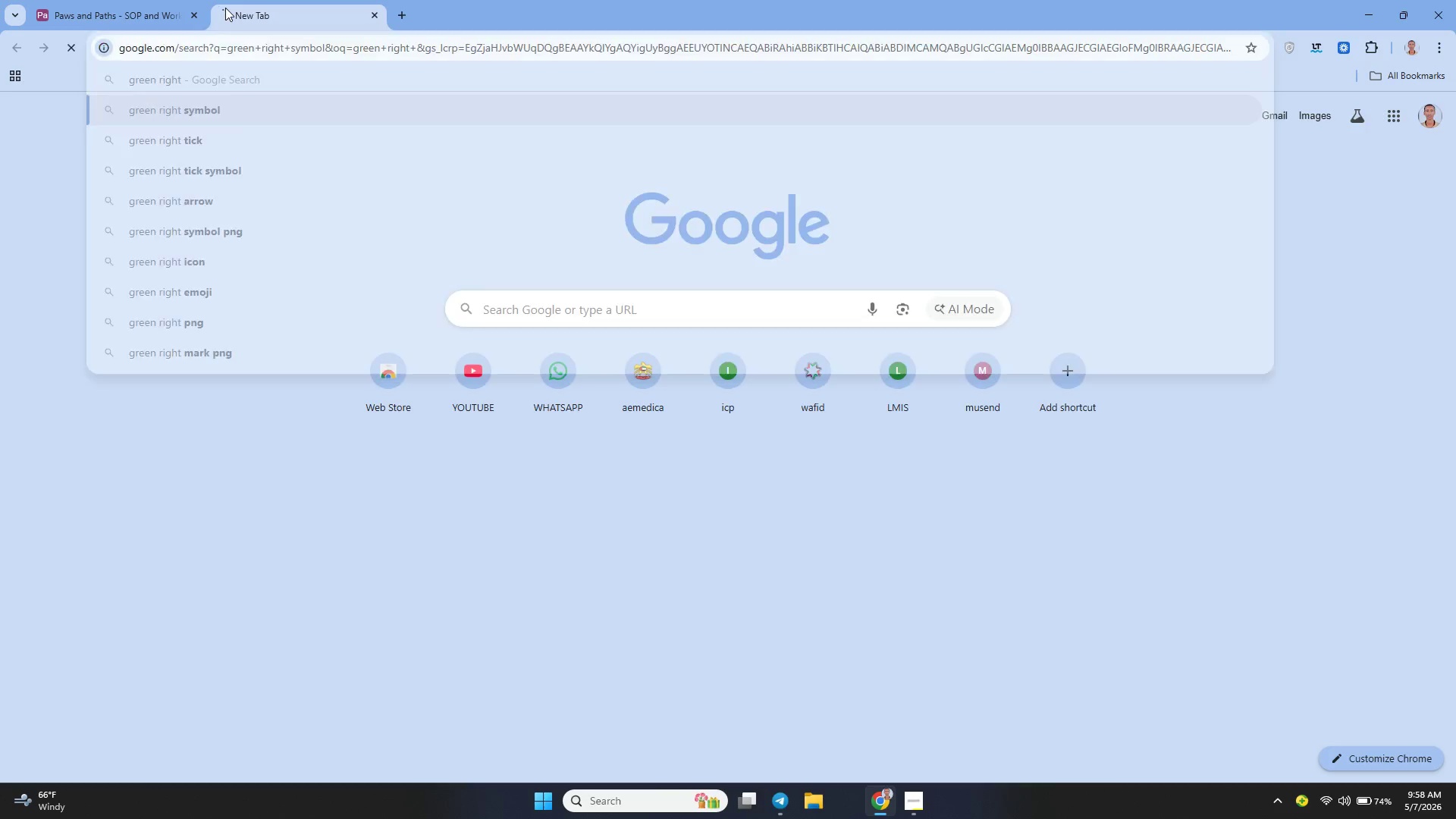 
key(Enter)
 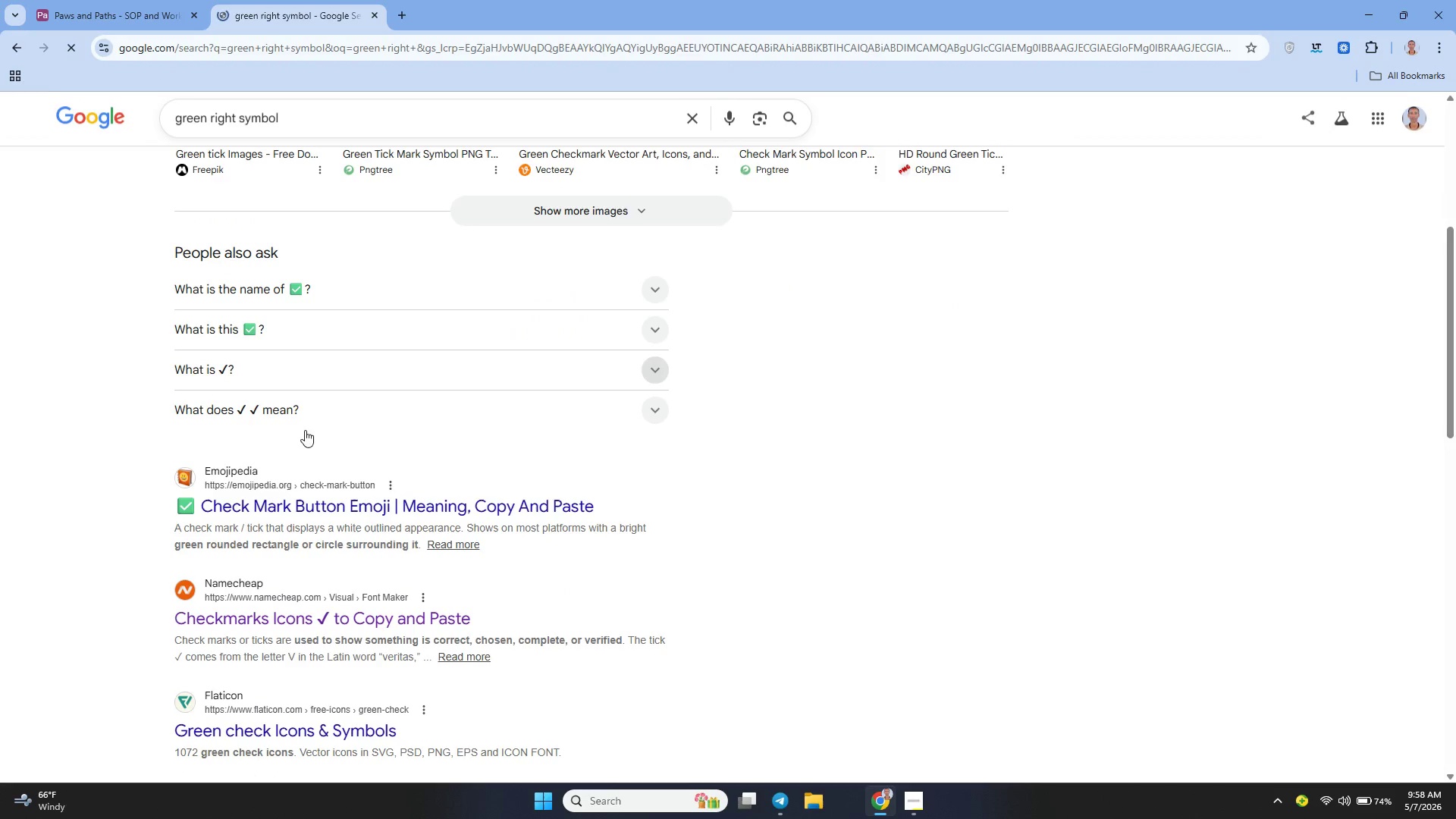 
left_click([251, 501])
 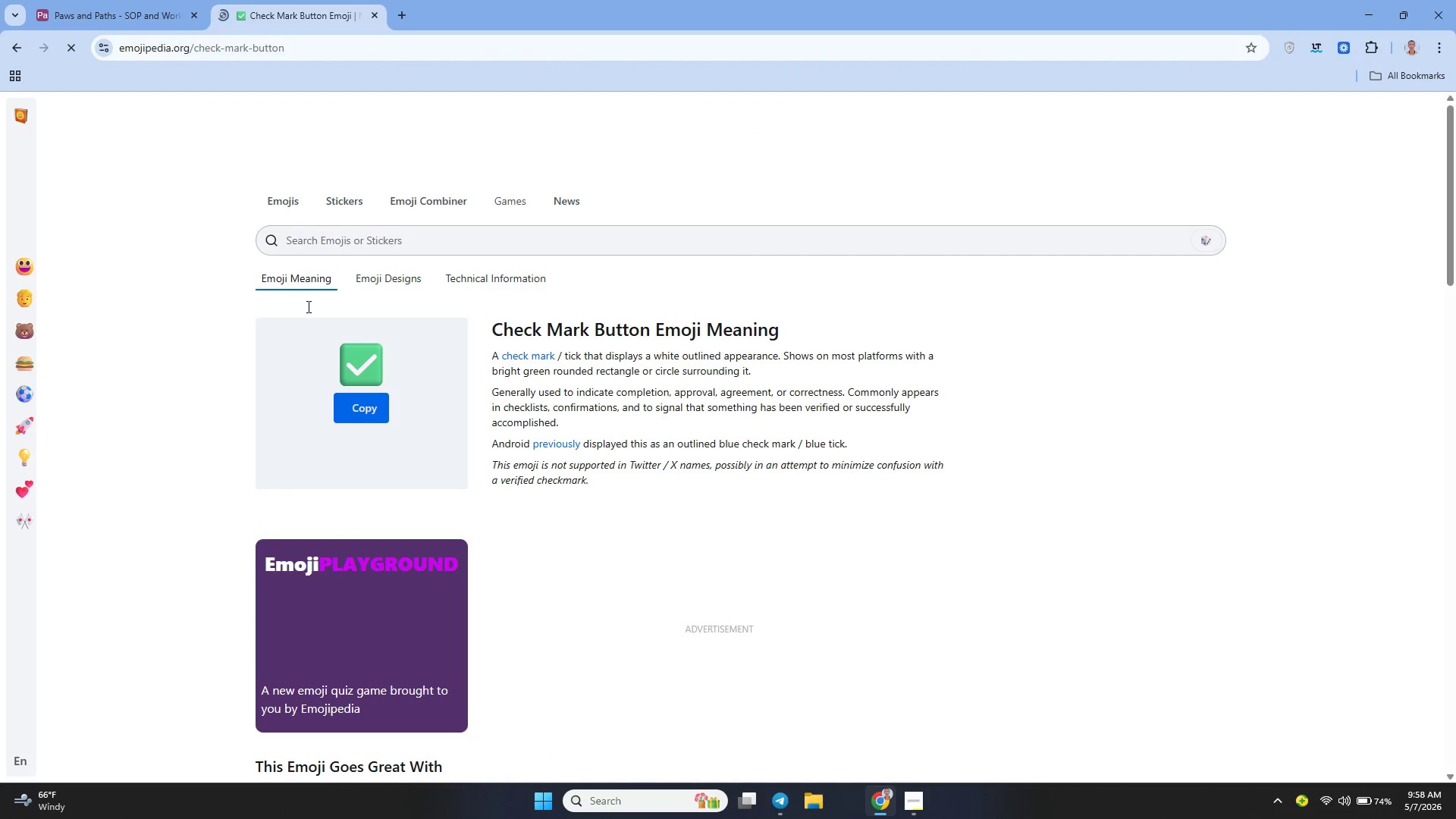 
left_click([366, 406])
 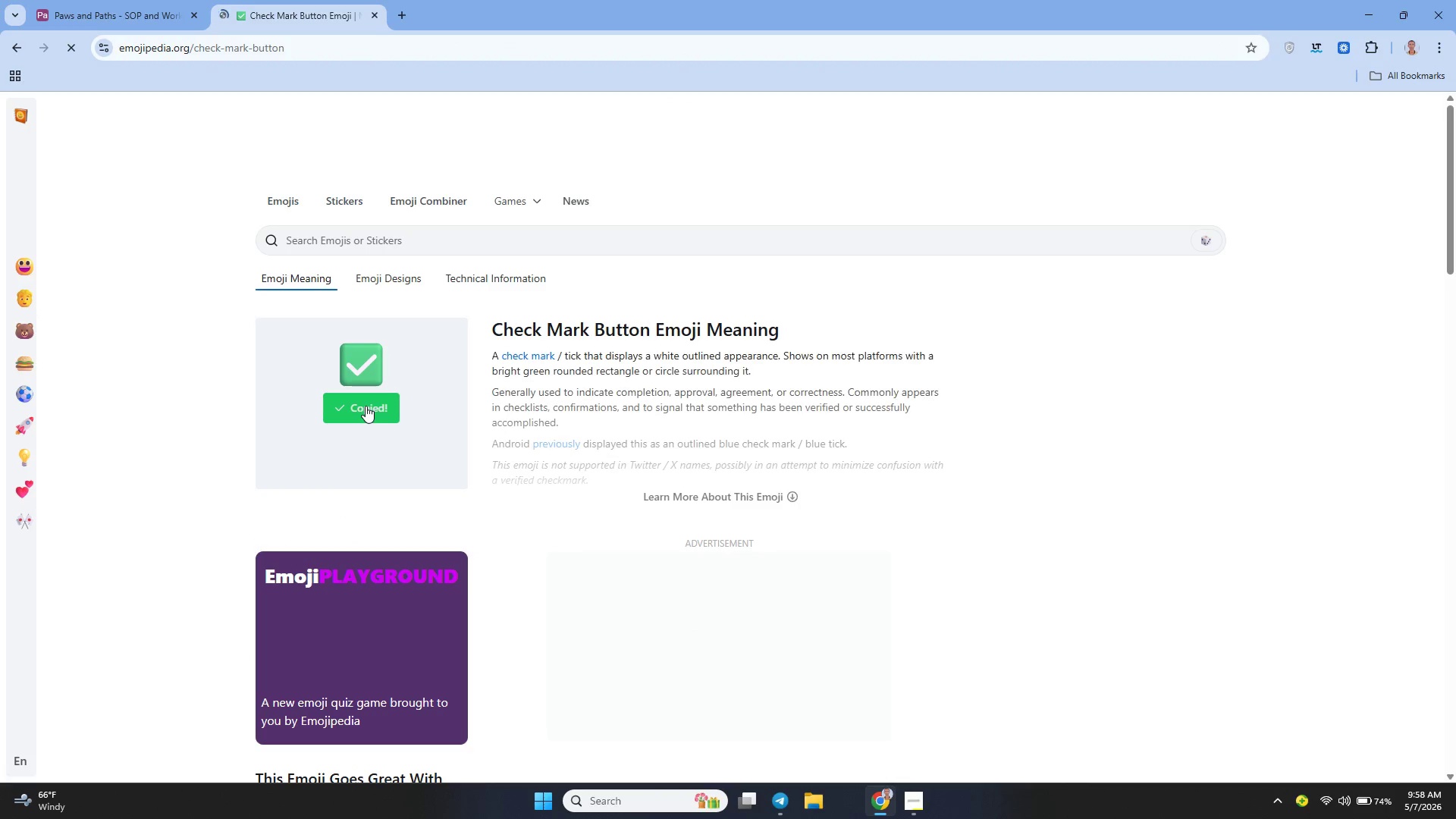 
left_click([366, 406])
 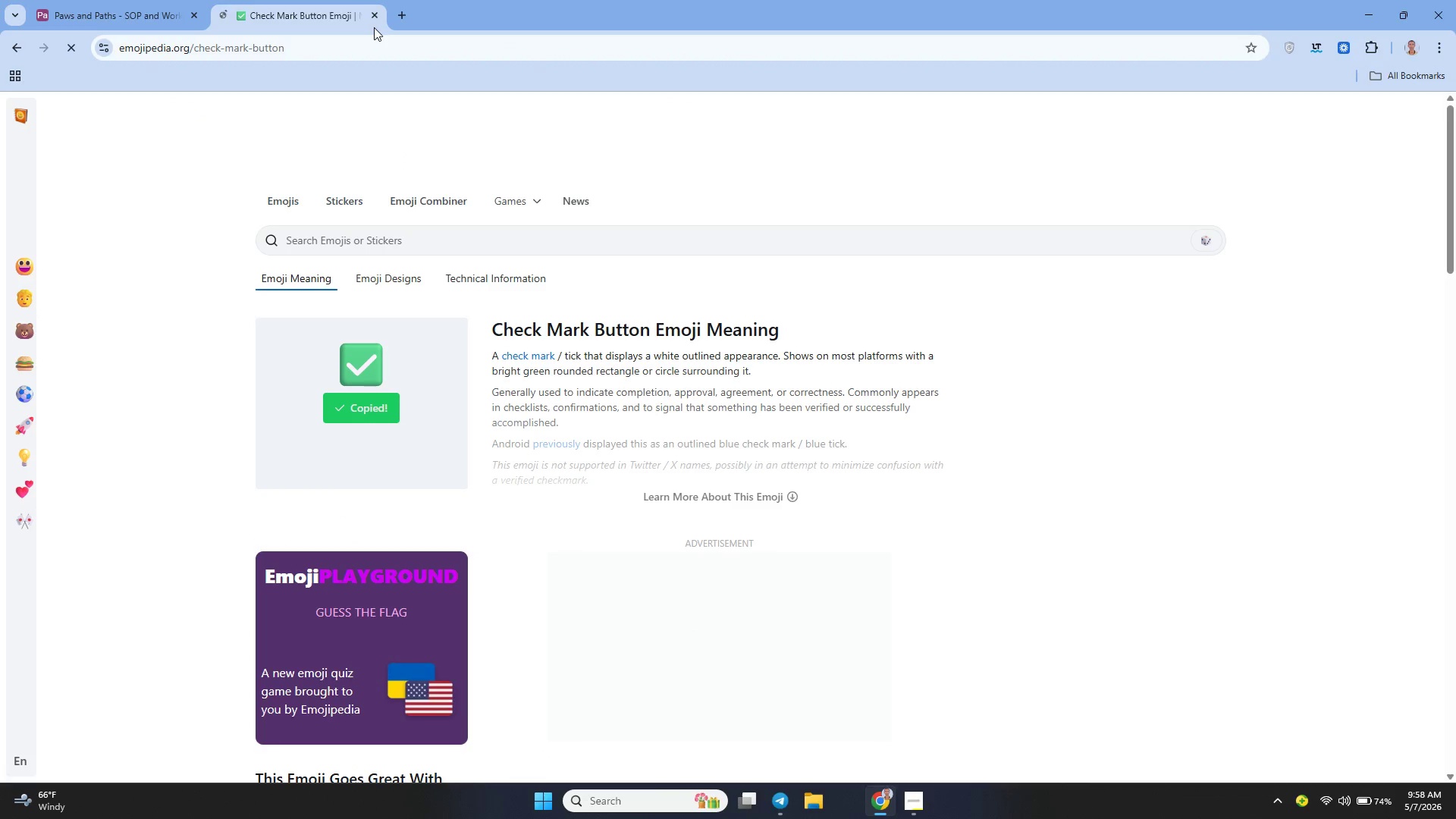 
left_click([374, 23])
 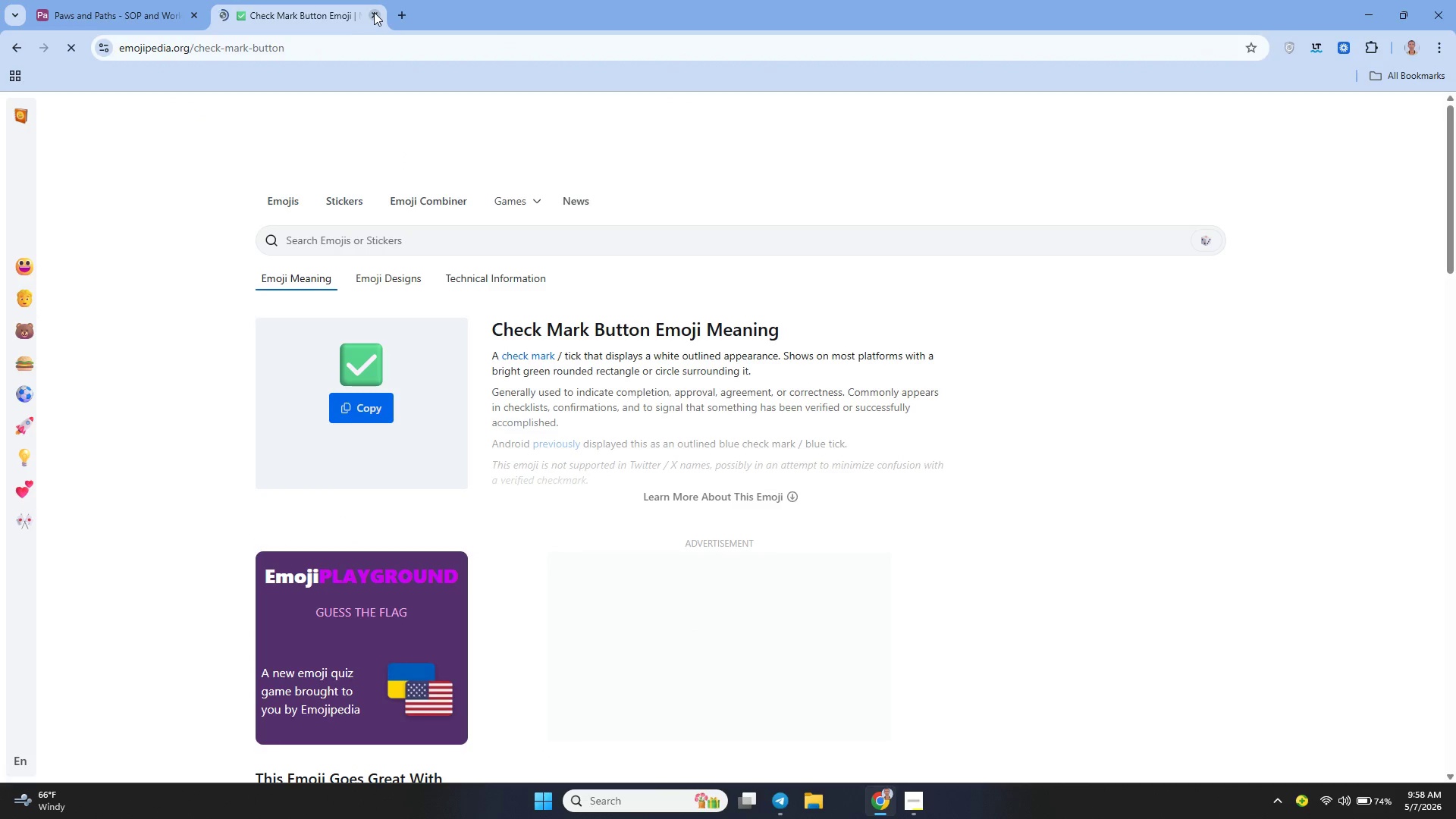 
left_click([374, 12])
 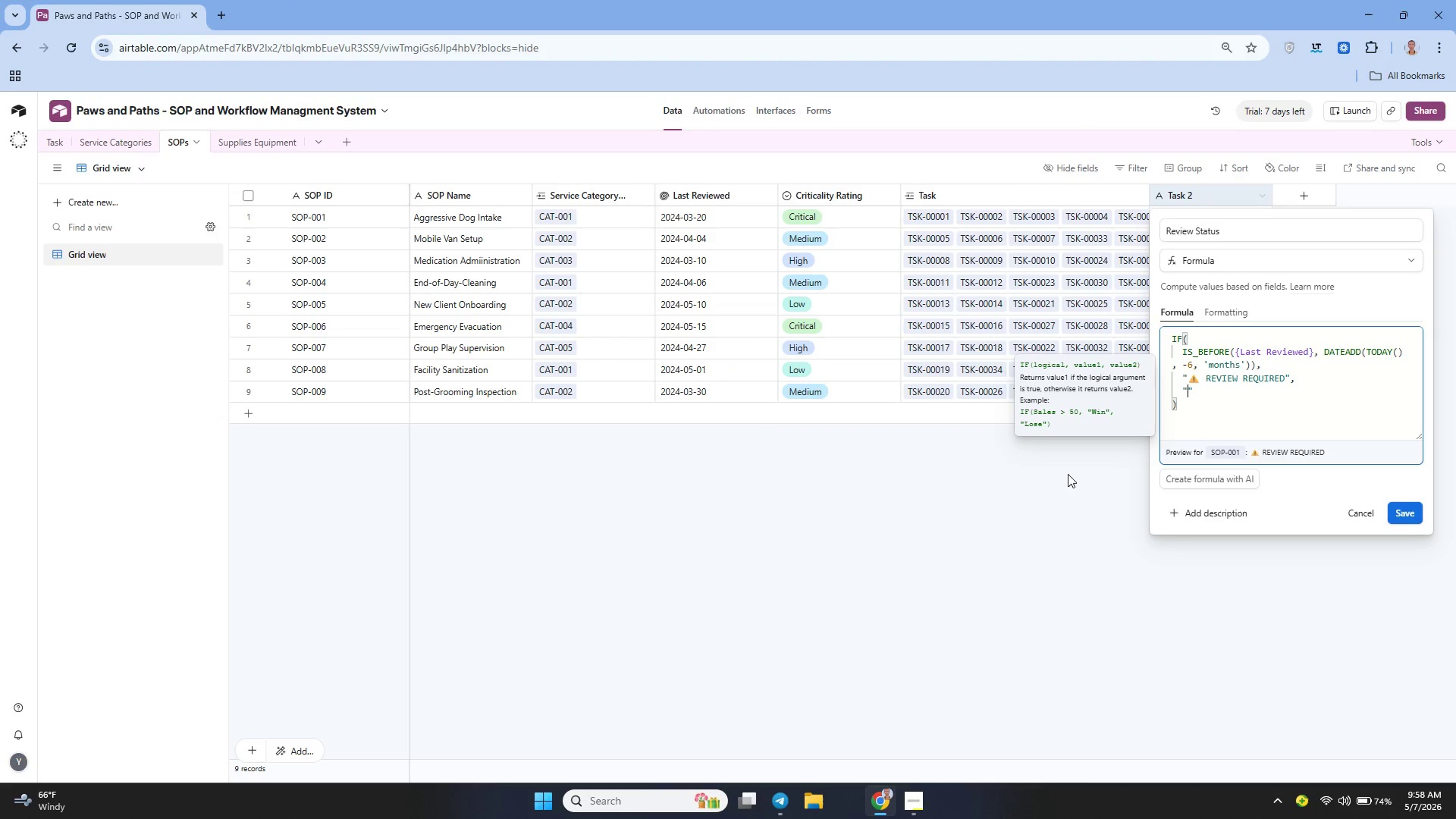 
key(Control+V)
 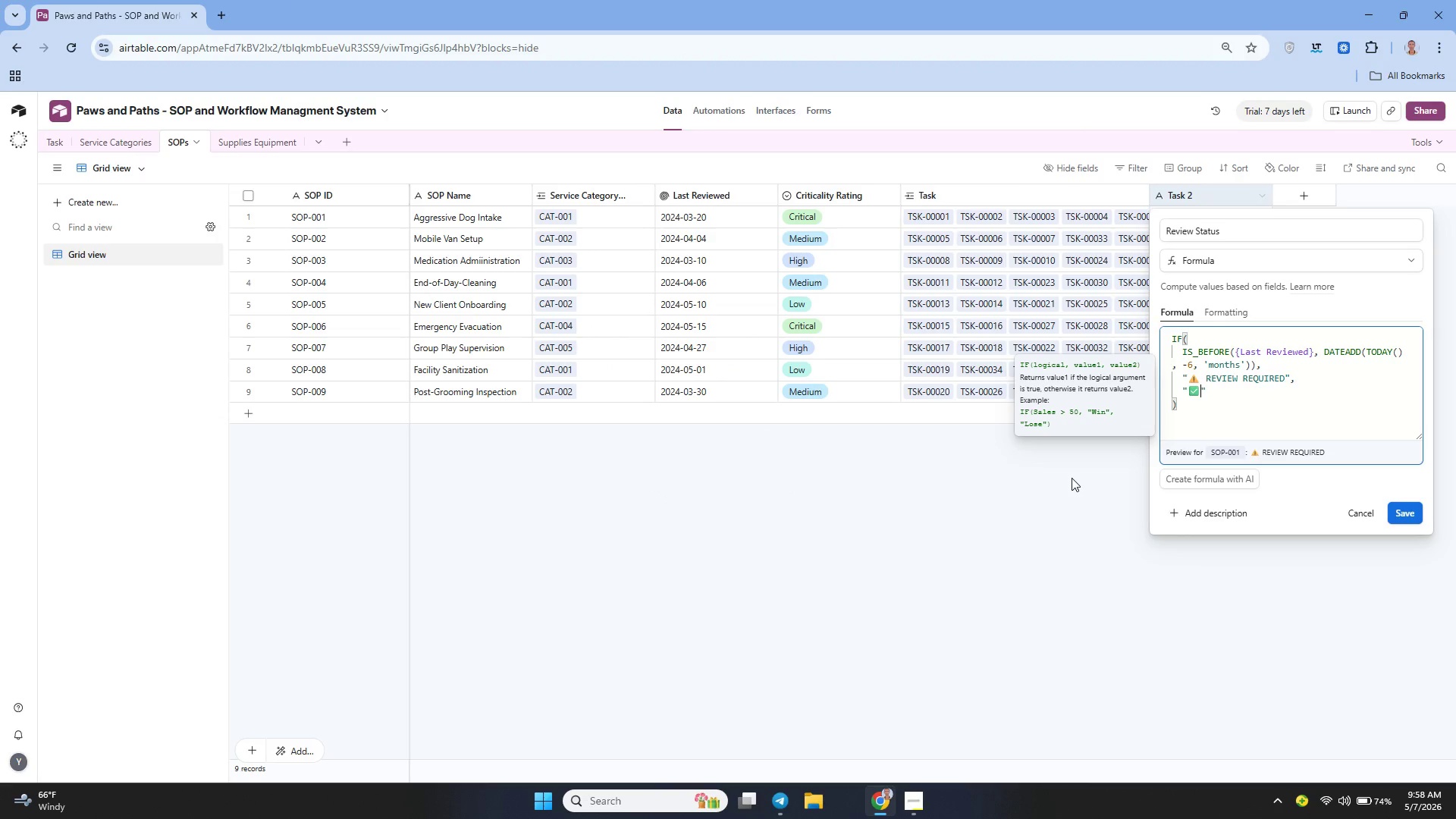 
type( Current)
 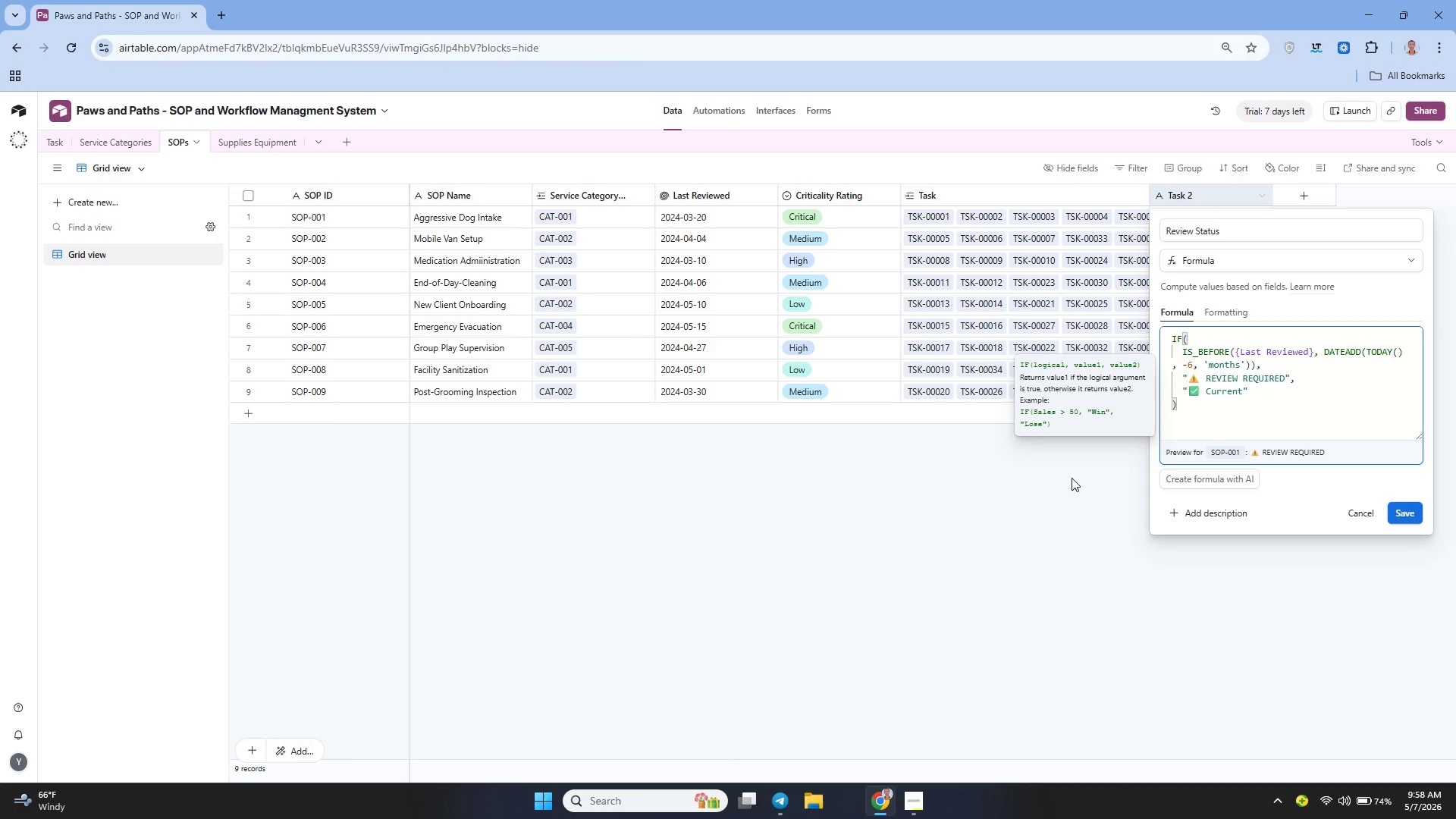 
key(ArrowRight)
 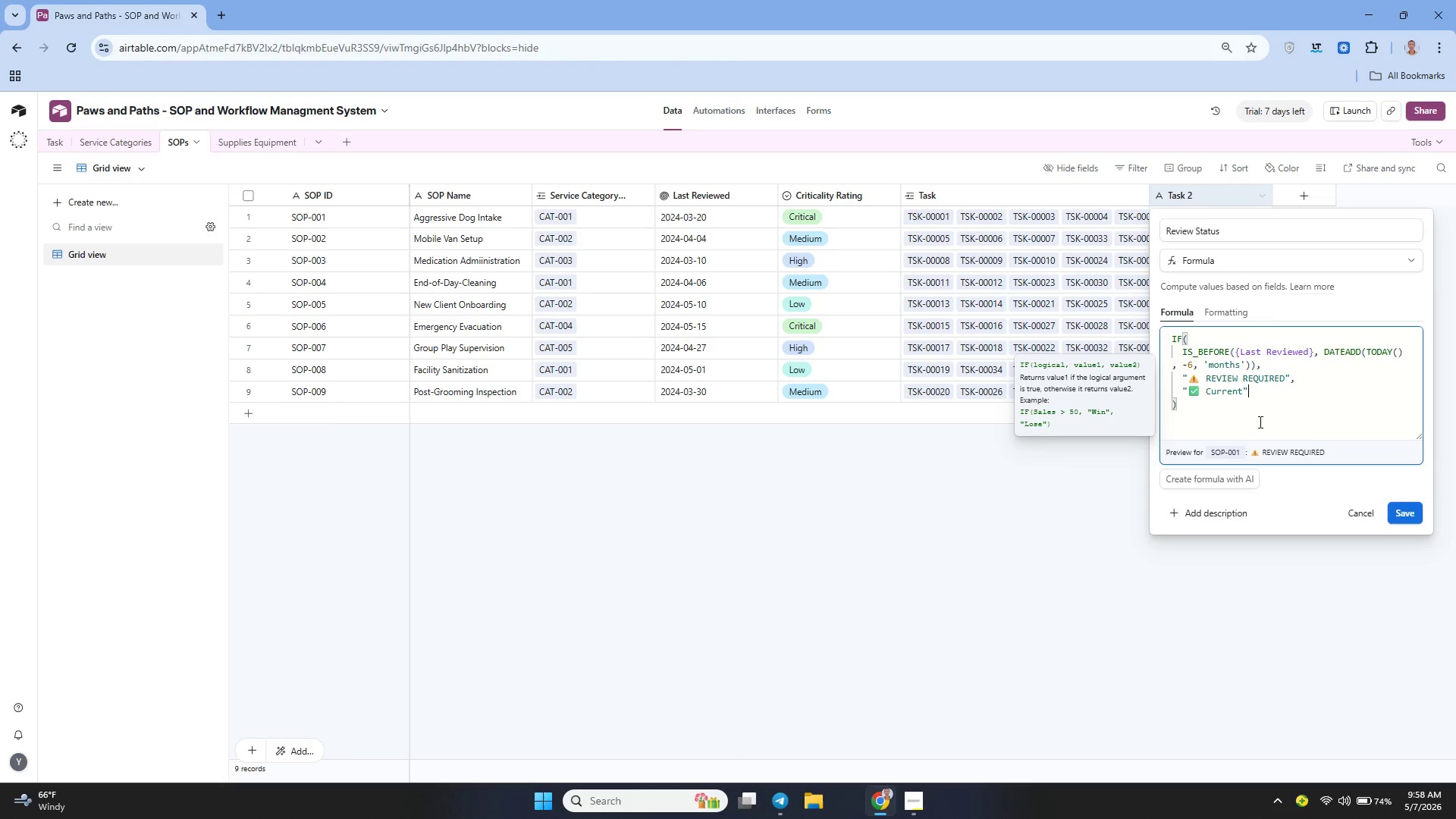 
left_click([1414, 513])
 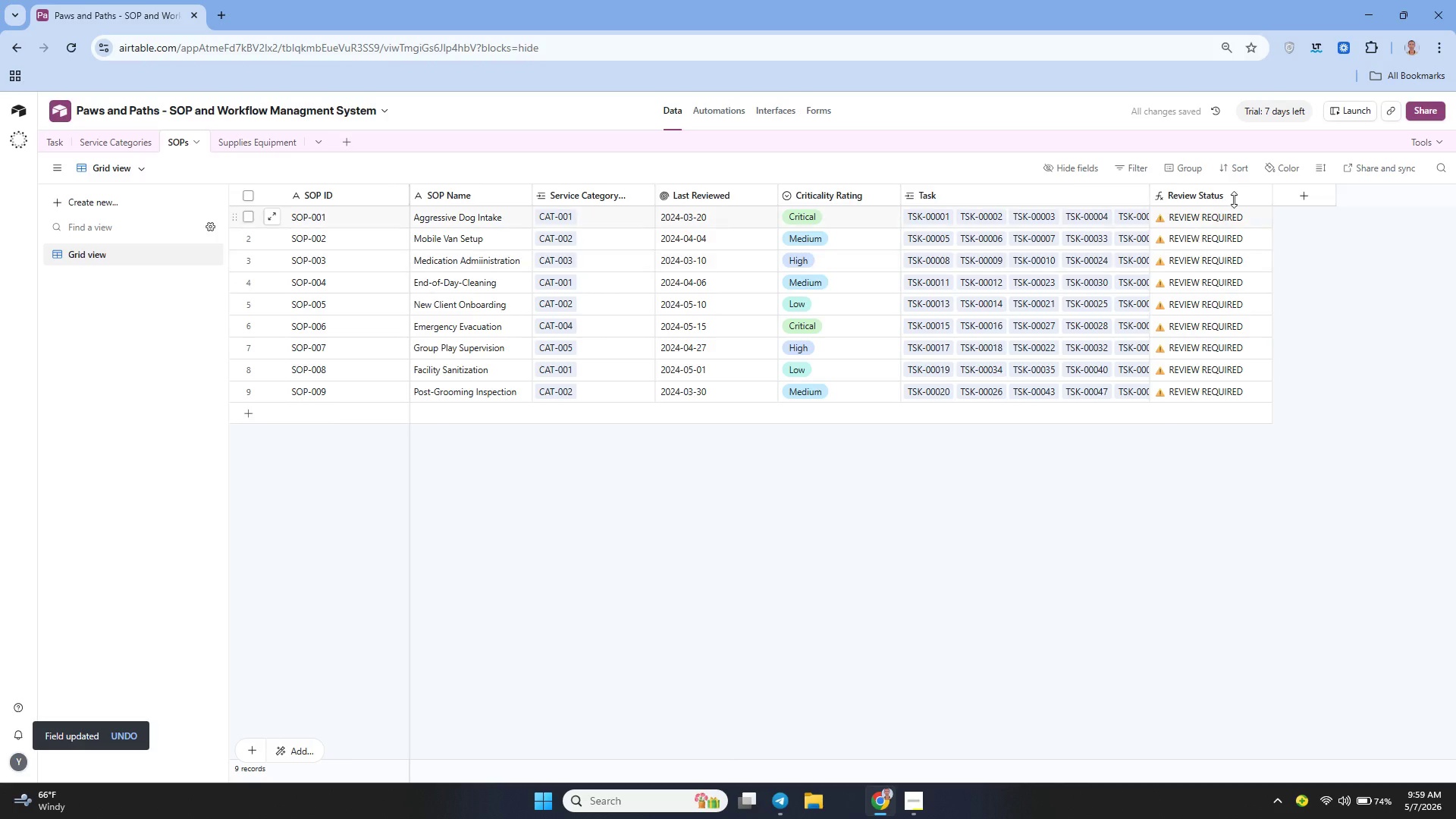 
wait(6.17)
 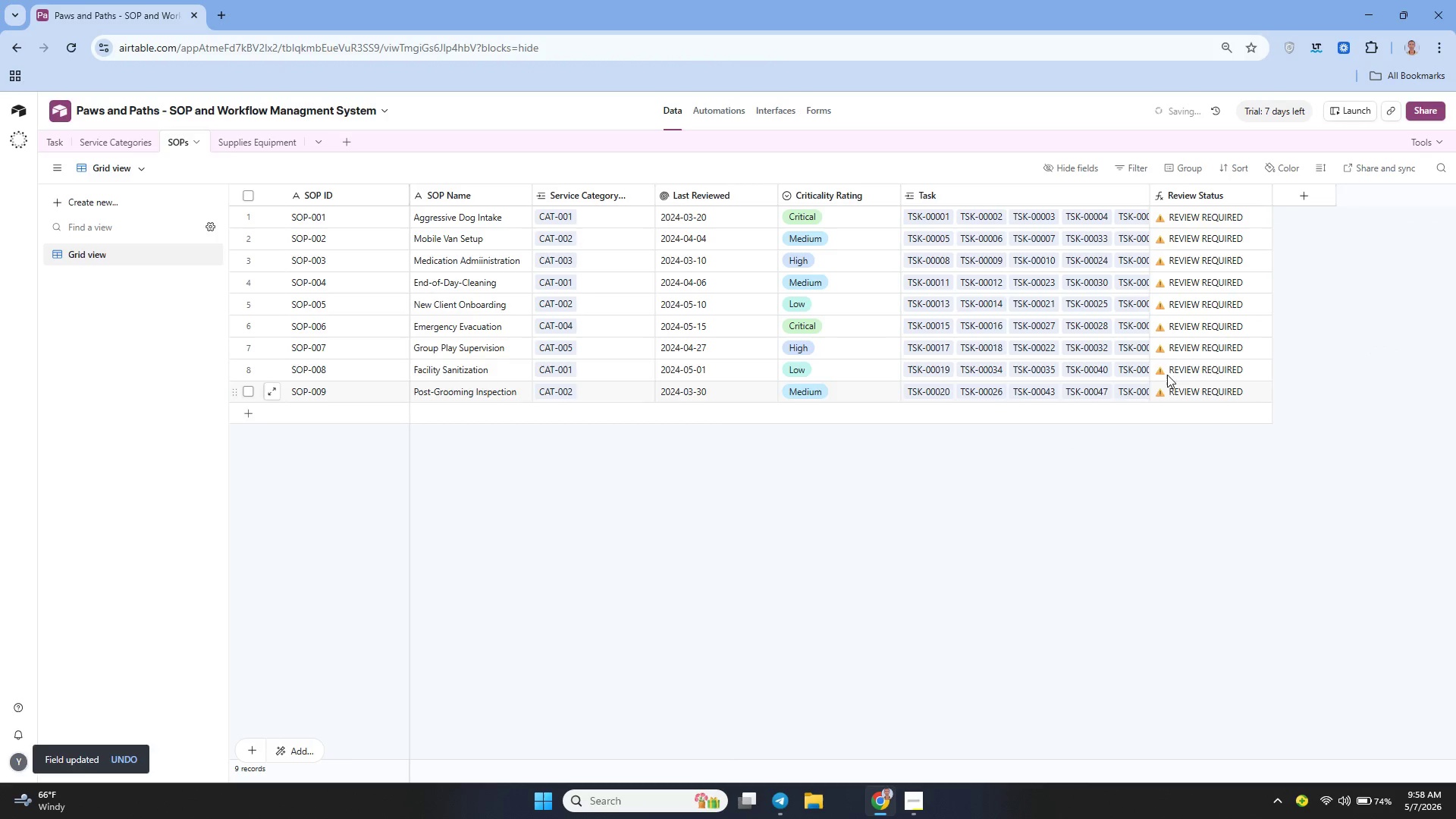 
left_click([1256, 193])
 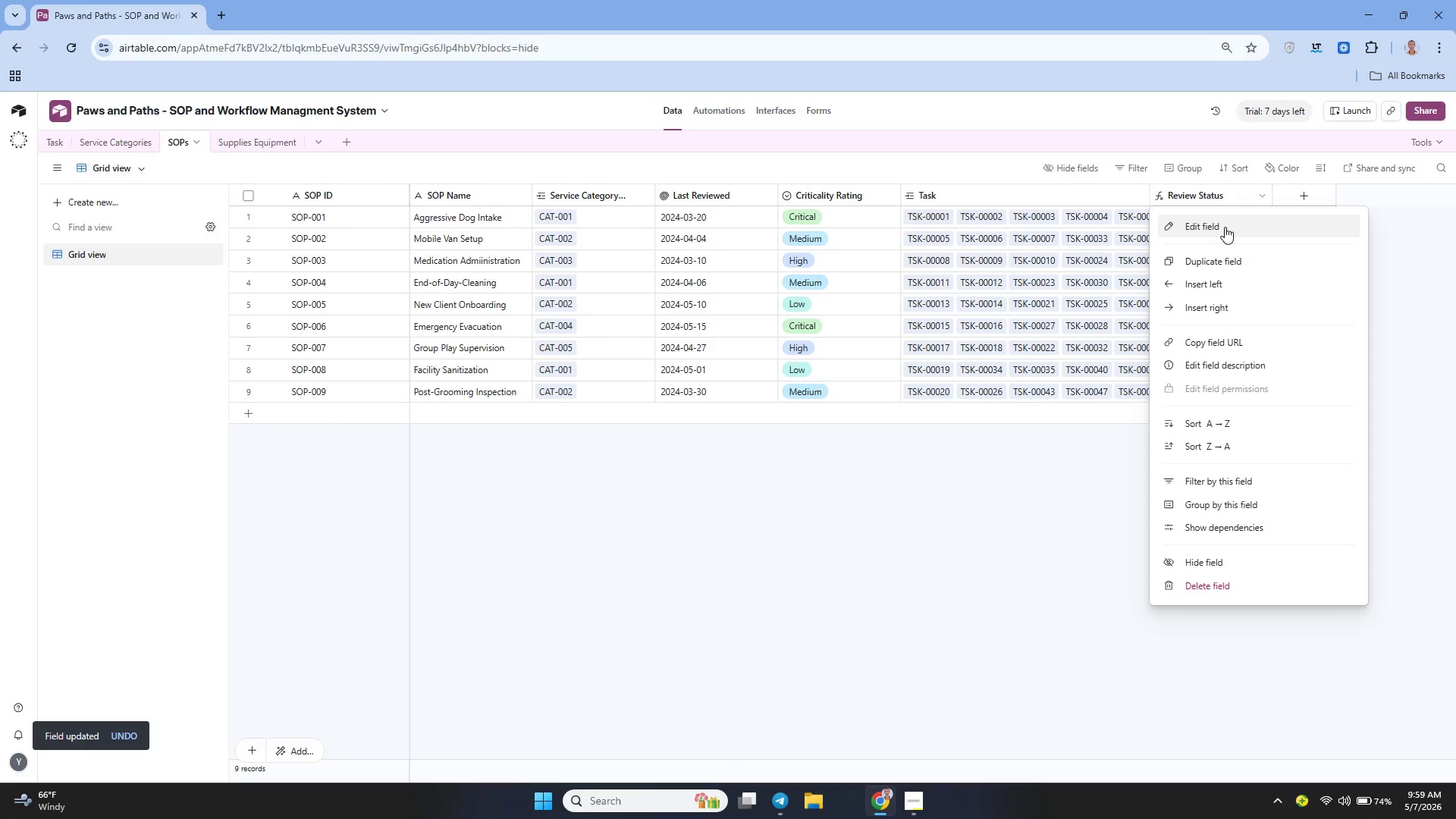 
left_click([1225, 227])
 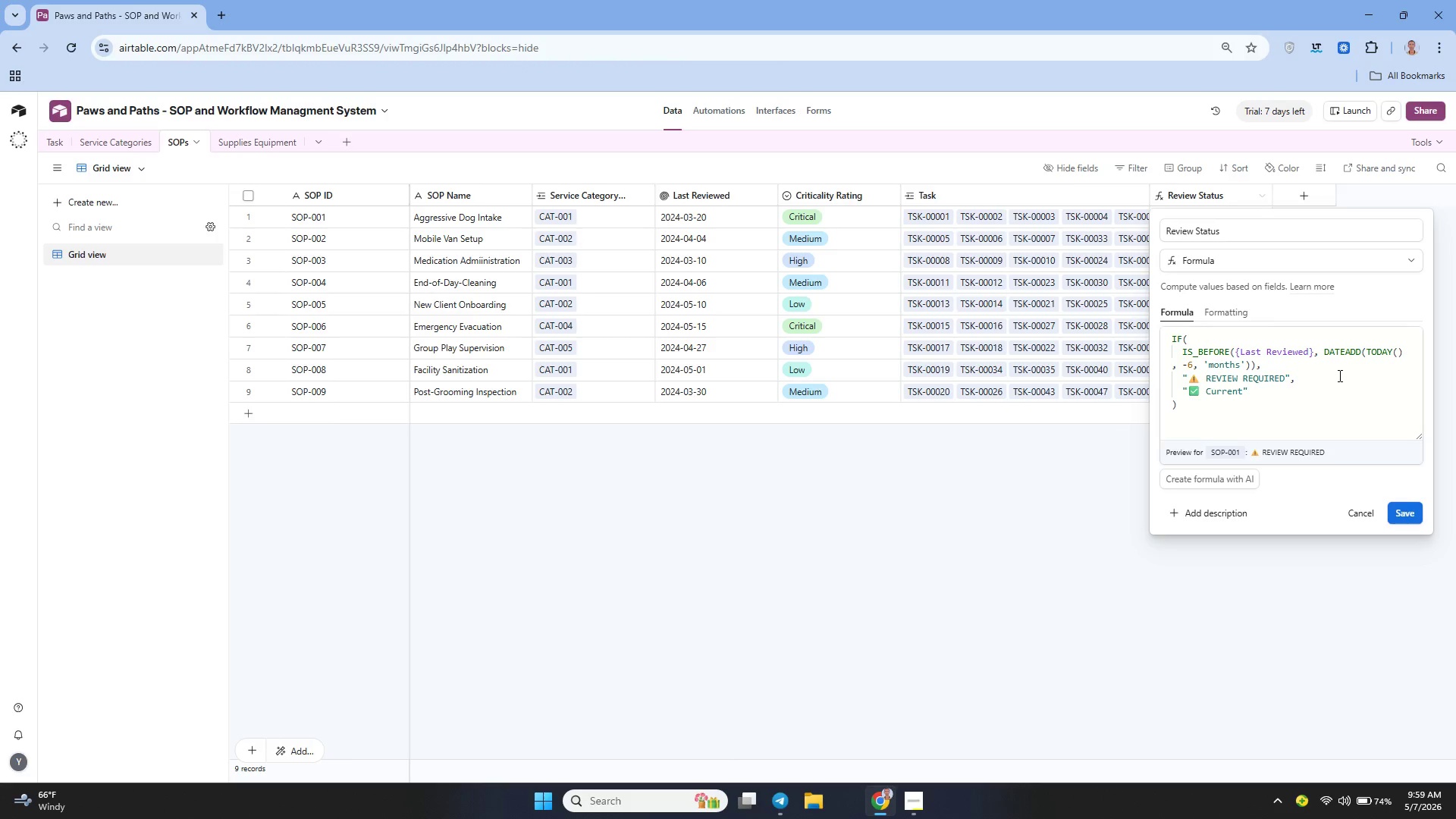 
wait(16.05)
 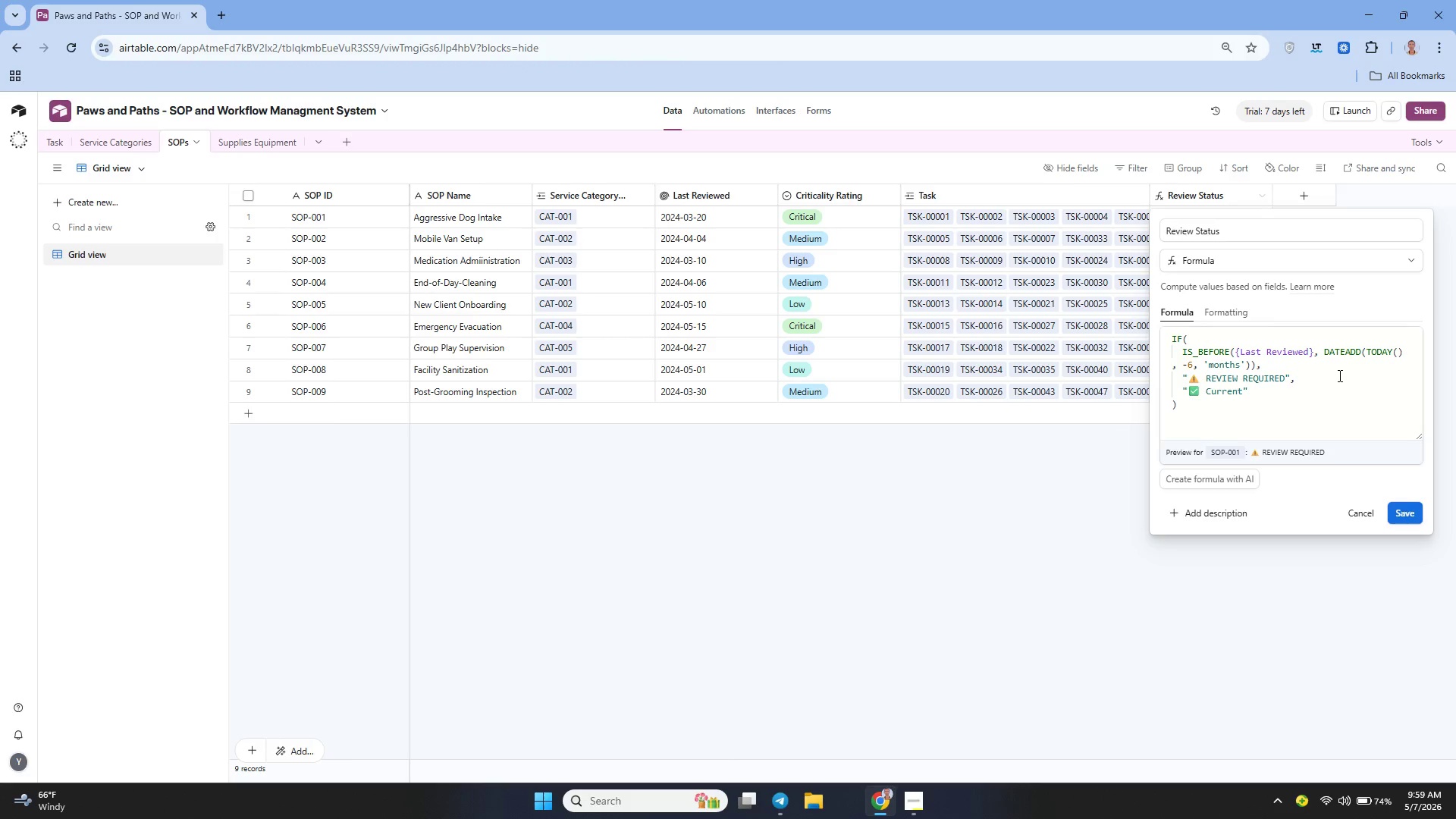 
left_click([1357, 510])
 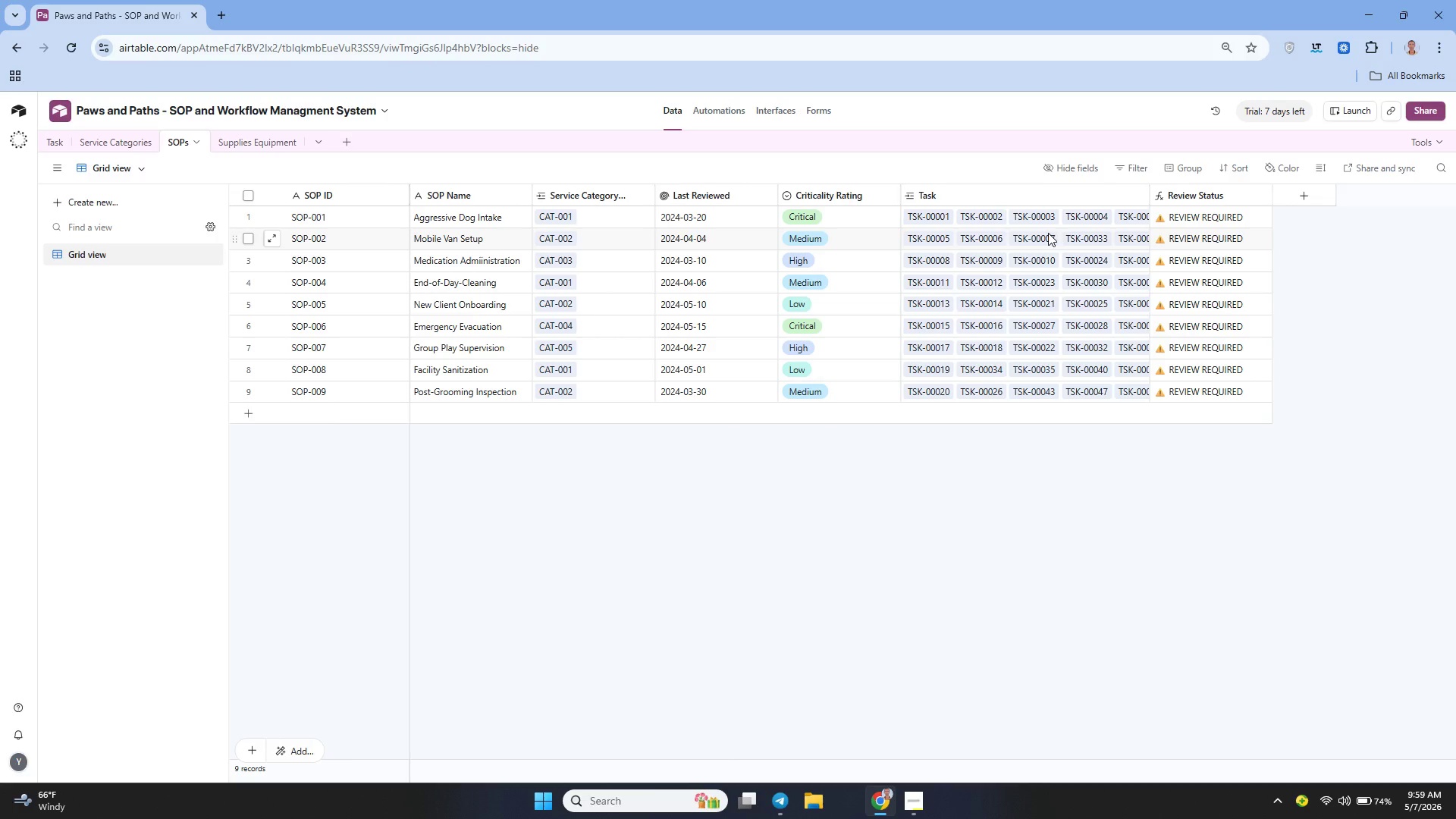 
wait(16.64)
 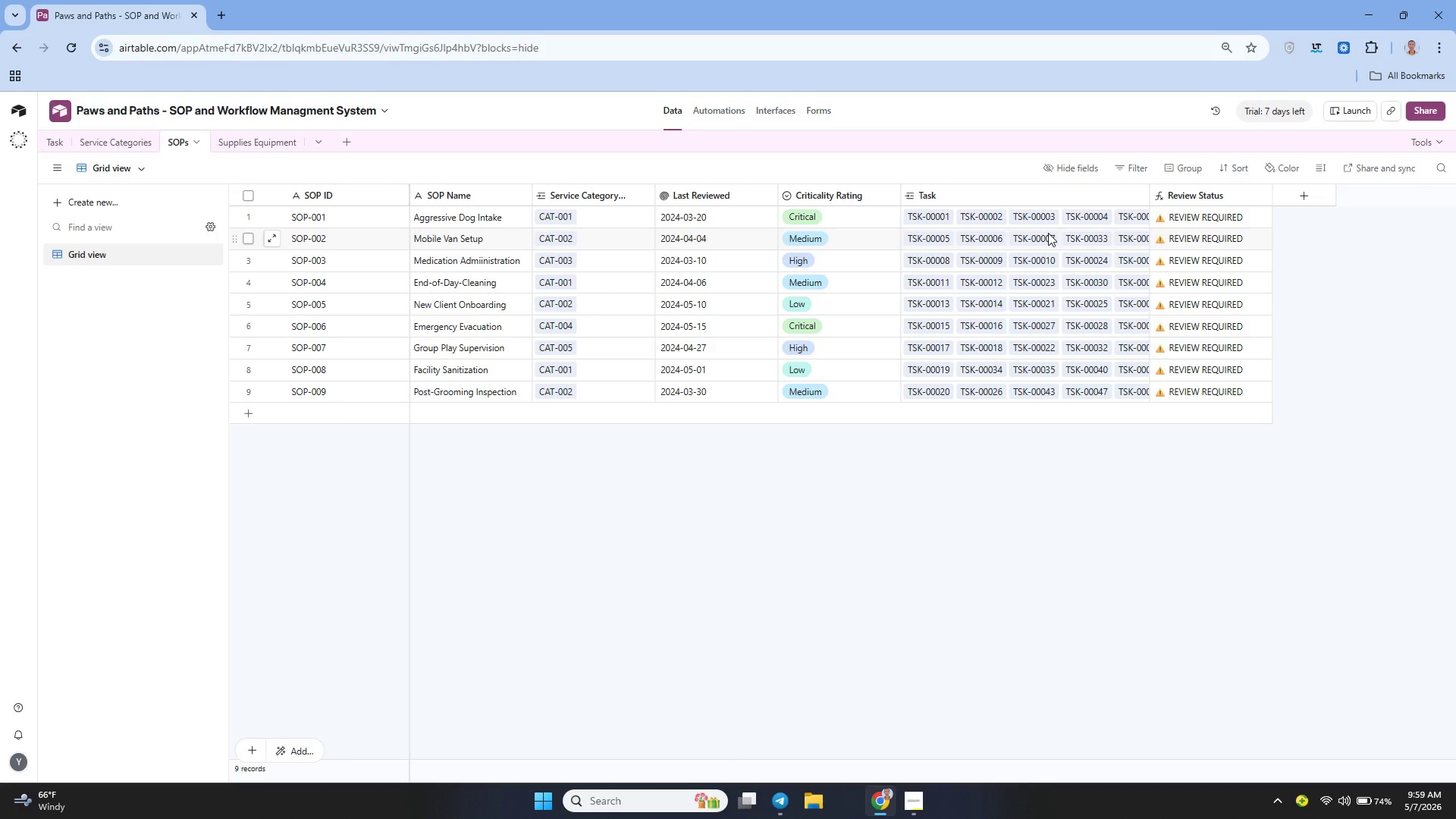 
left_click([293, 754])
 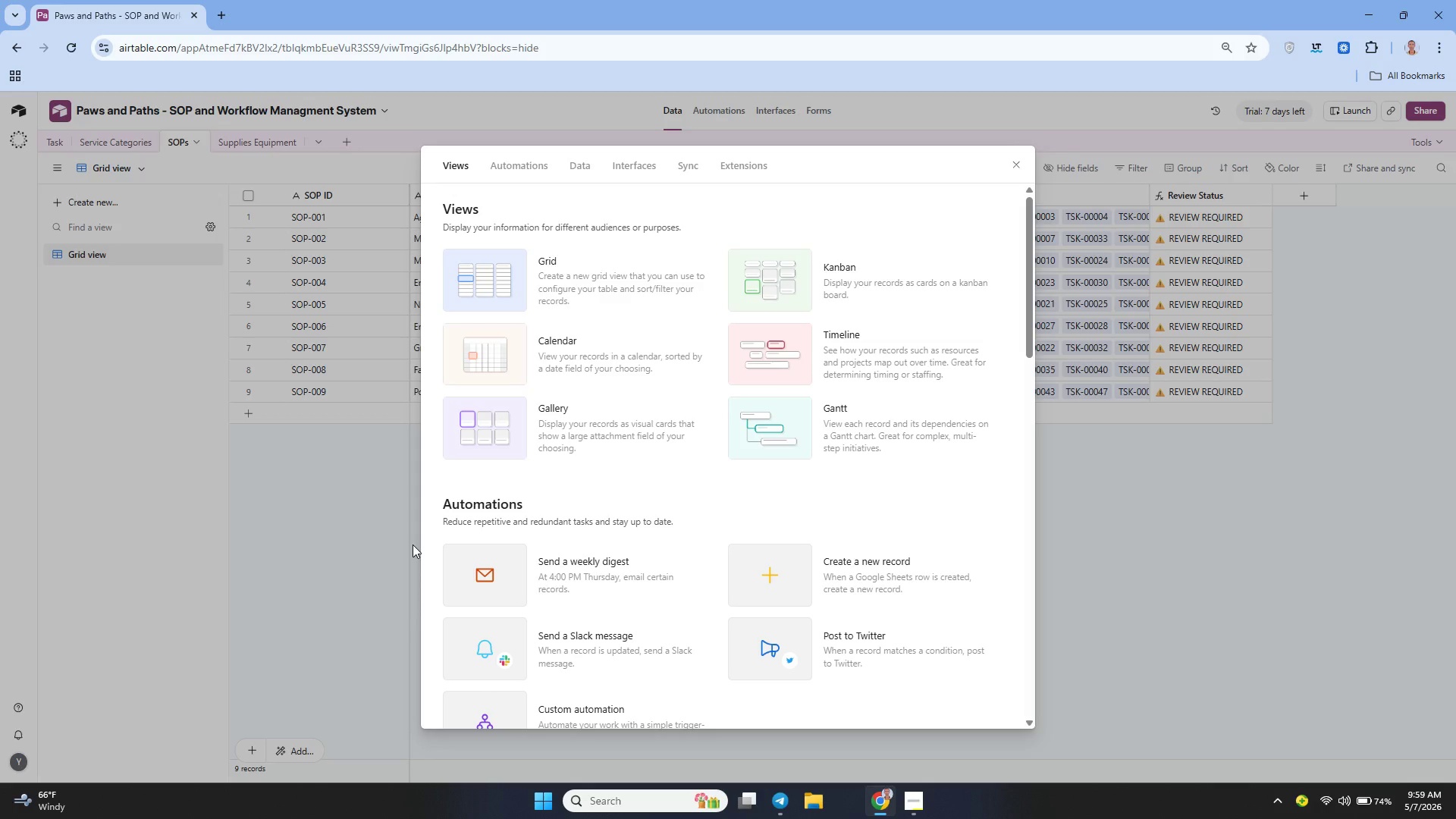 
left_click([613, 279])
 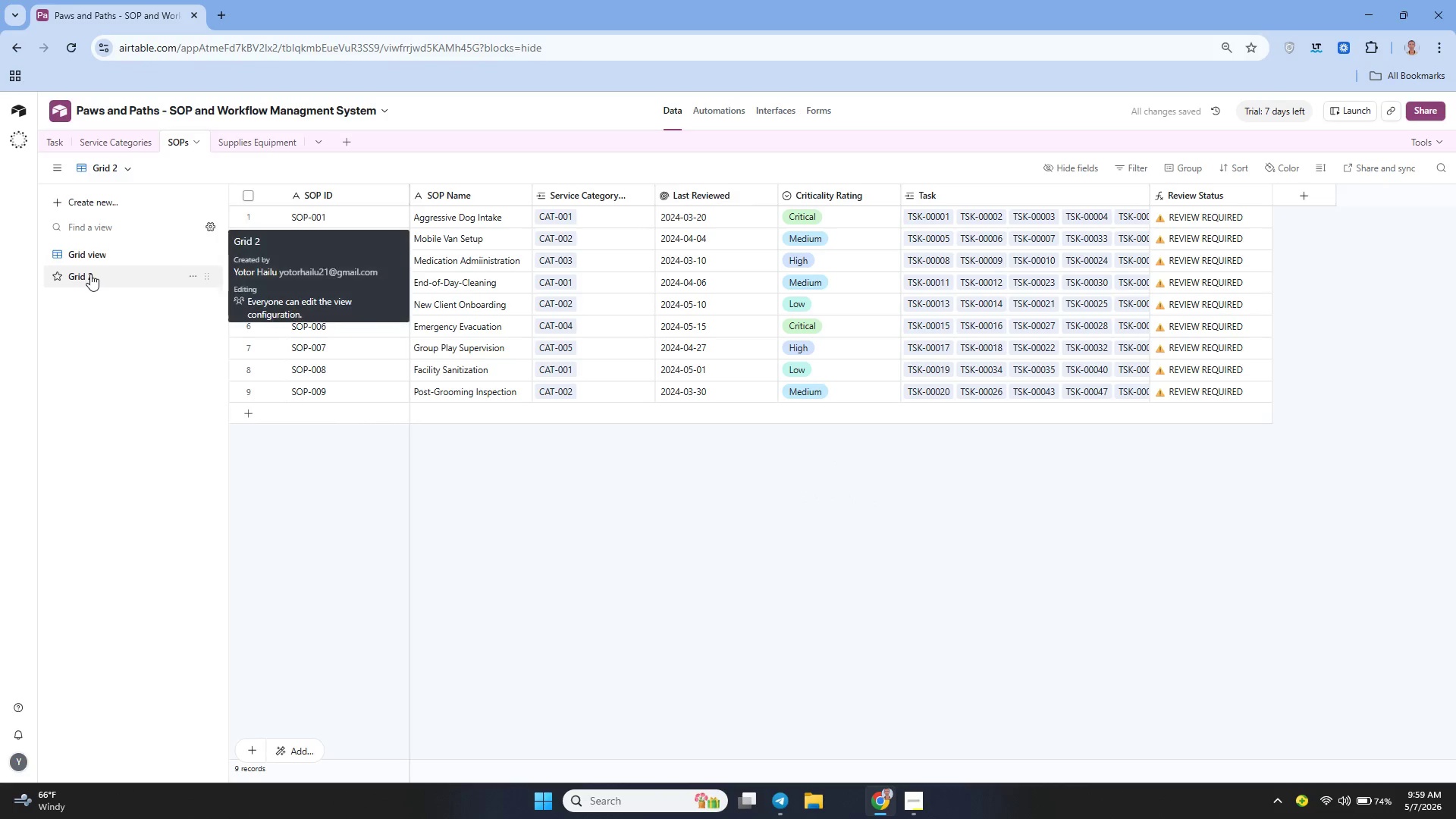 
double_click([90, 274])
 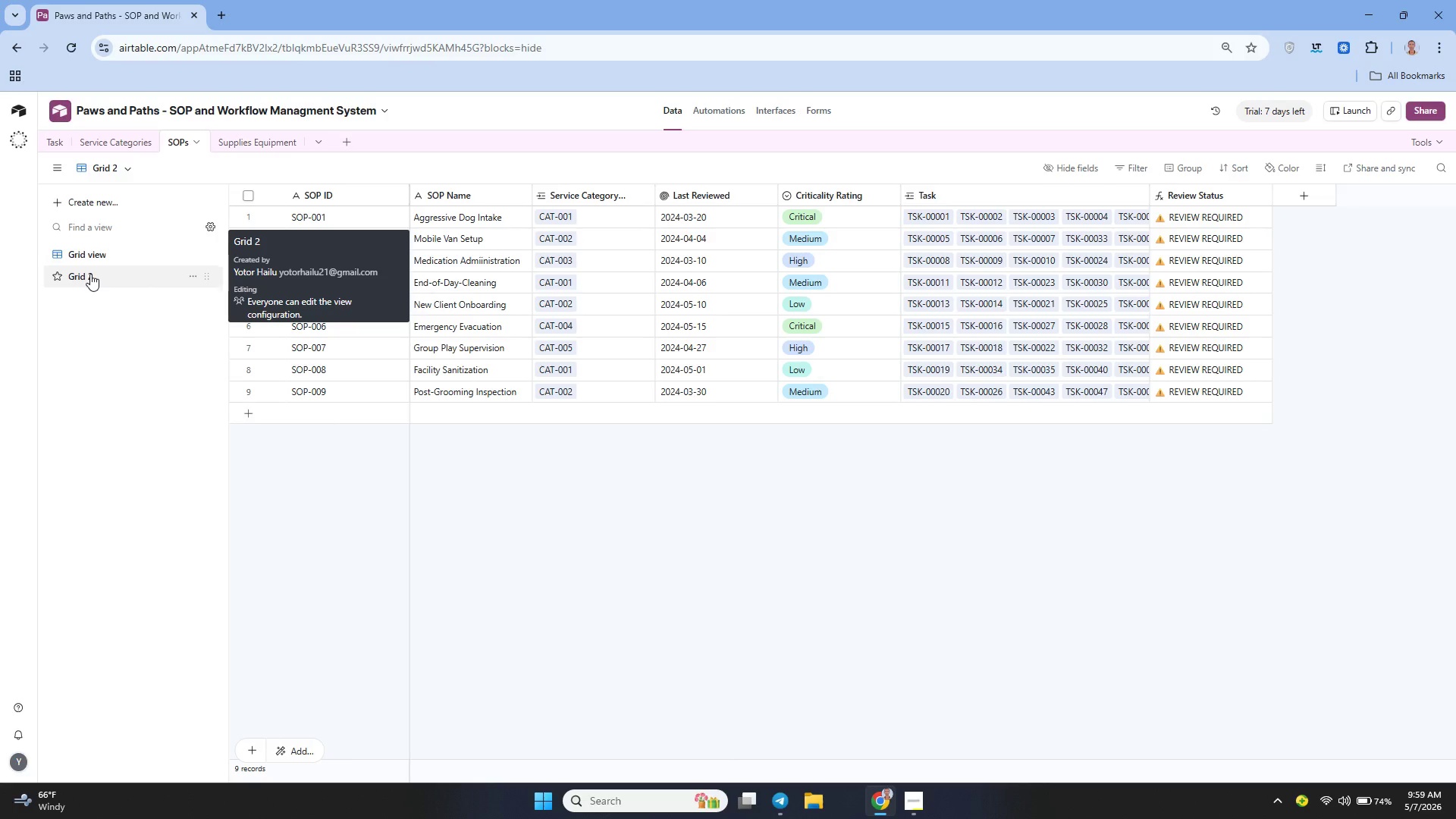 
wait(5.3)
 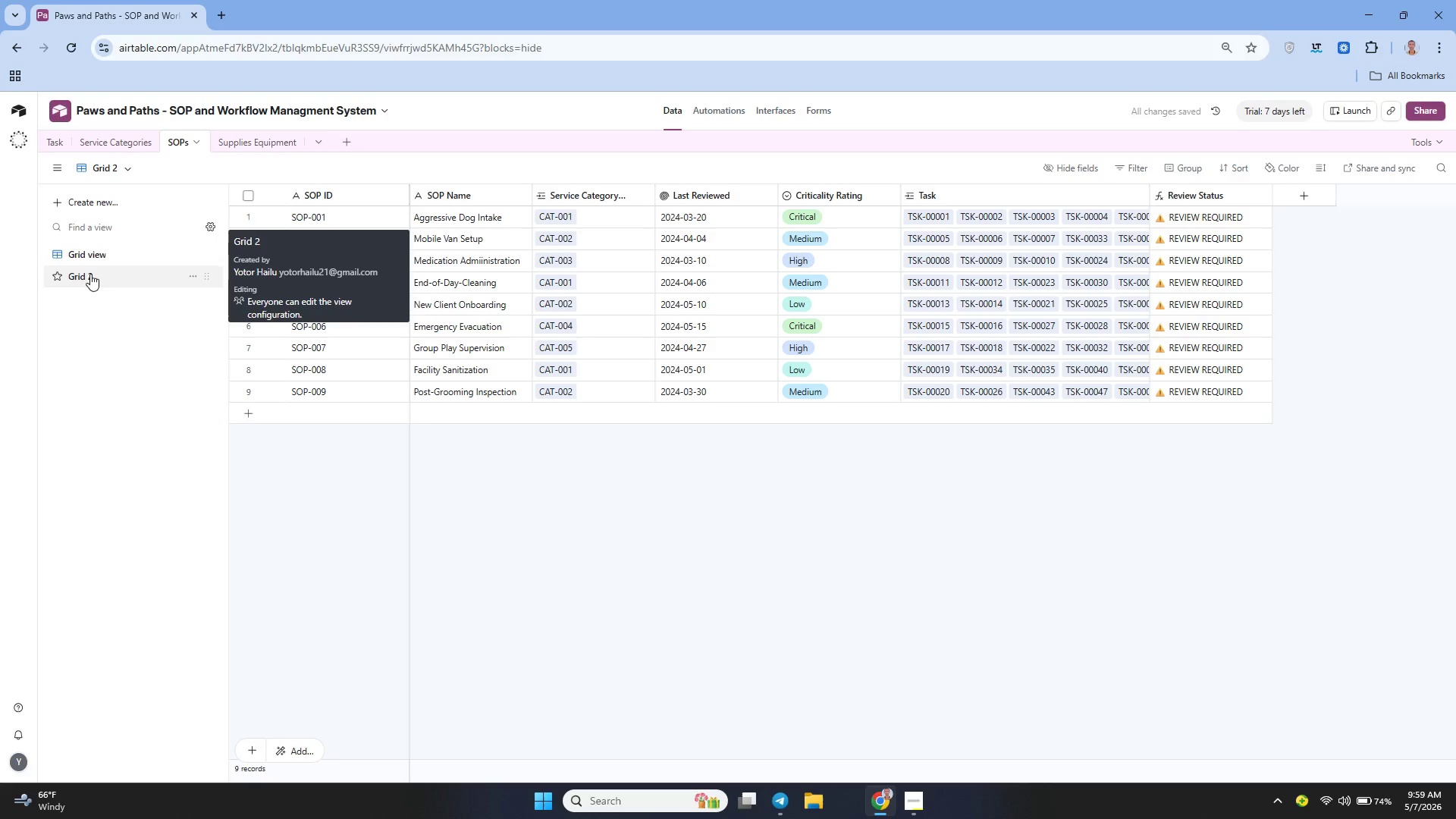 
double_click([90, 274])
 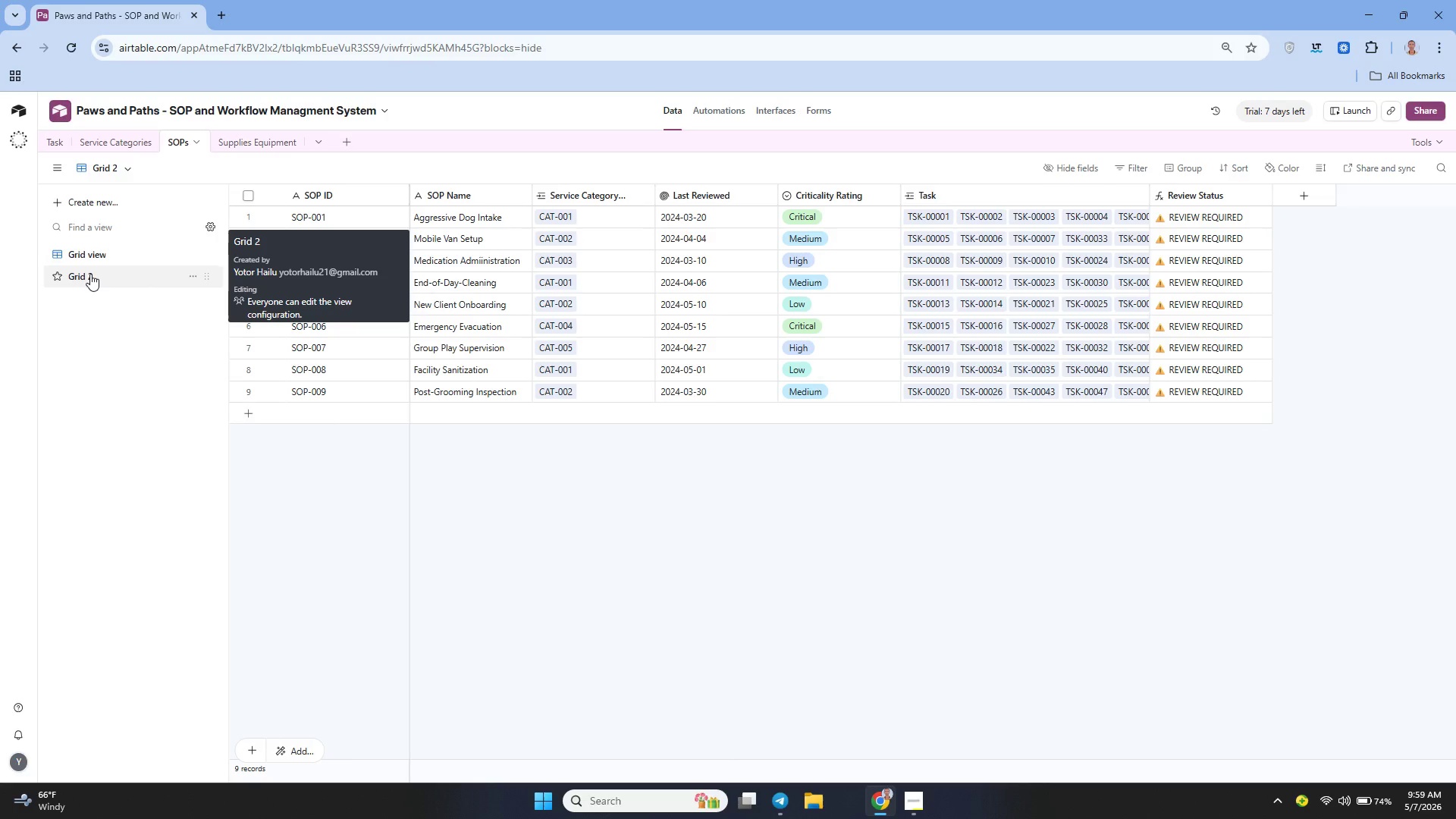 
double_click([90, 274])
 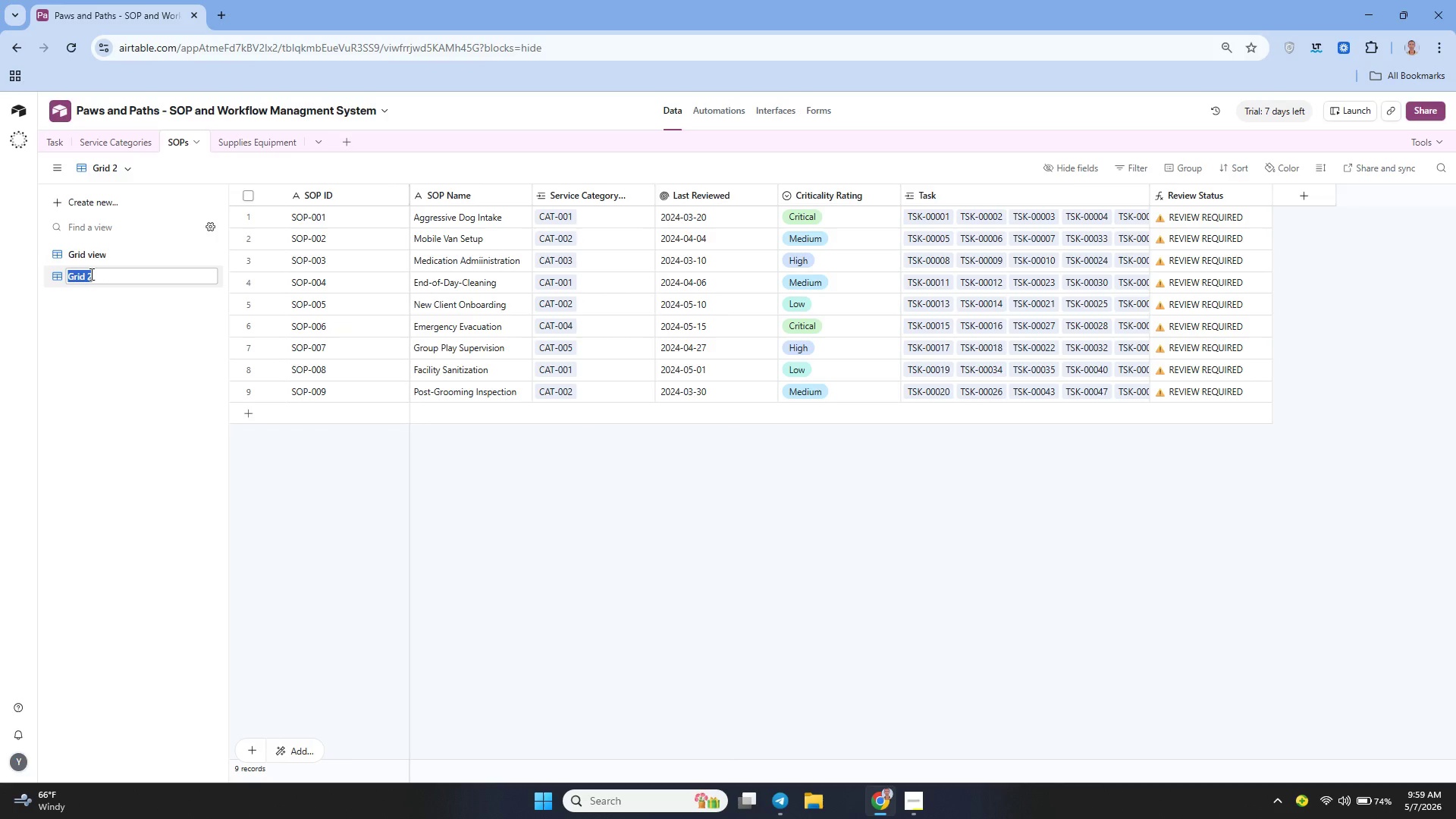 
triple_click([90, 274])
 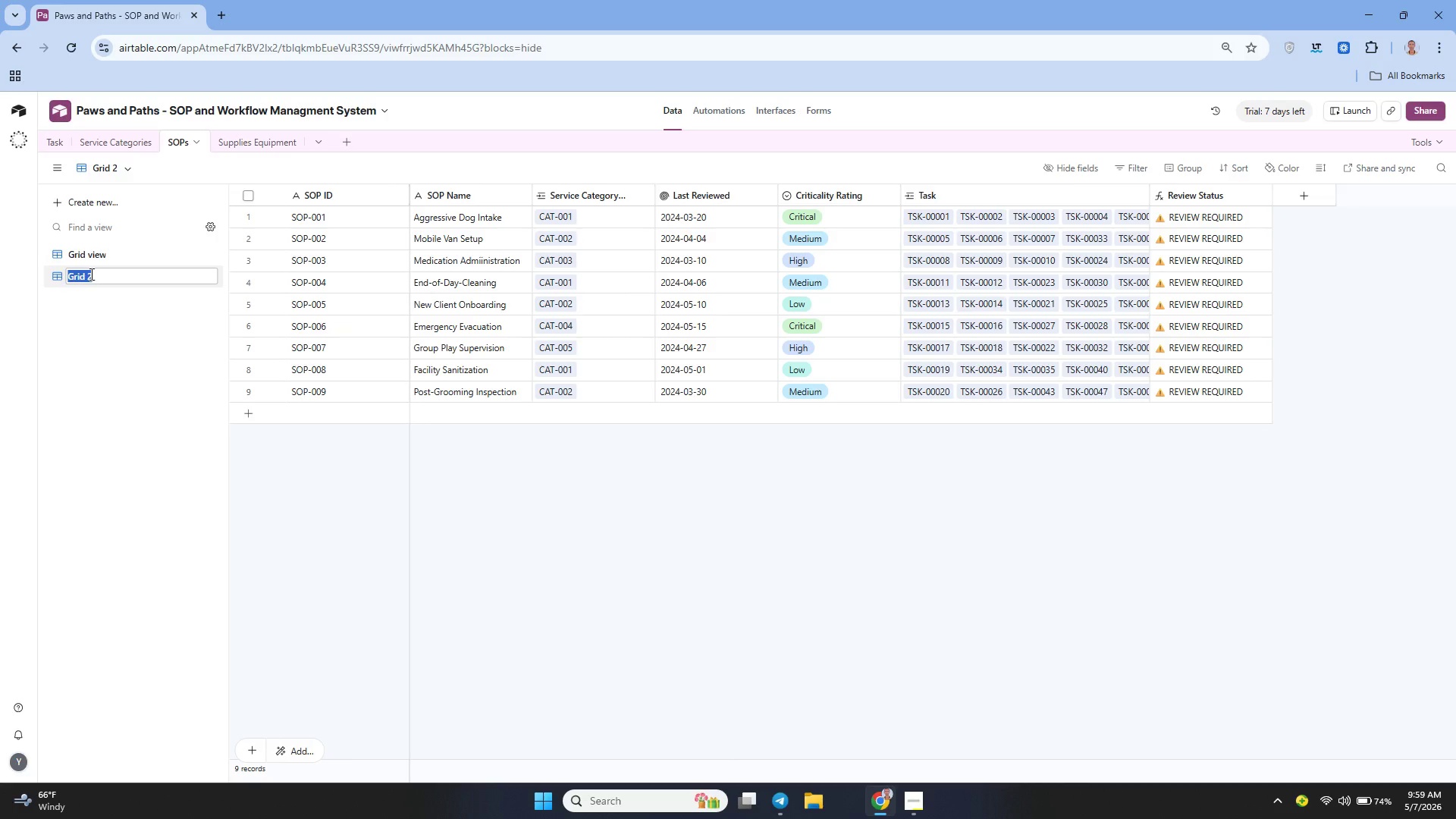 
key(Backspace)
type(SOP Audit Status - RE)
key(Backspace)
type(eview Required)
 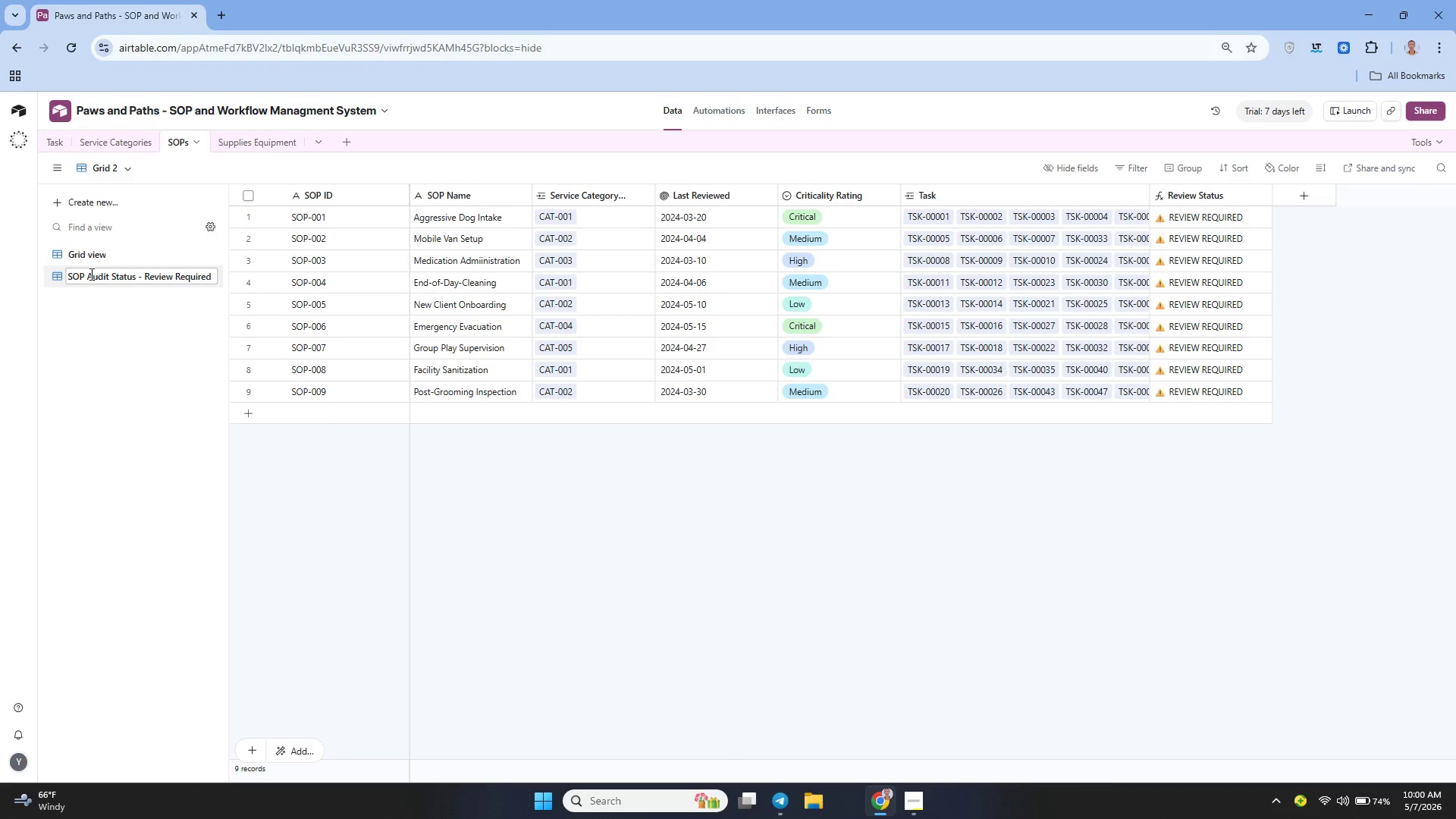 
wait(5.17)
 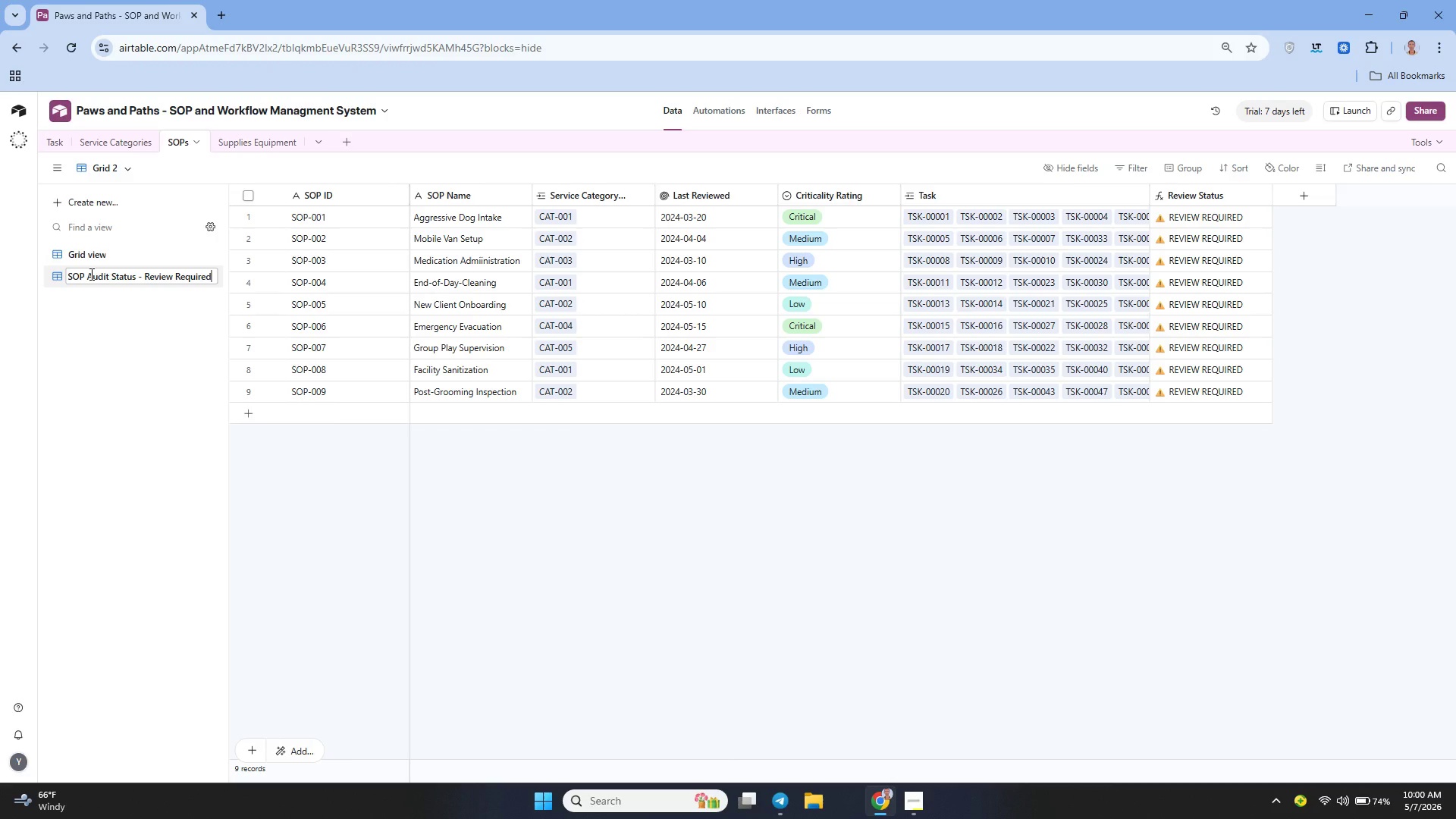 
left_click([123, 318])
 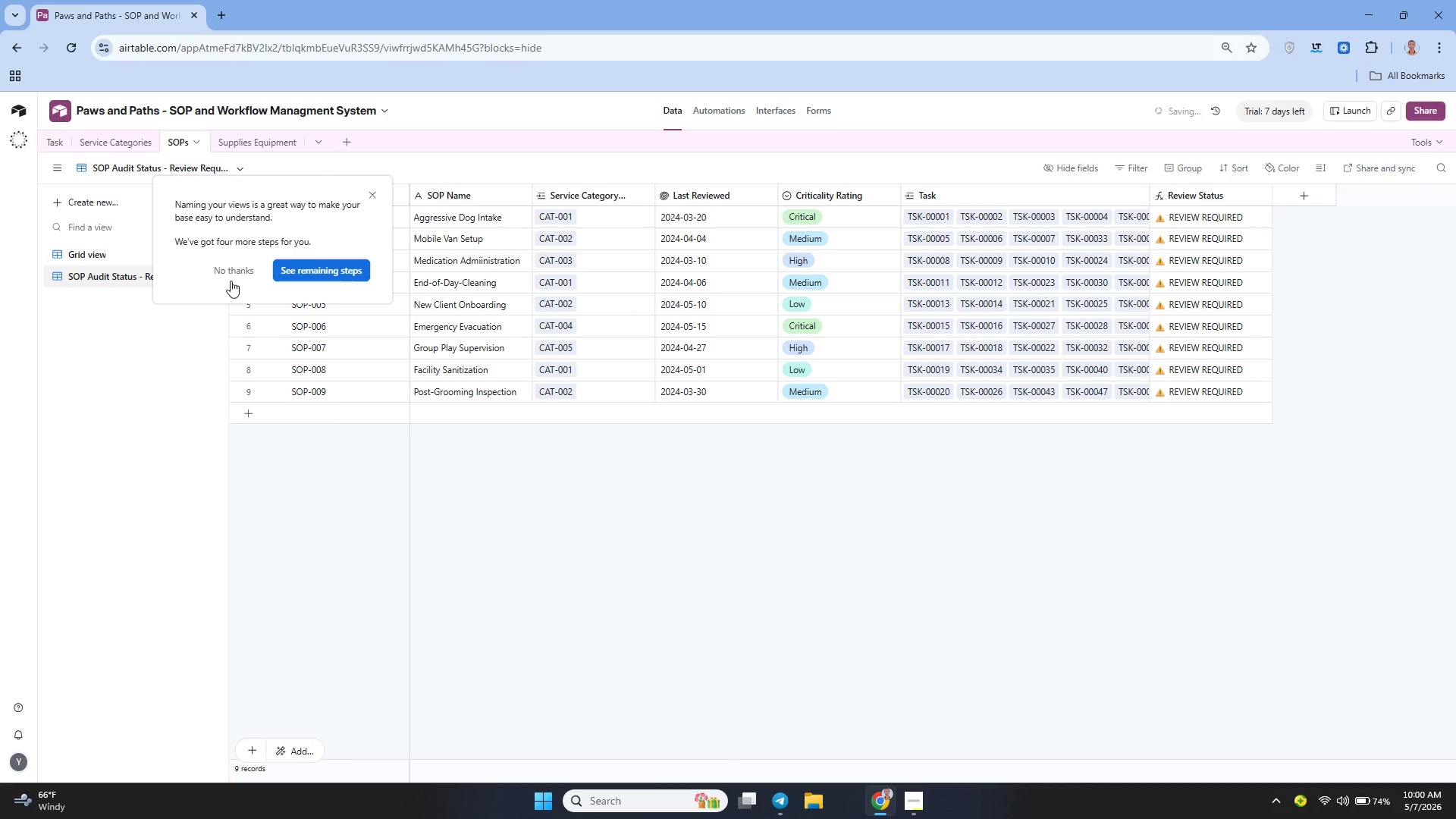 
left_click([231, 280])
 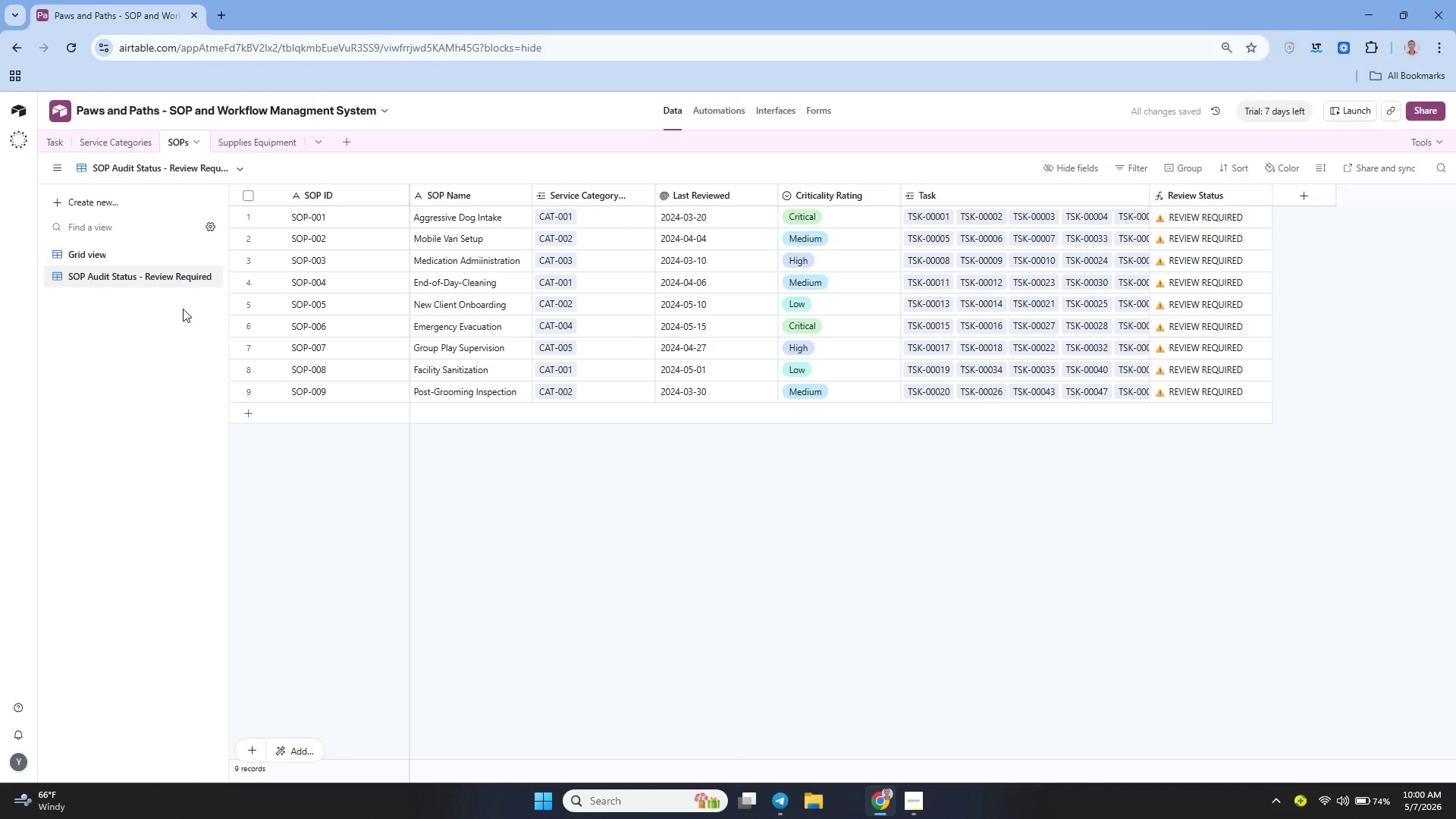 
wait(9.38)
 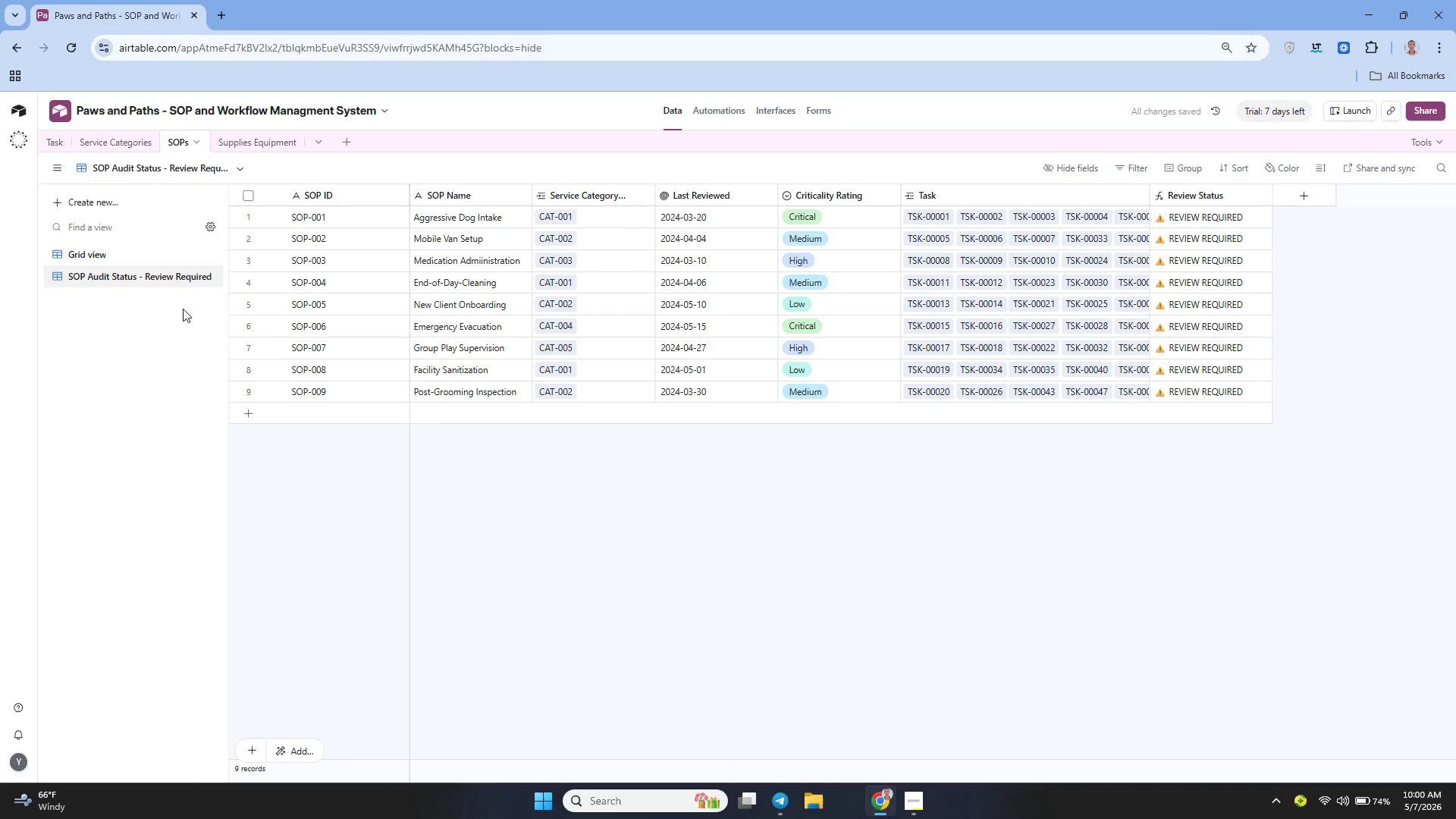 
left_click([1125, 165])
 